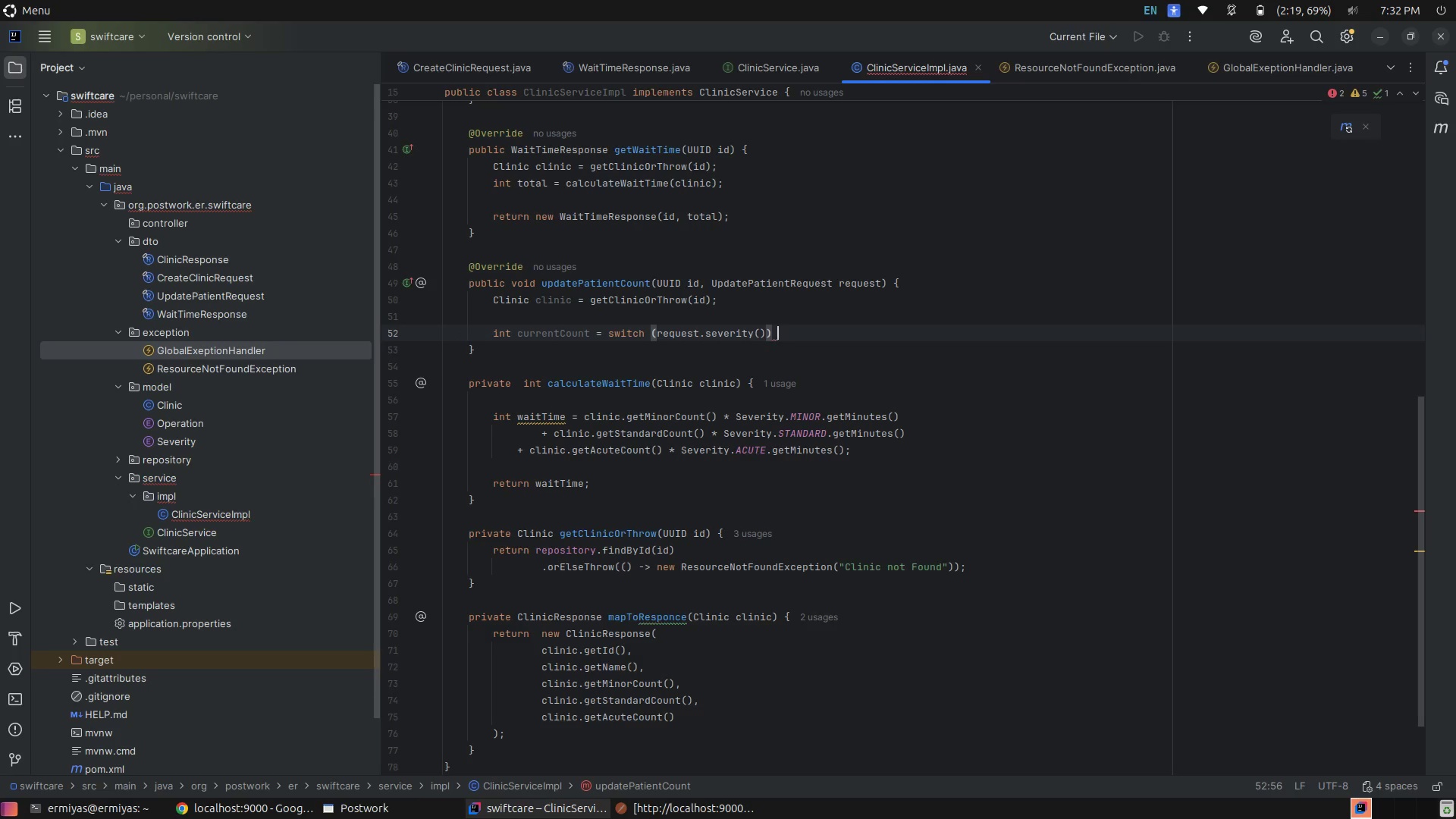 
key(Shift+BracketLeft)
 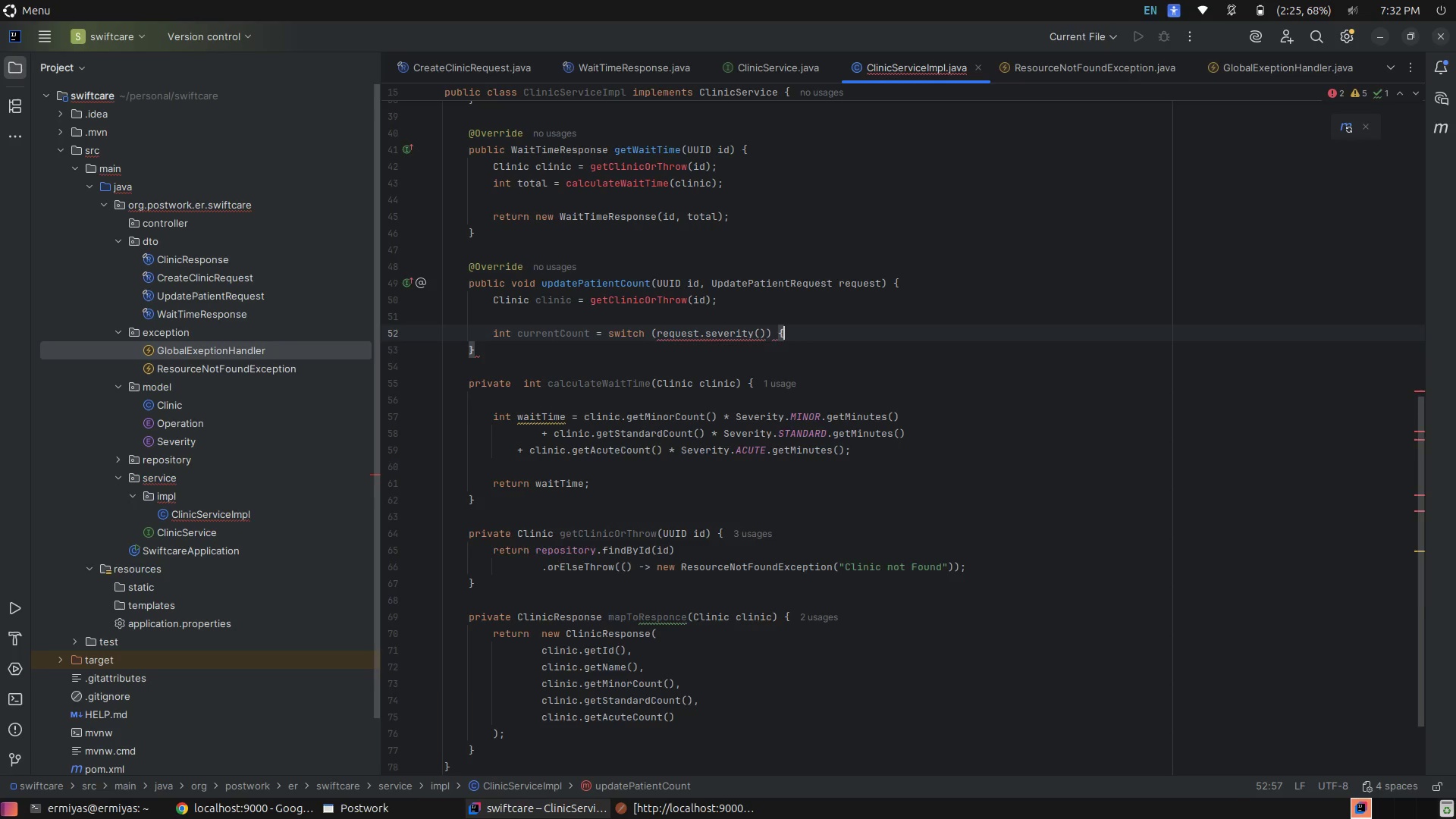 
key(Enter)
 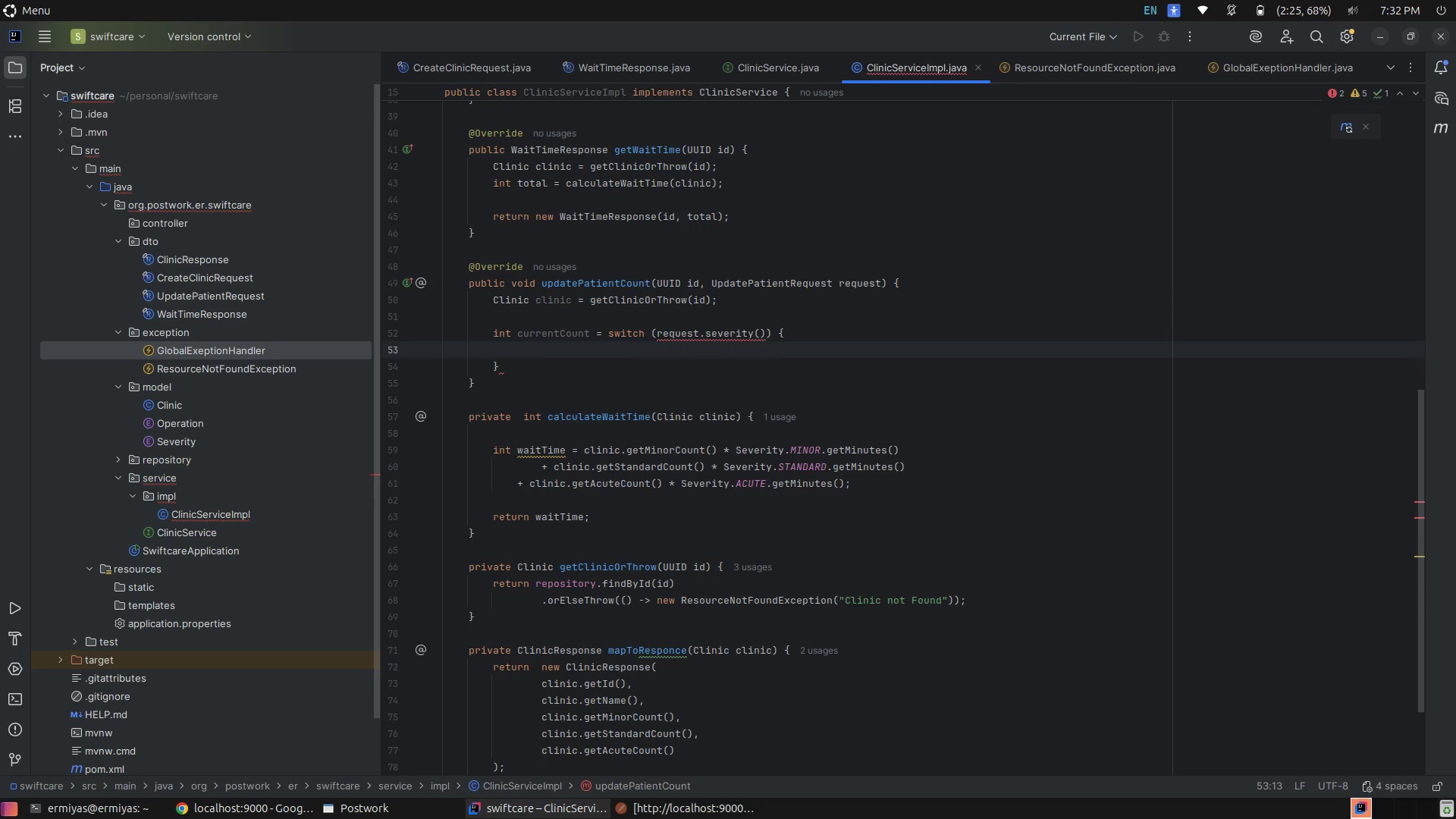 
type(ca)
key(Tab)
 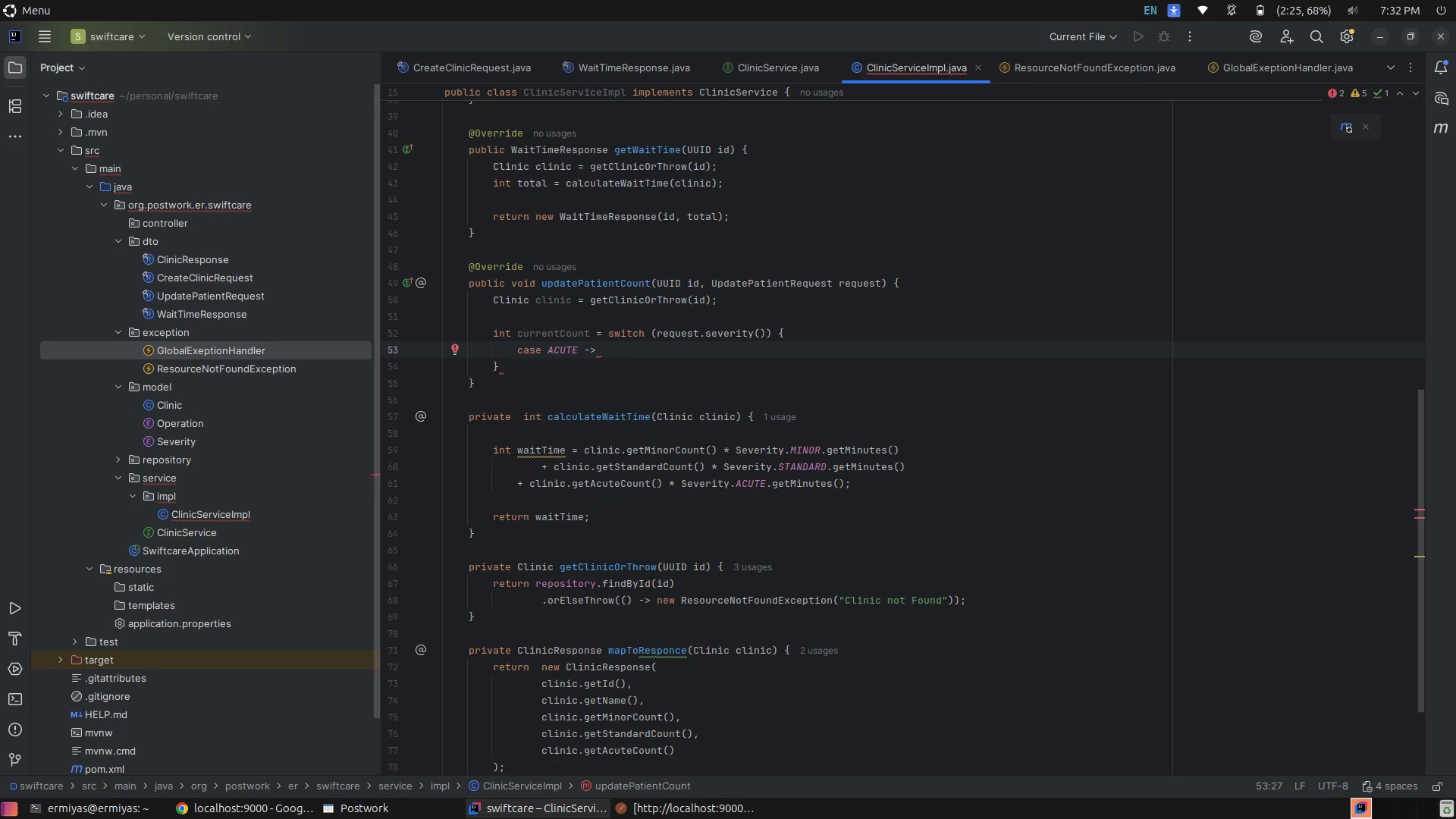 
wait(6.27)
 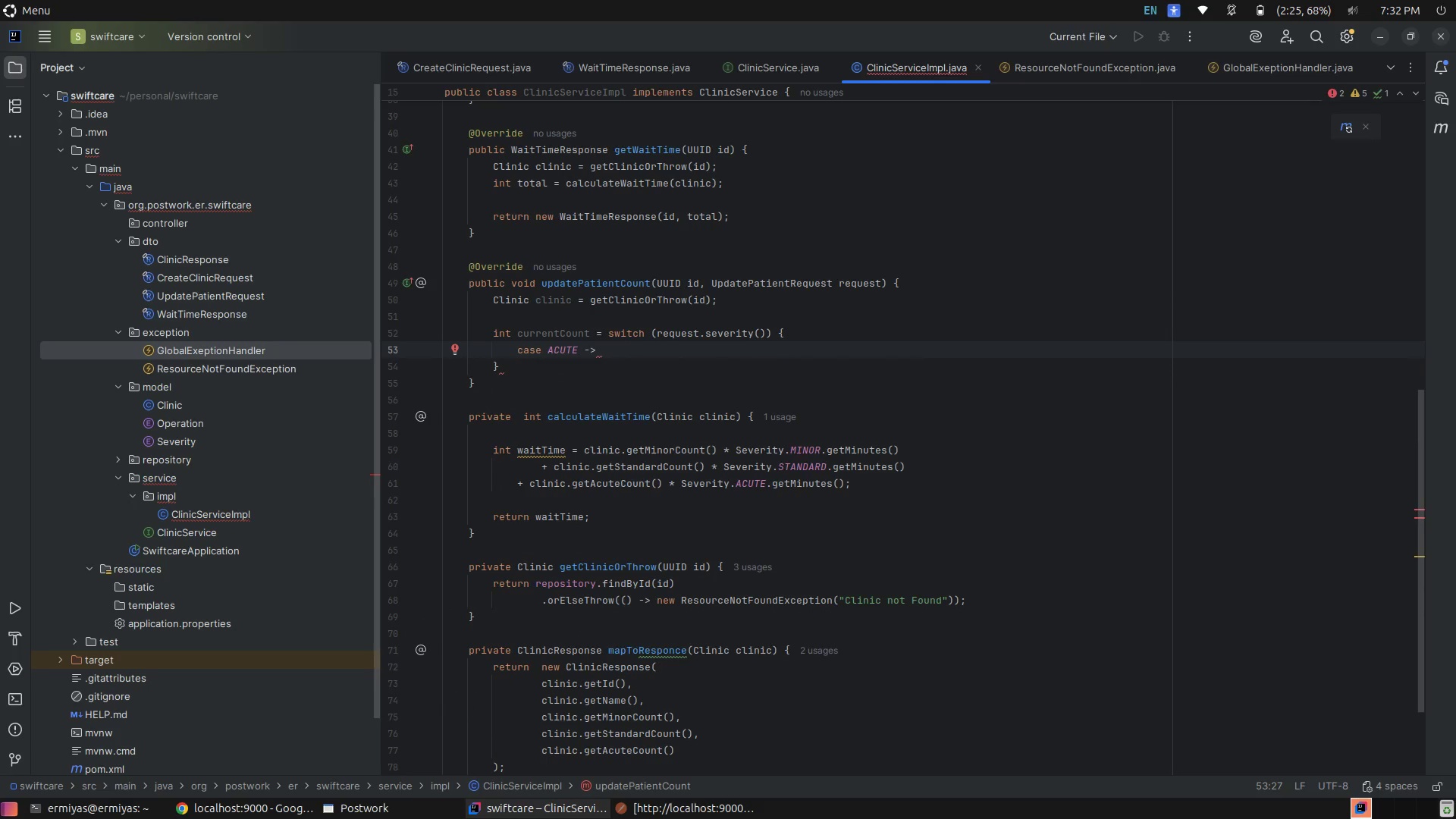 
type(cli)
key(Tab)
type(.g)
key(Tab)
type(;)
 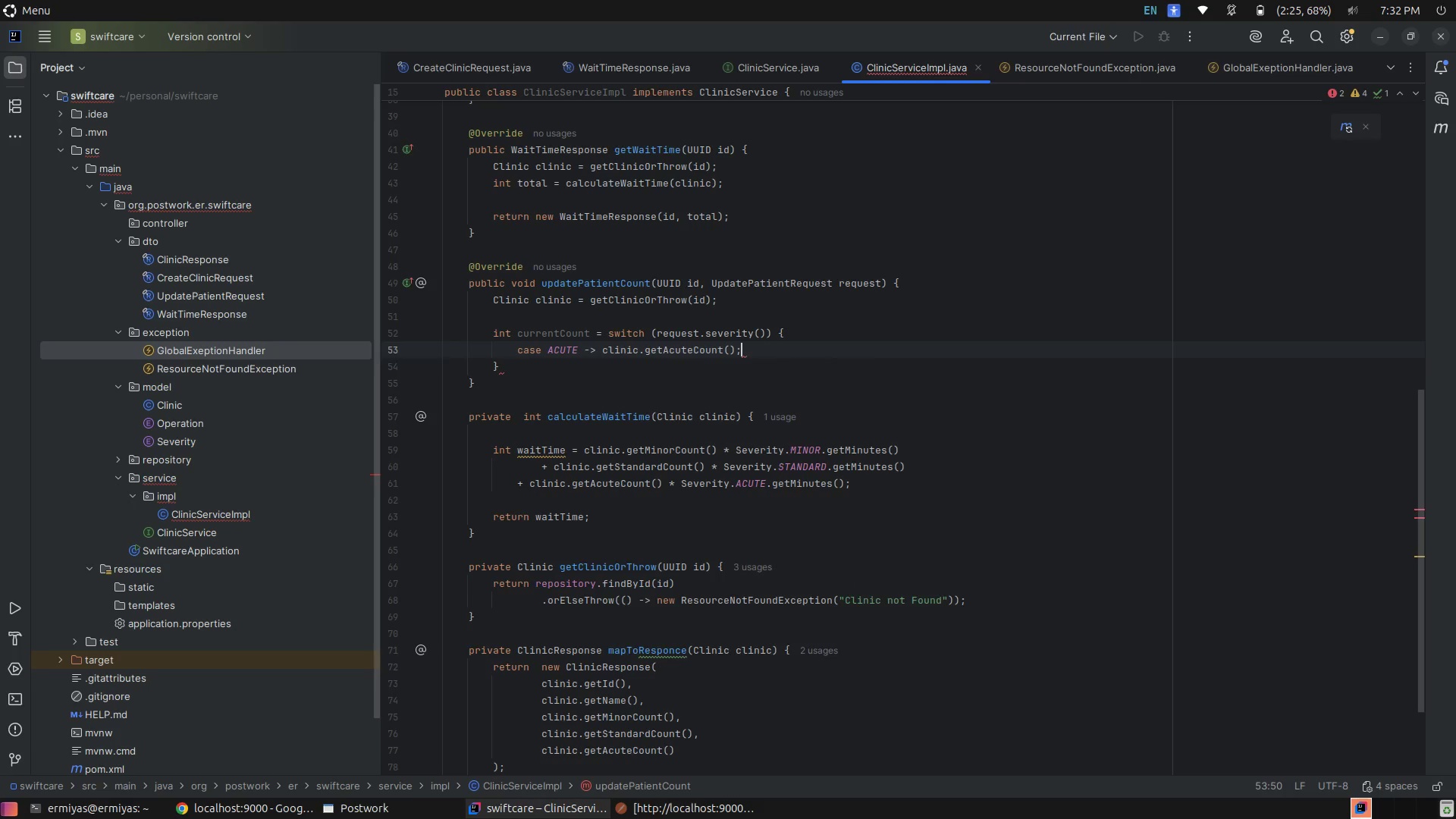 
key(Enter)
 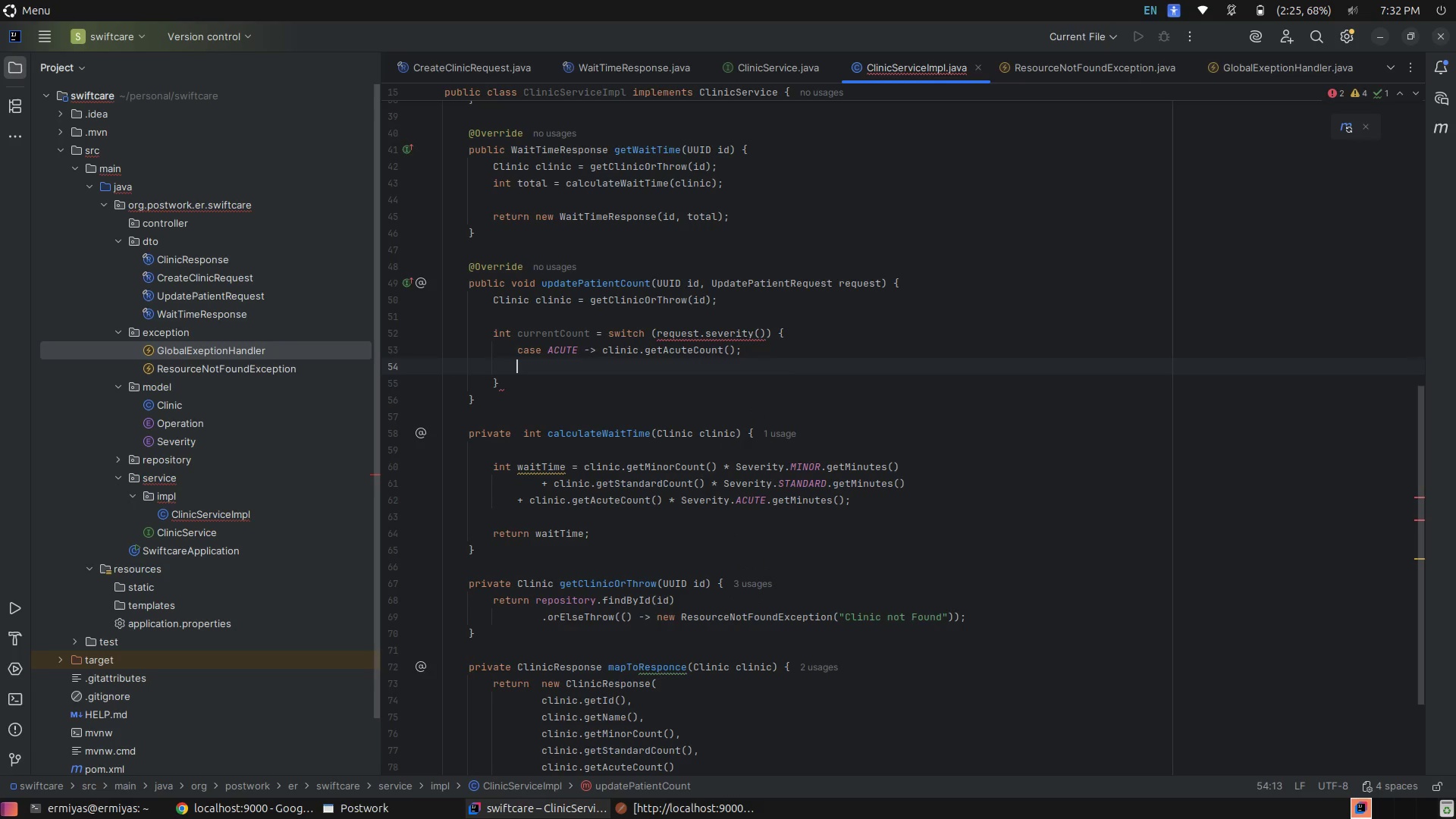 
type(ca)
key(Tab)
 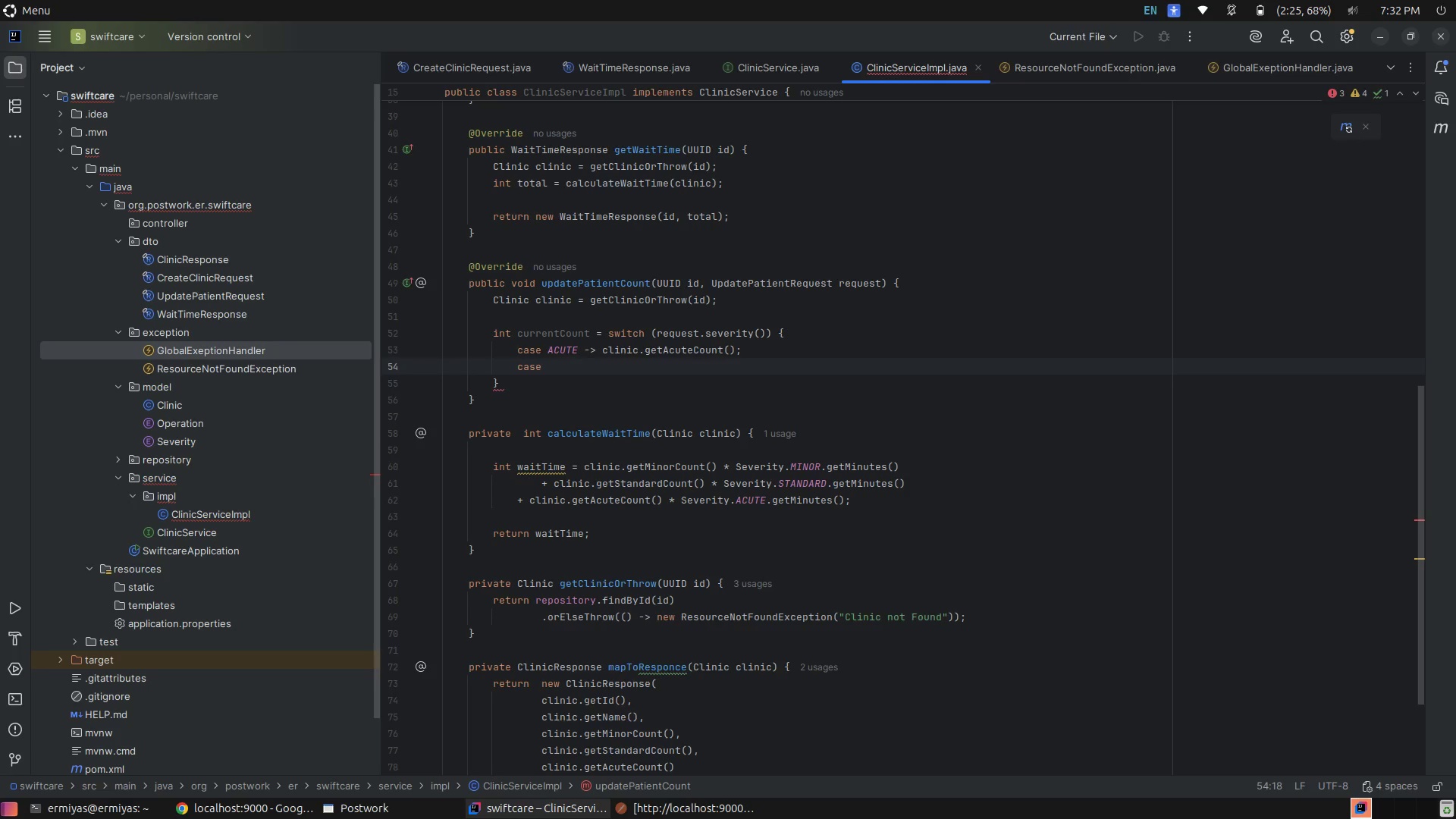 
key(Backspace)
 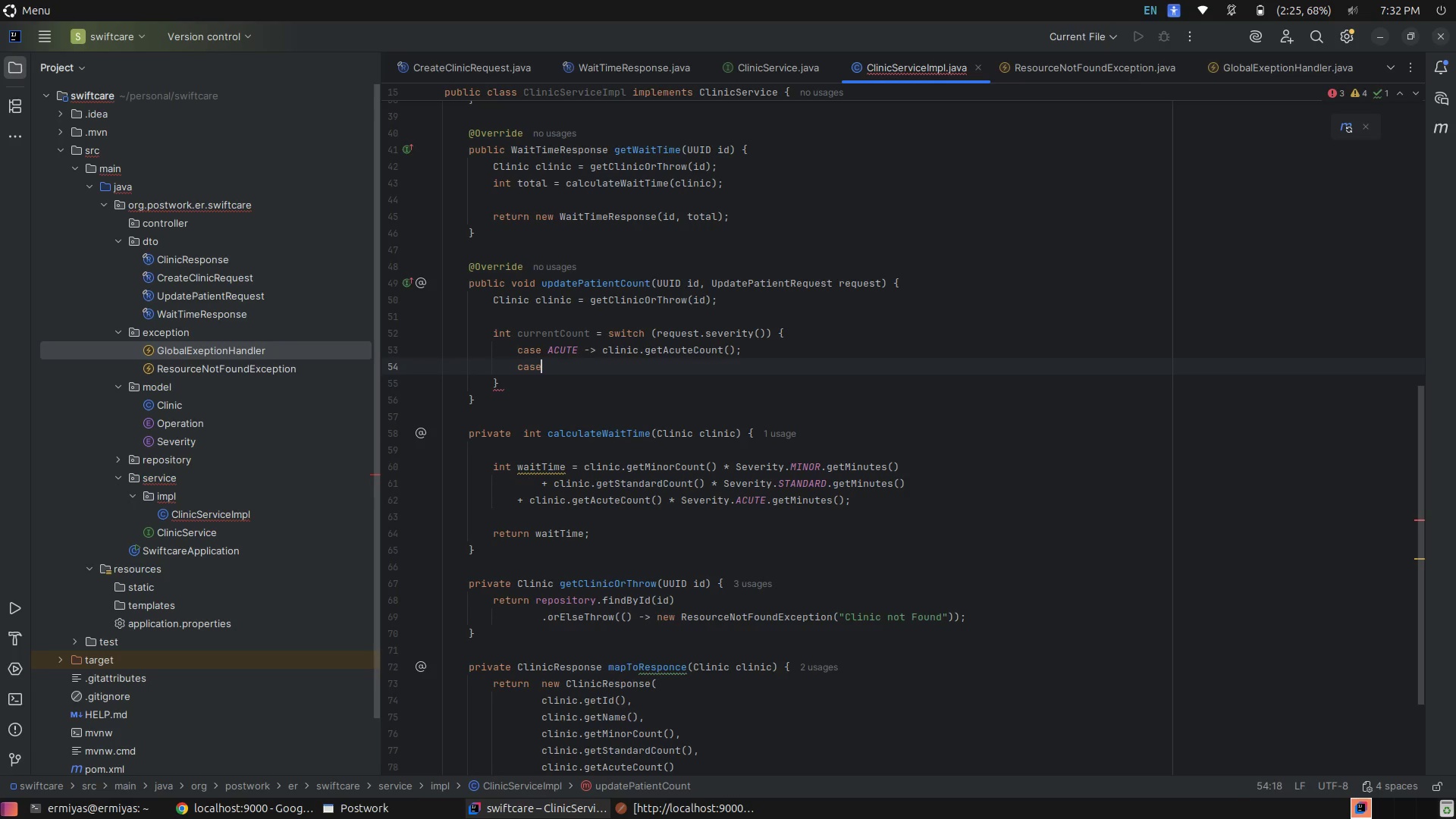 
key(Backspace)
 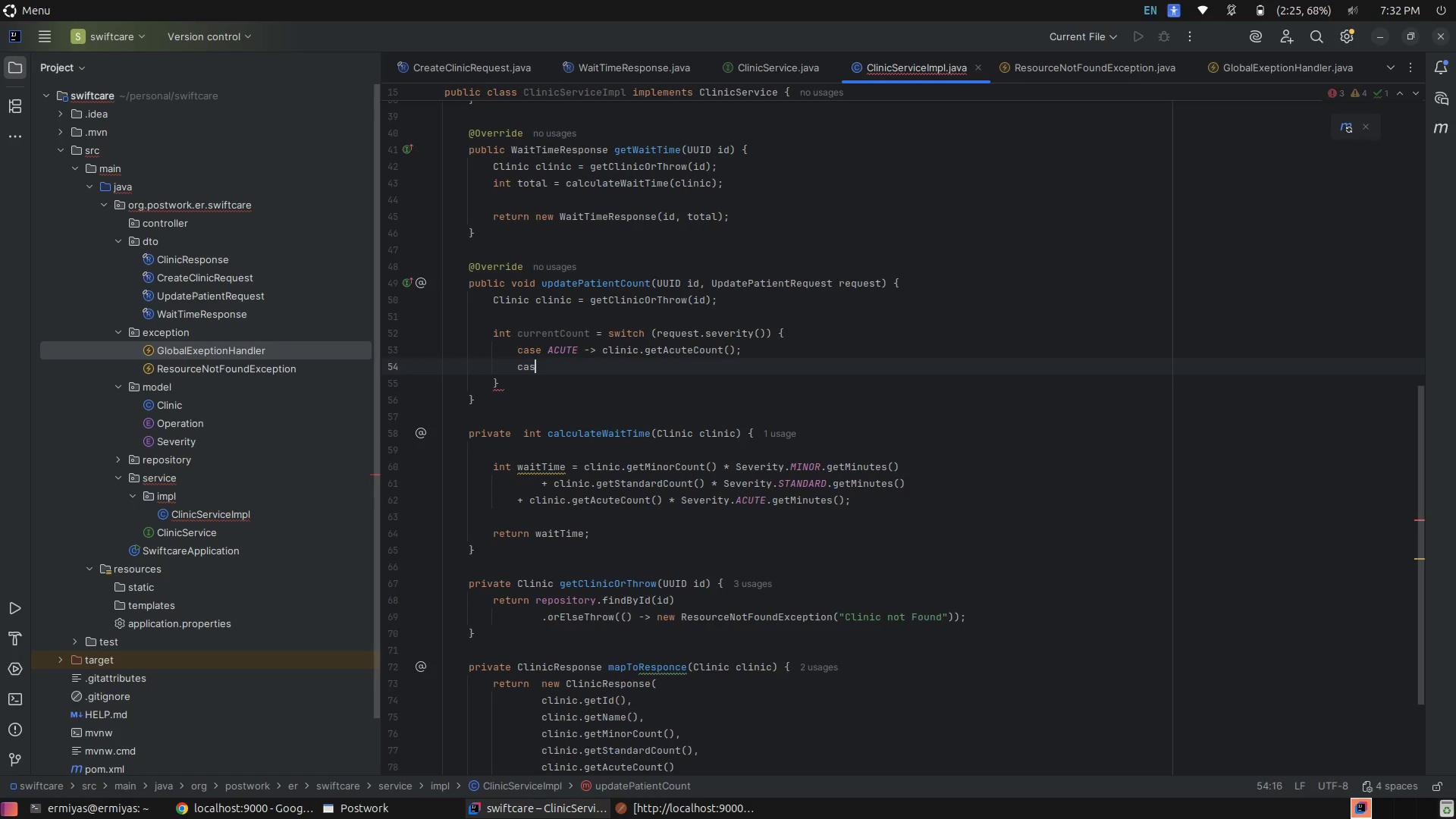 
key(Backspace)
 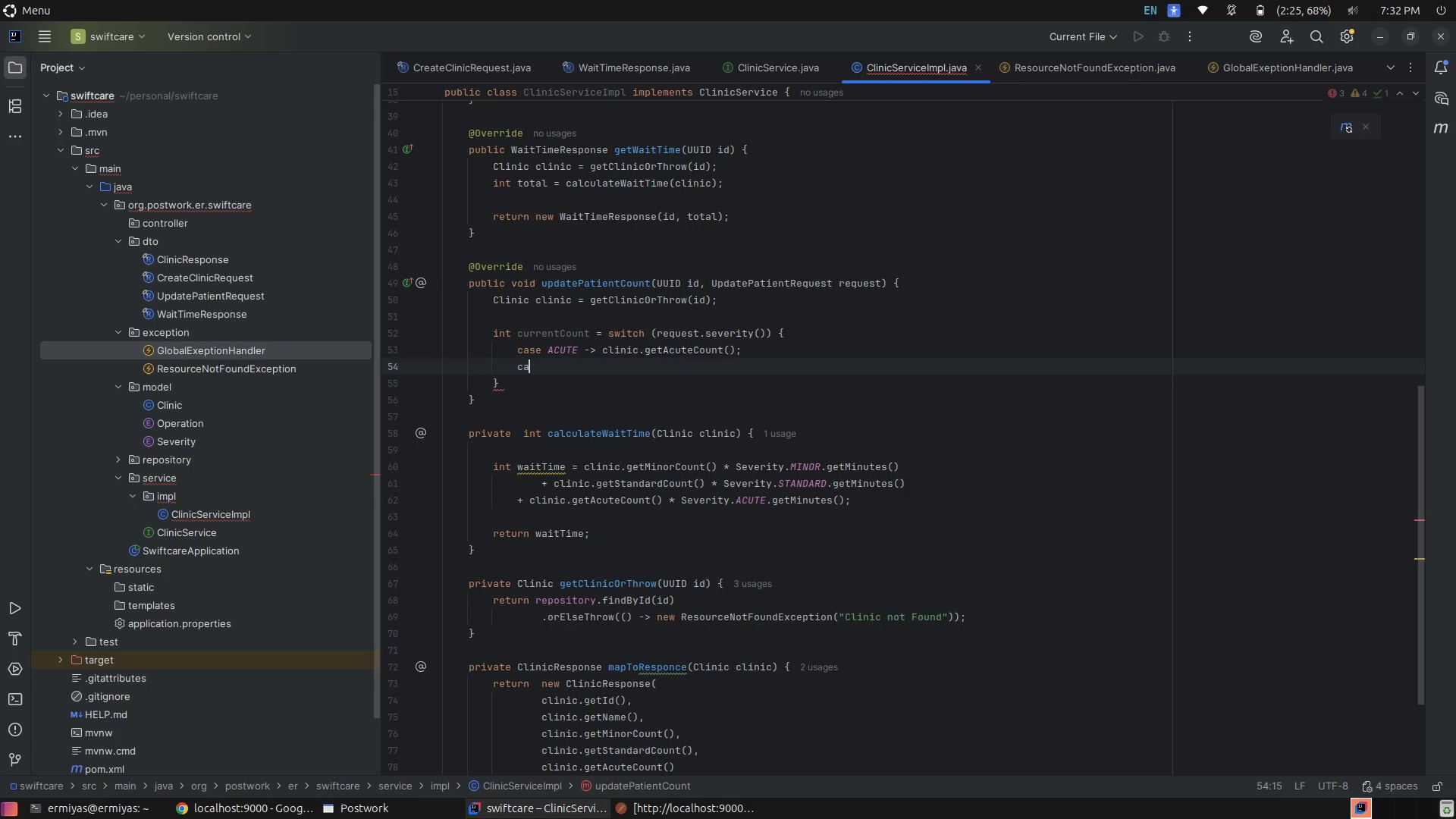 
hold_key(key=Backspace, duration=0.32)
 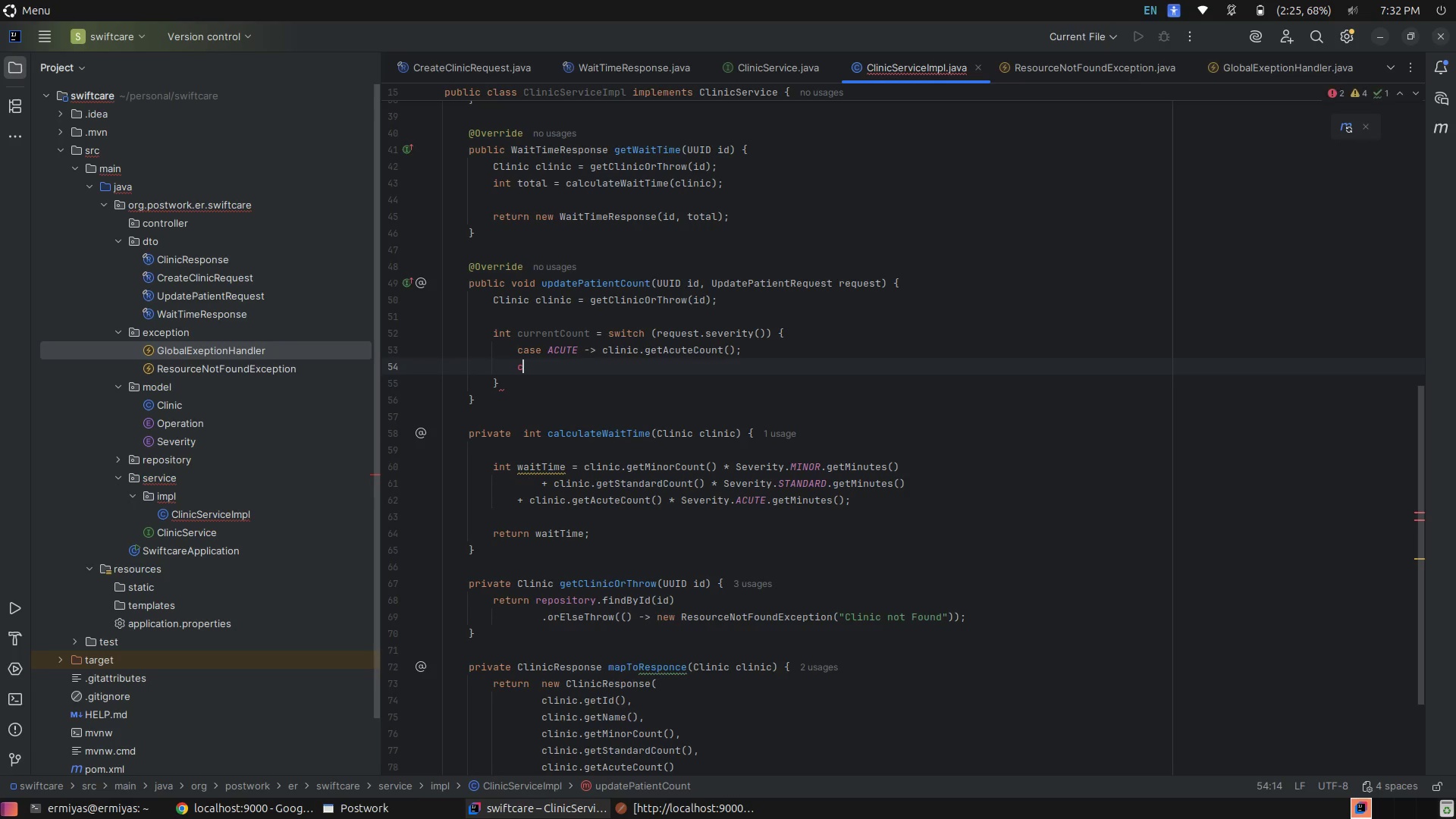 
key(Backspace)
 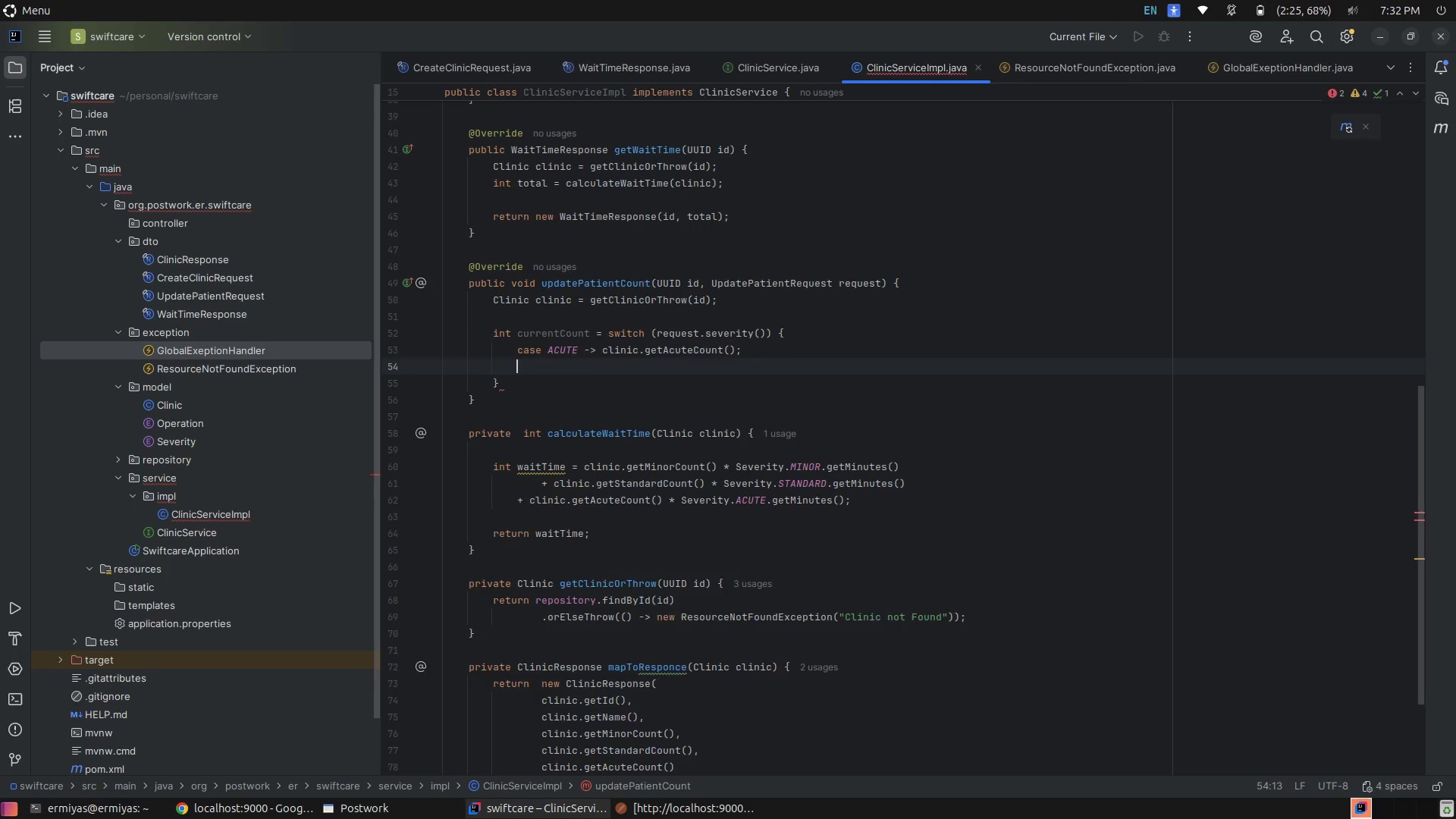 
key(Backspace)
 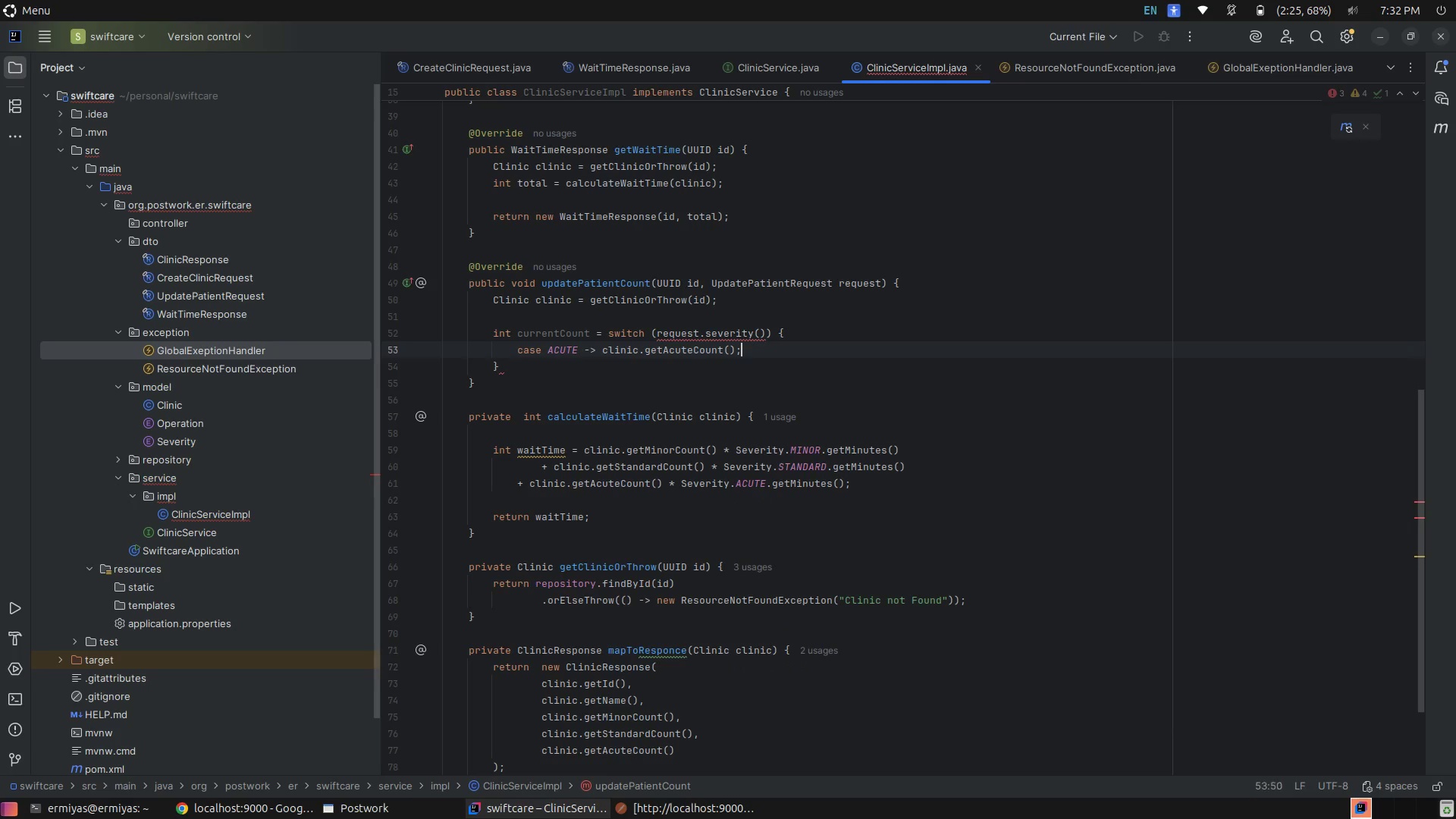 
key(Backspace)
 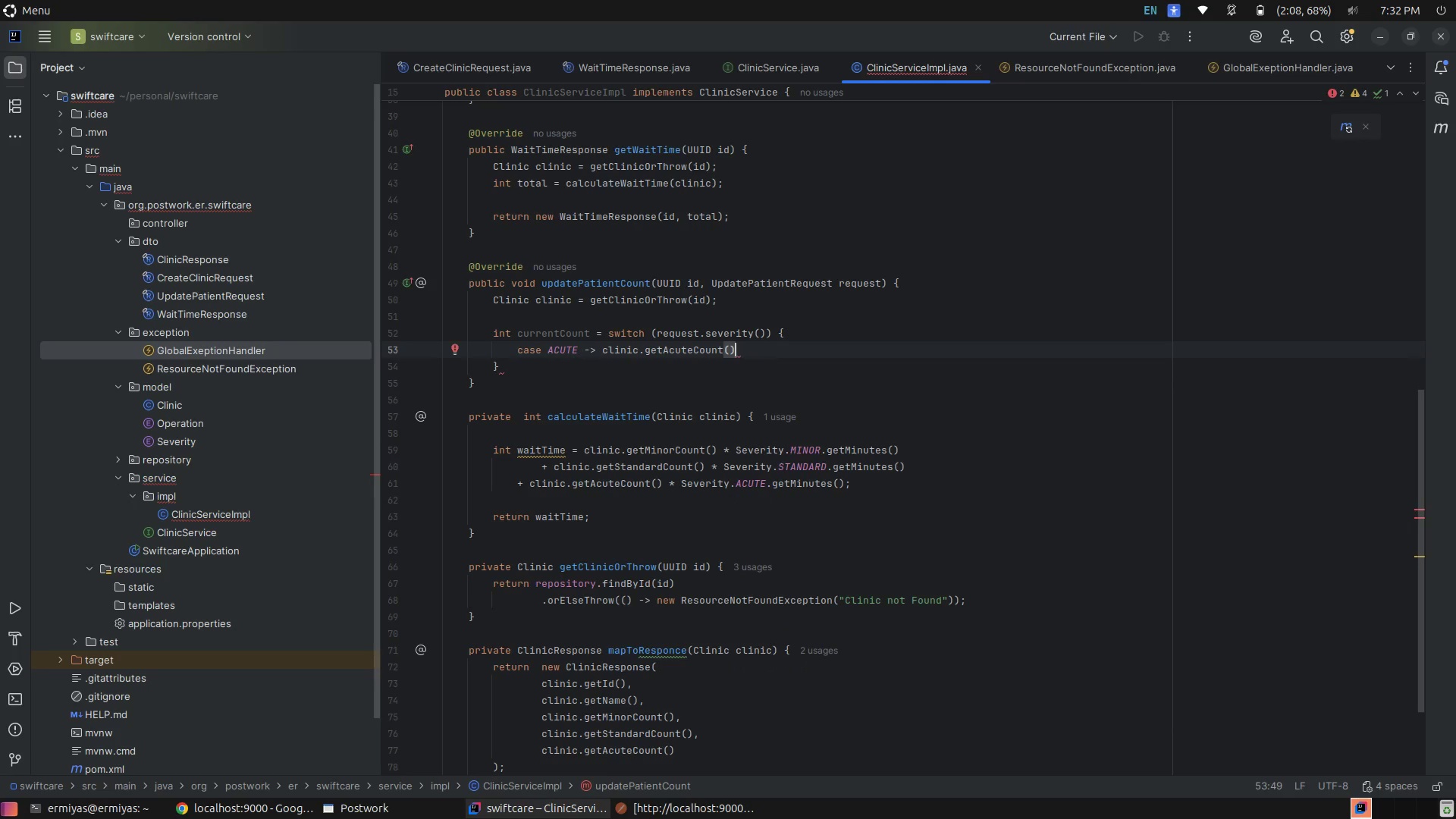 
key(Semicolon)
 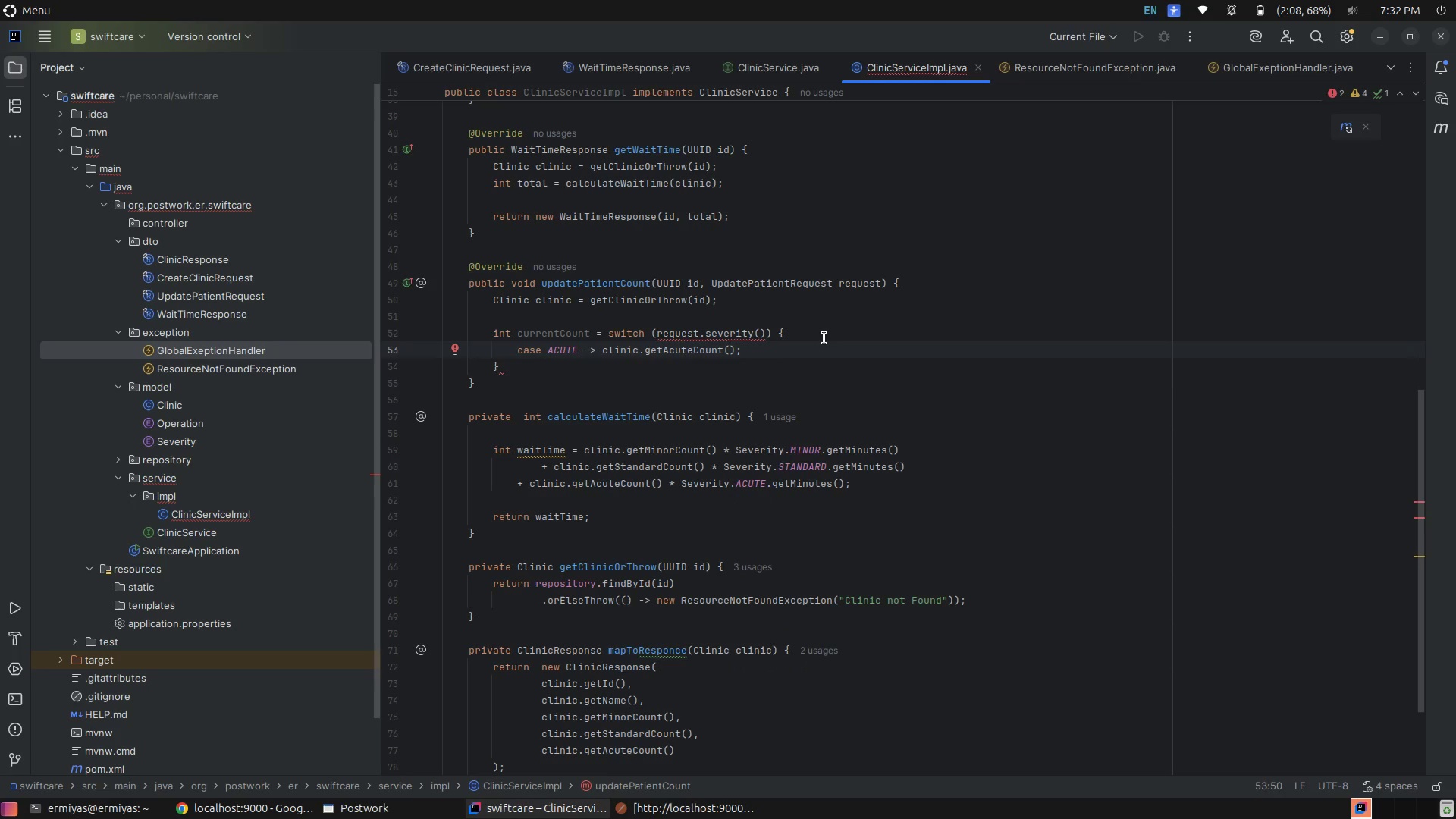 
left_click([824, 334])
 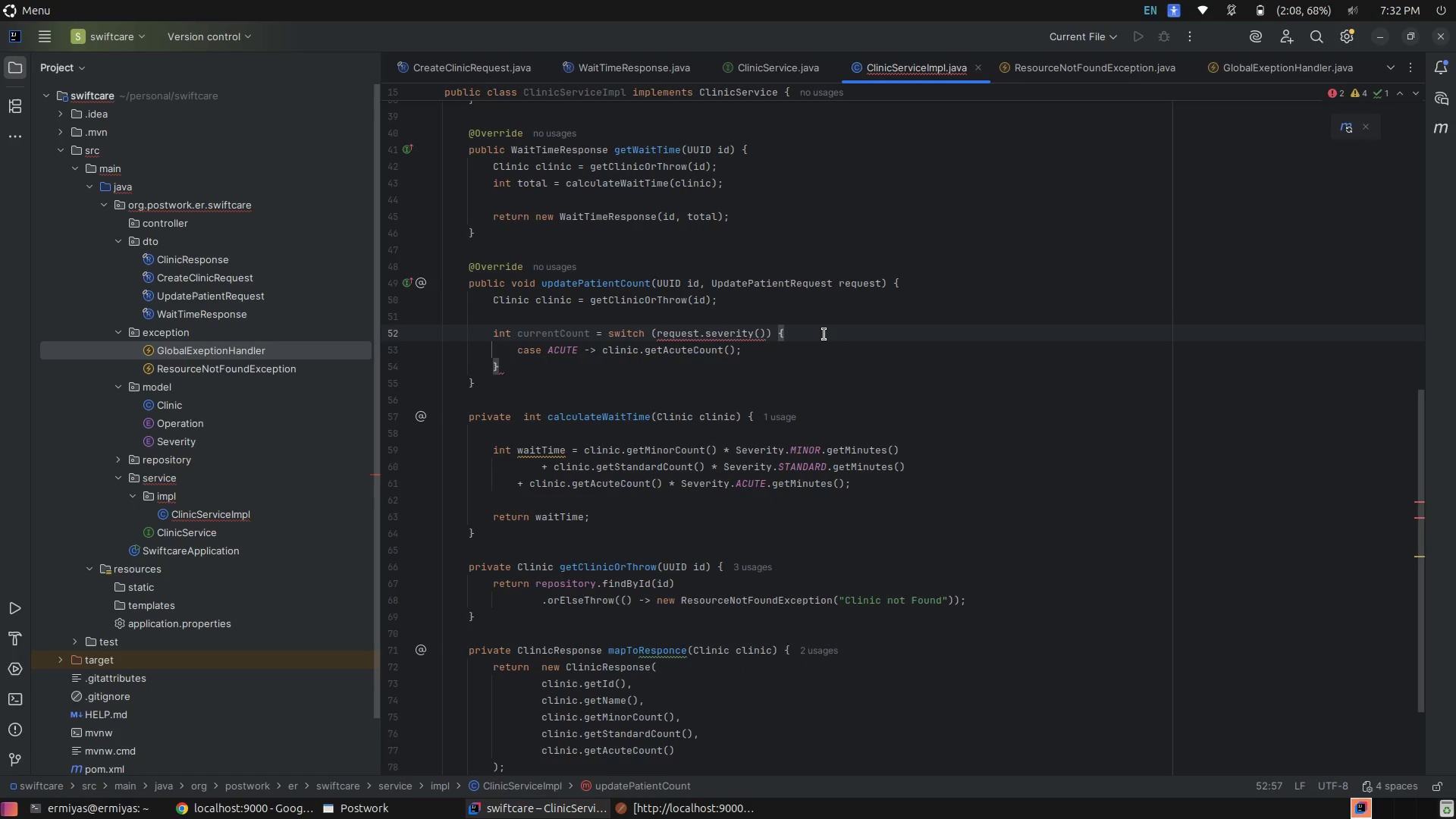 
key(Enter)
 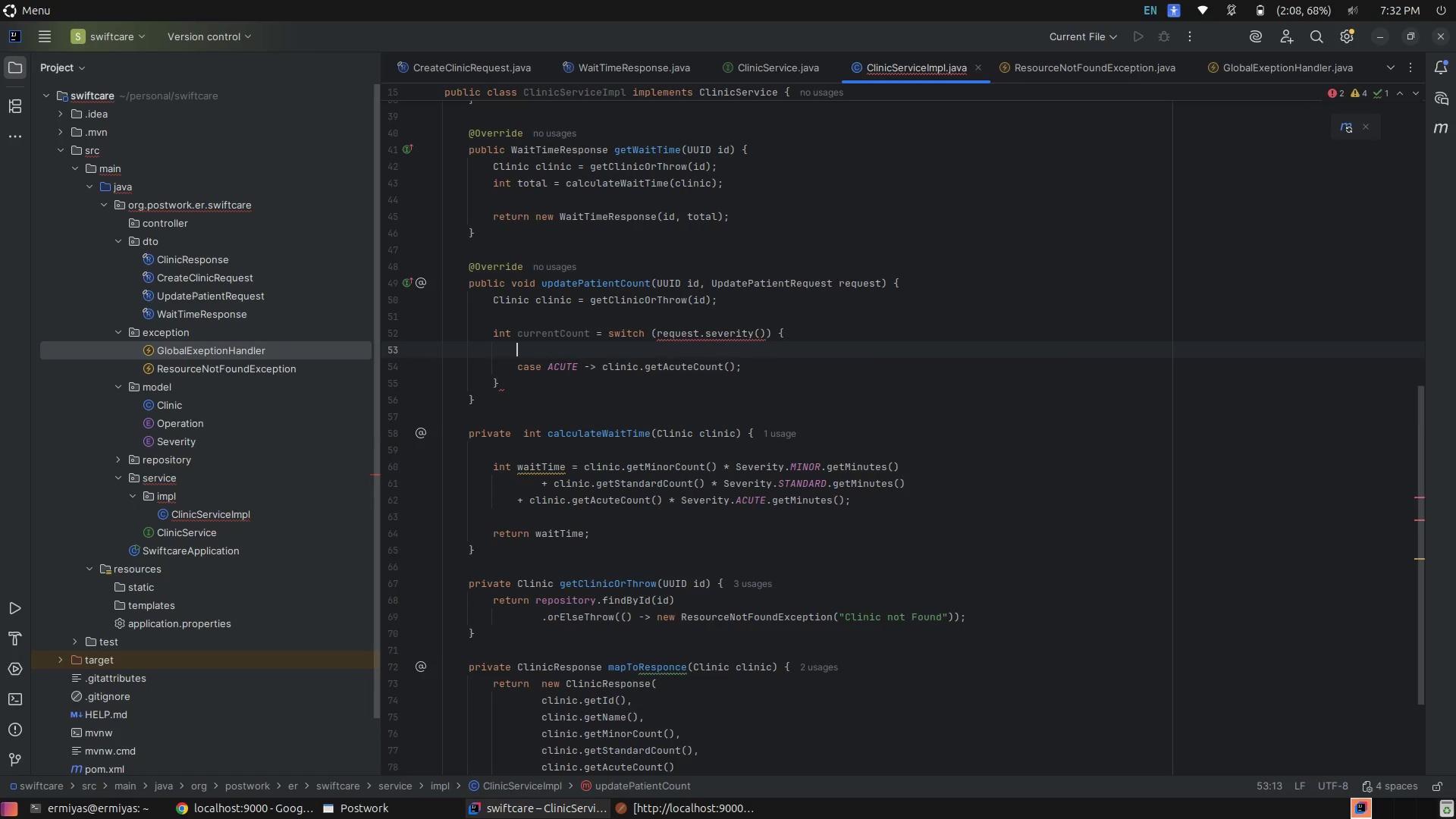 
type(ca)
key(Tab)
type(M)
key(Tab)
type(cli)
key(Tab)
type(.gt)
key(Tab)
type(;)
 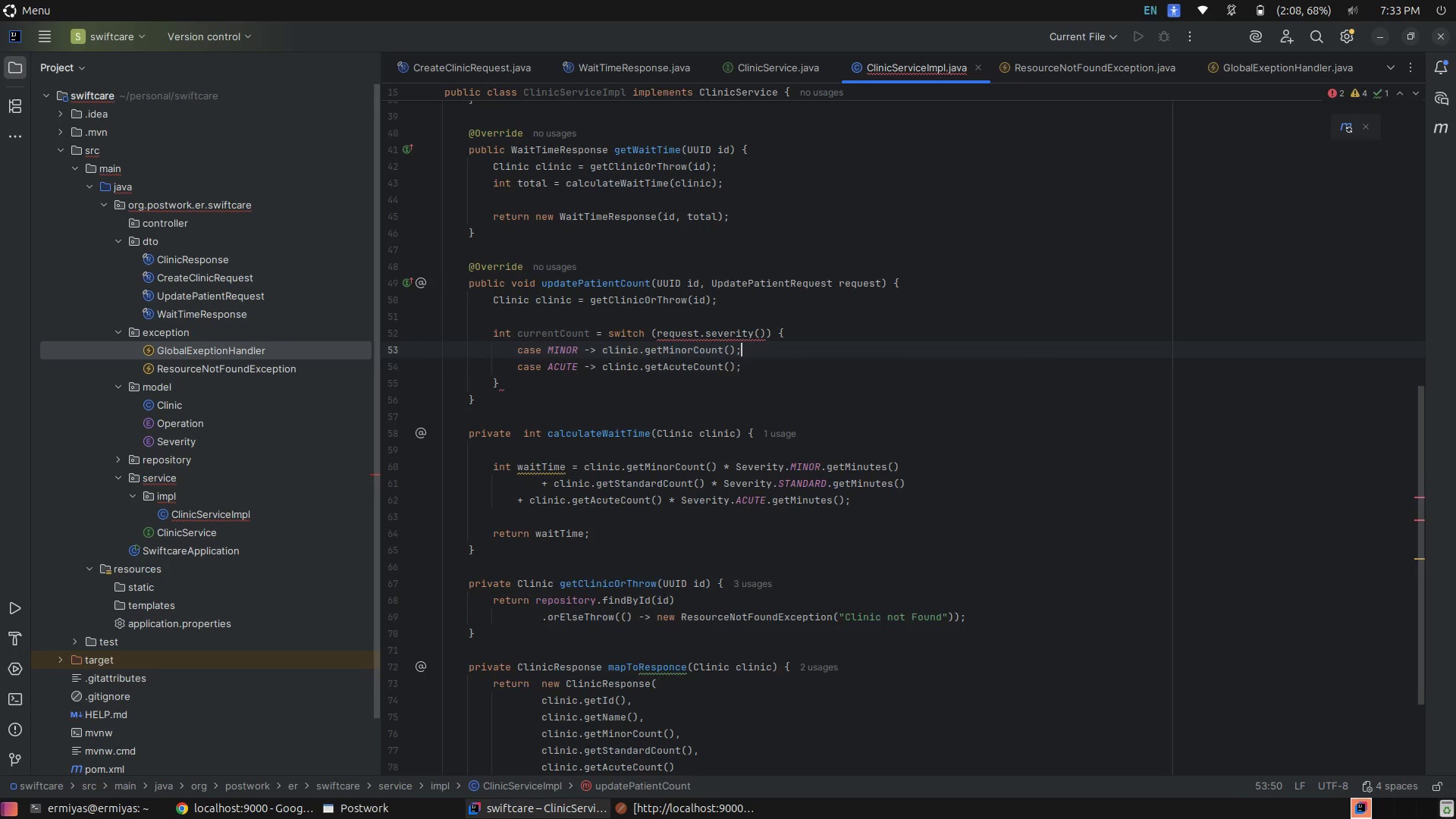 
 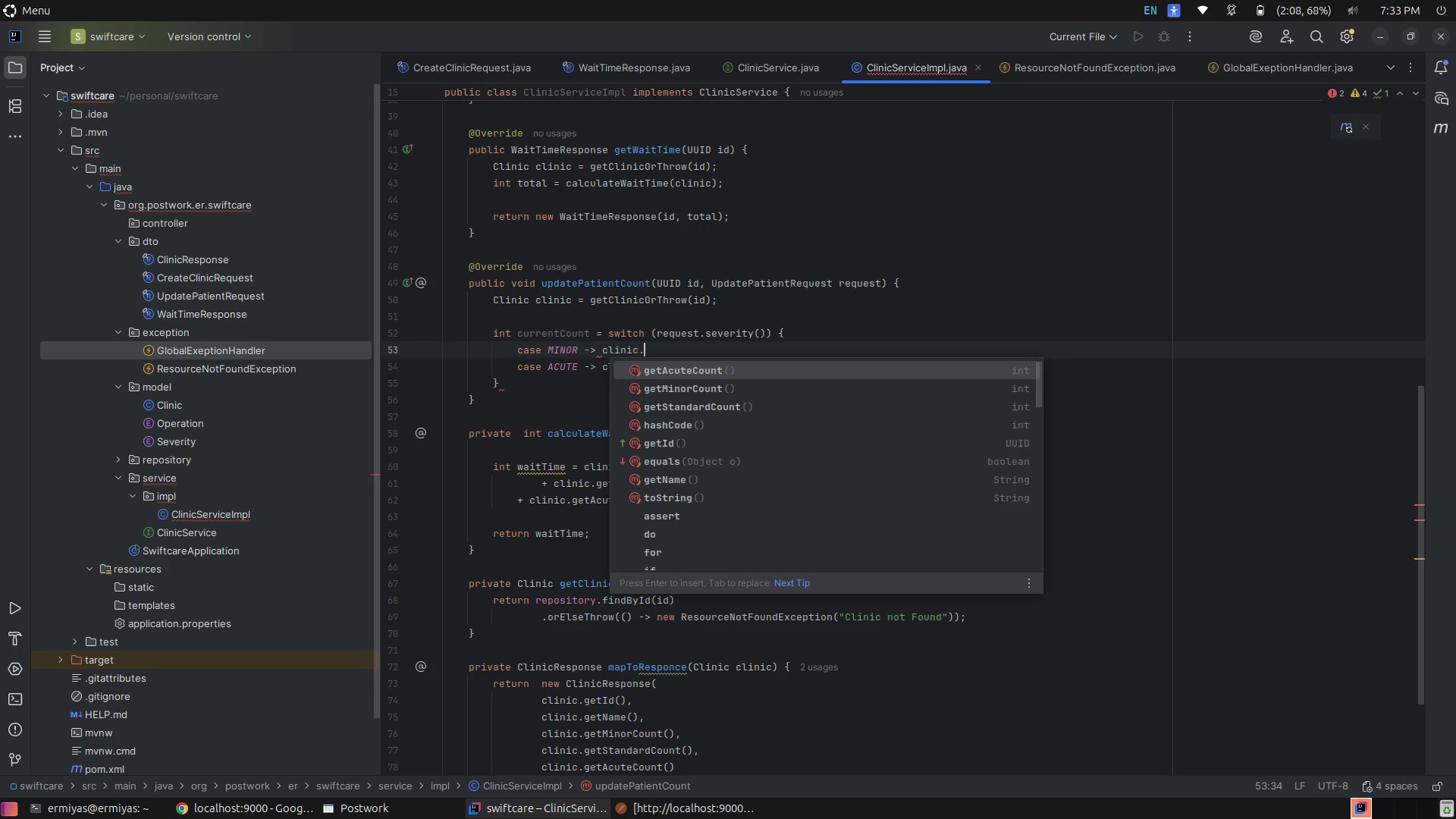 
hold_key(key=E, duration=0.36)
 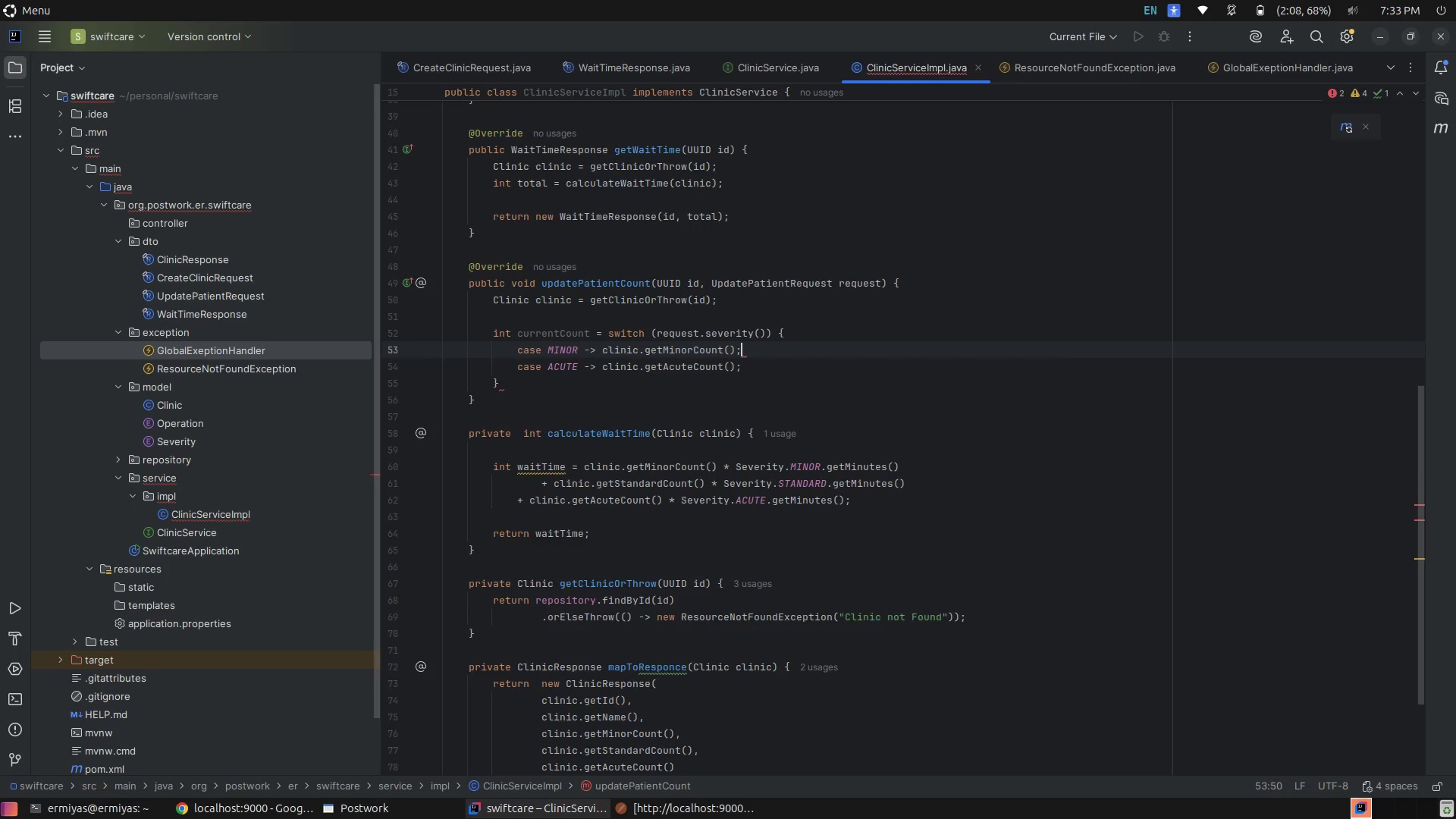 
key(Enter)
 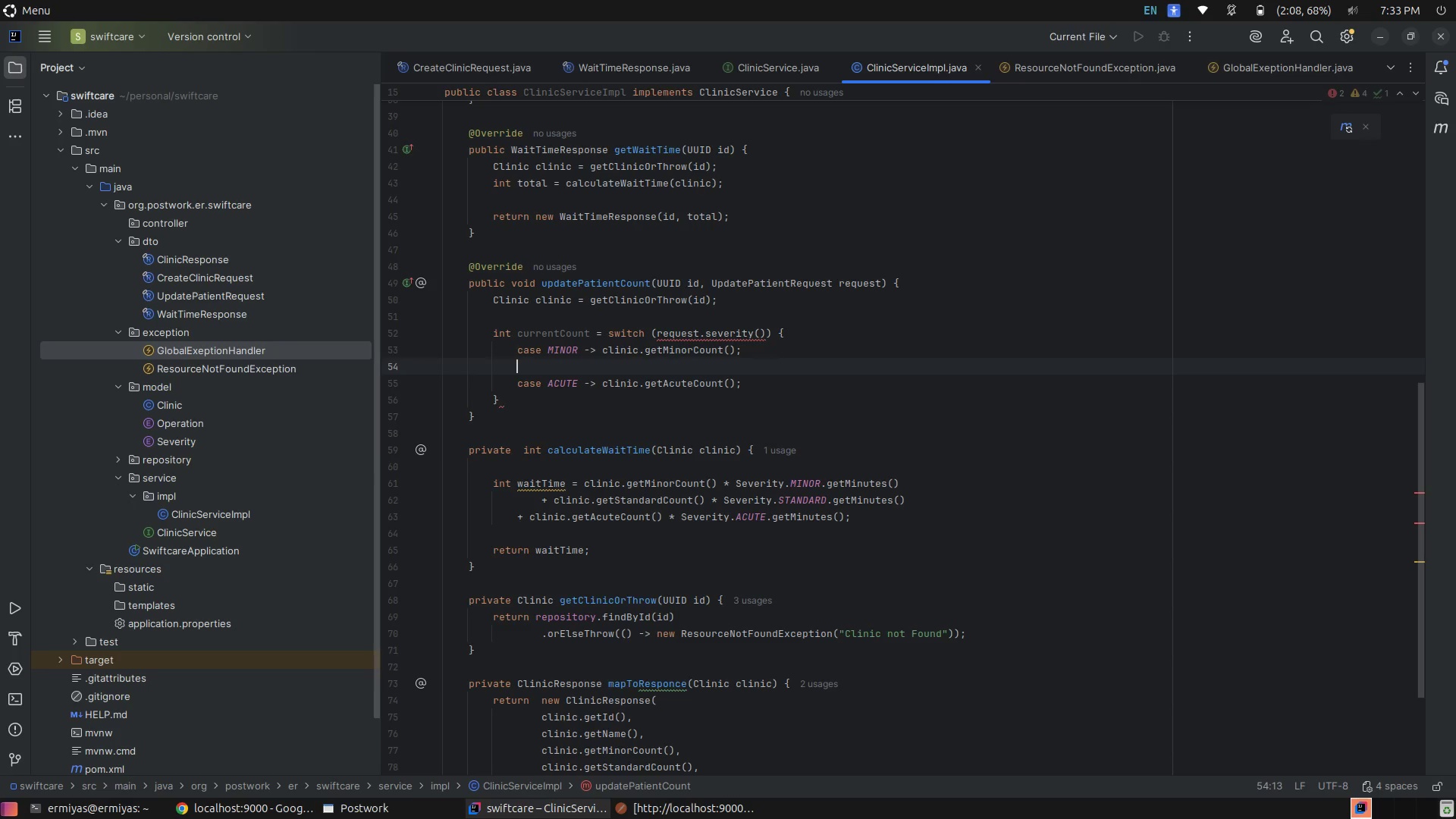 
type(ca)
key(Tab)
type(S)
 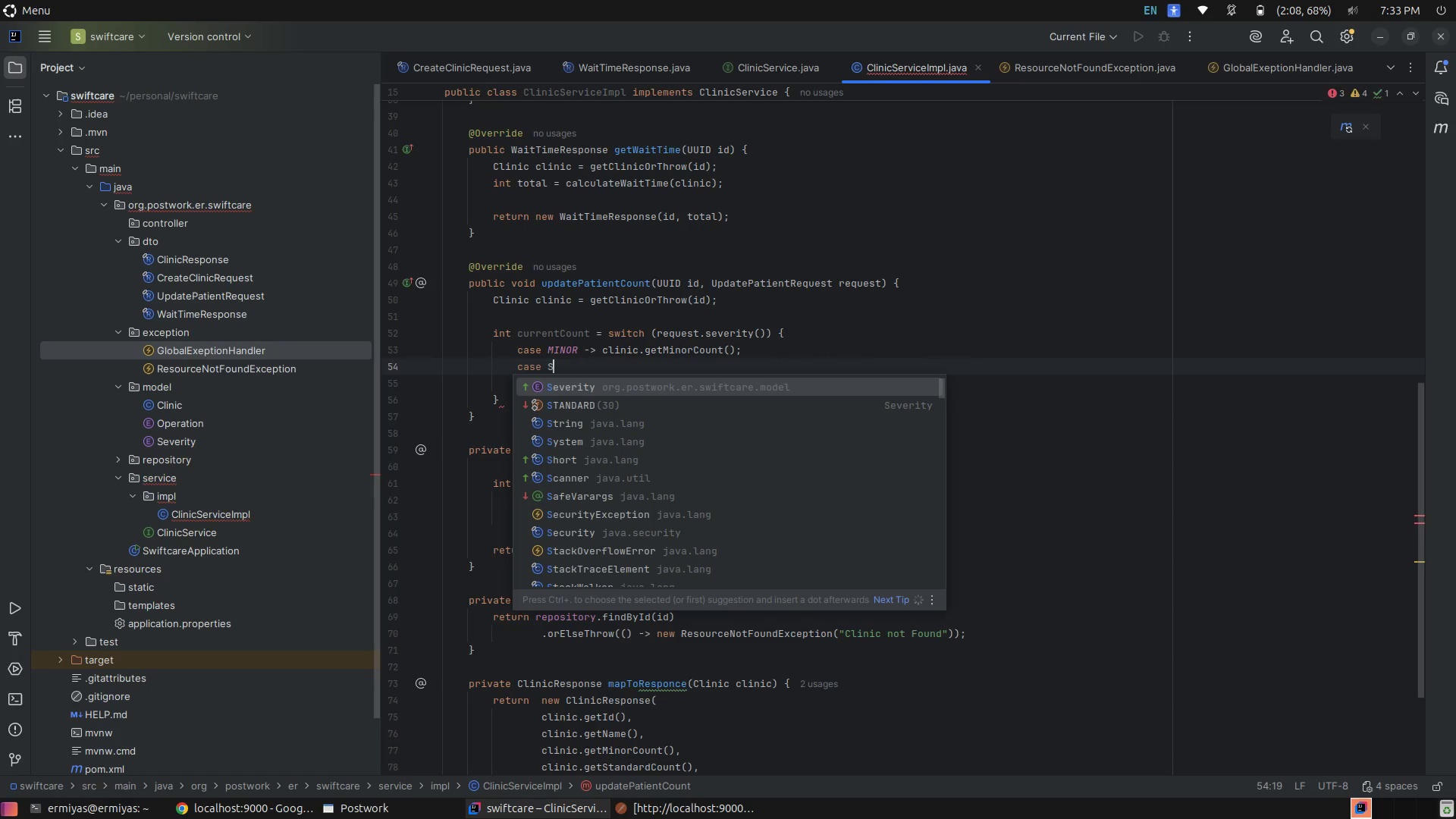 
key(ArrowDown)
 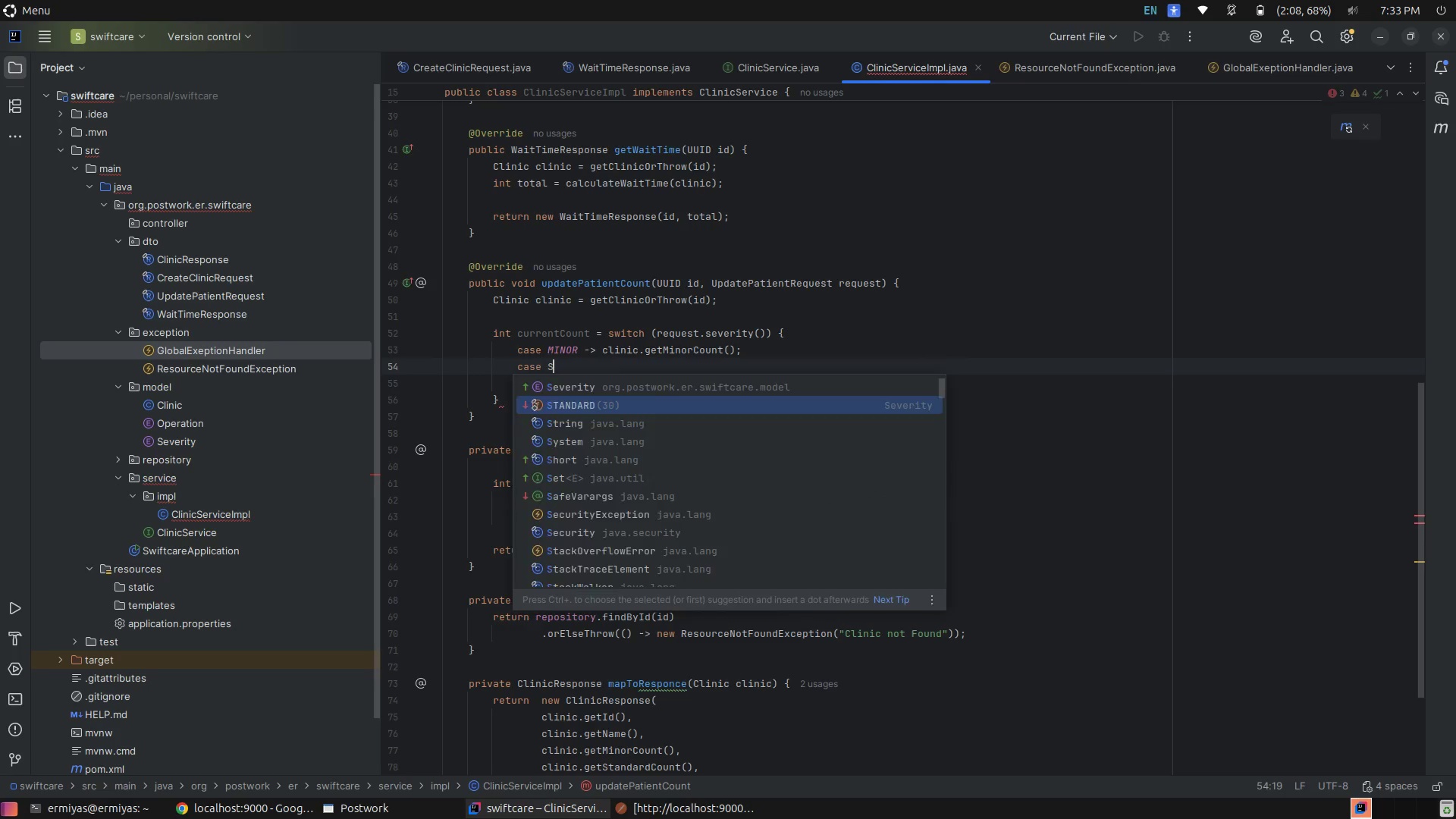 
key(Tab)
type(cli)
key(Tab)
type(.geS)
key(Tab)
type(;)
 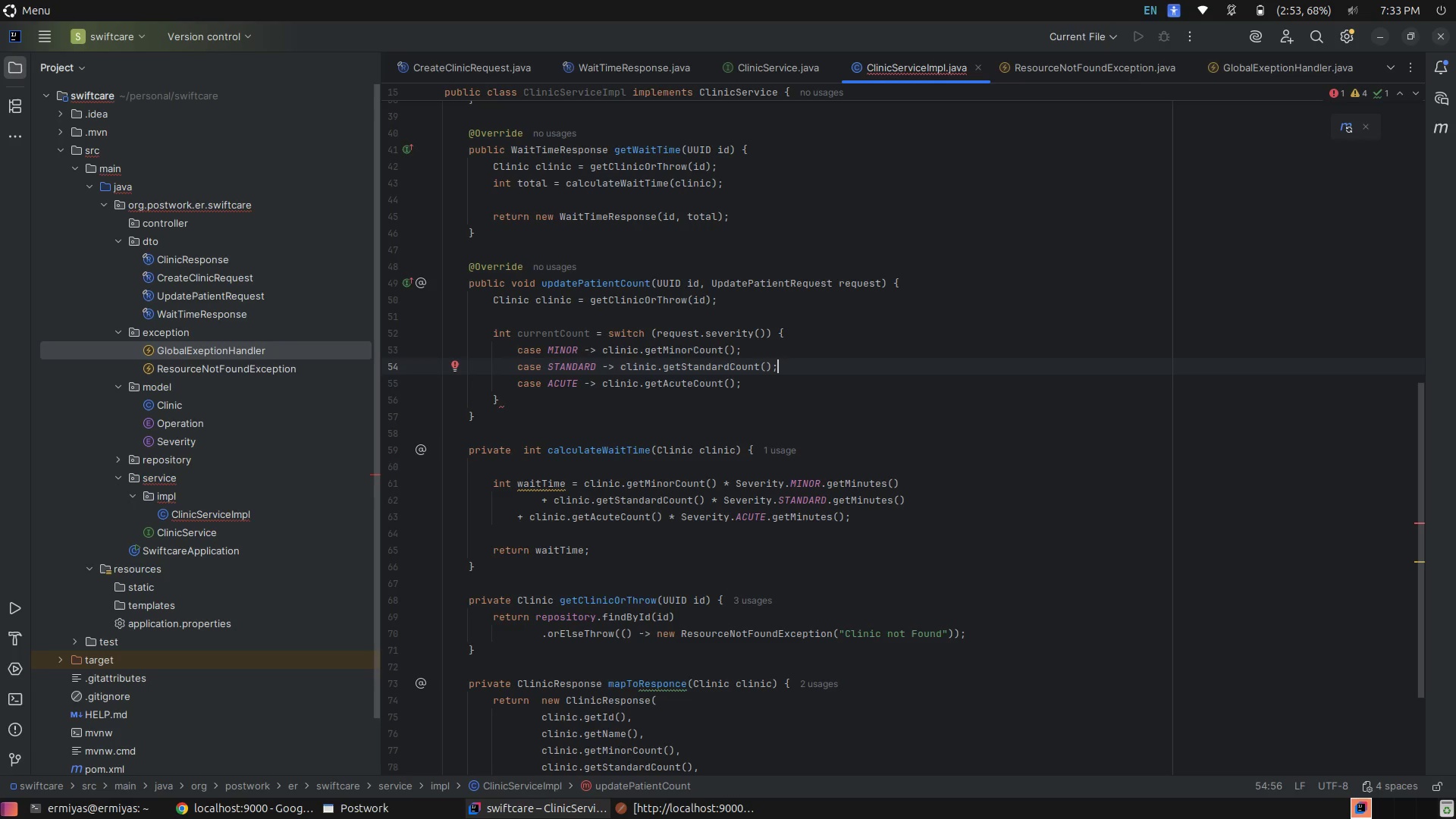 
wait(6.67)
 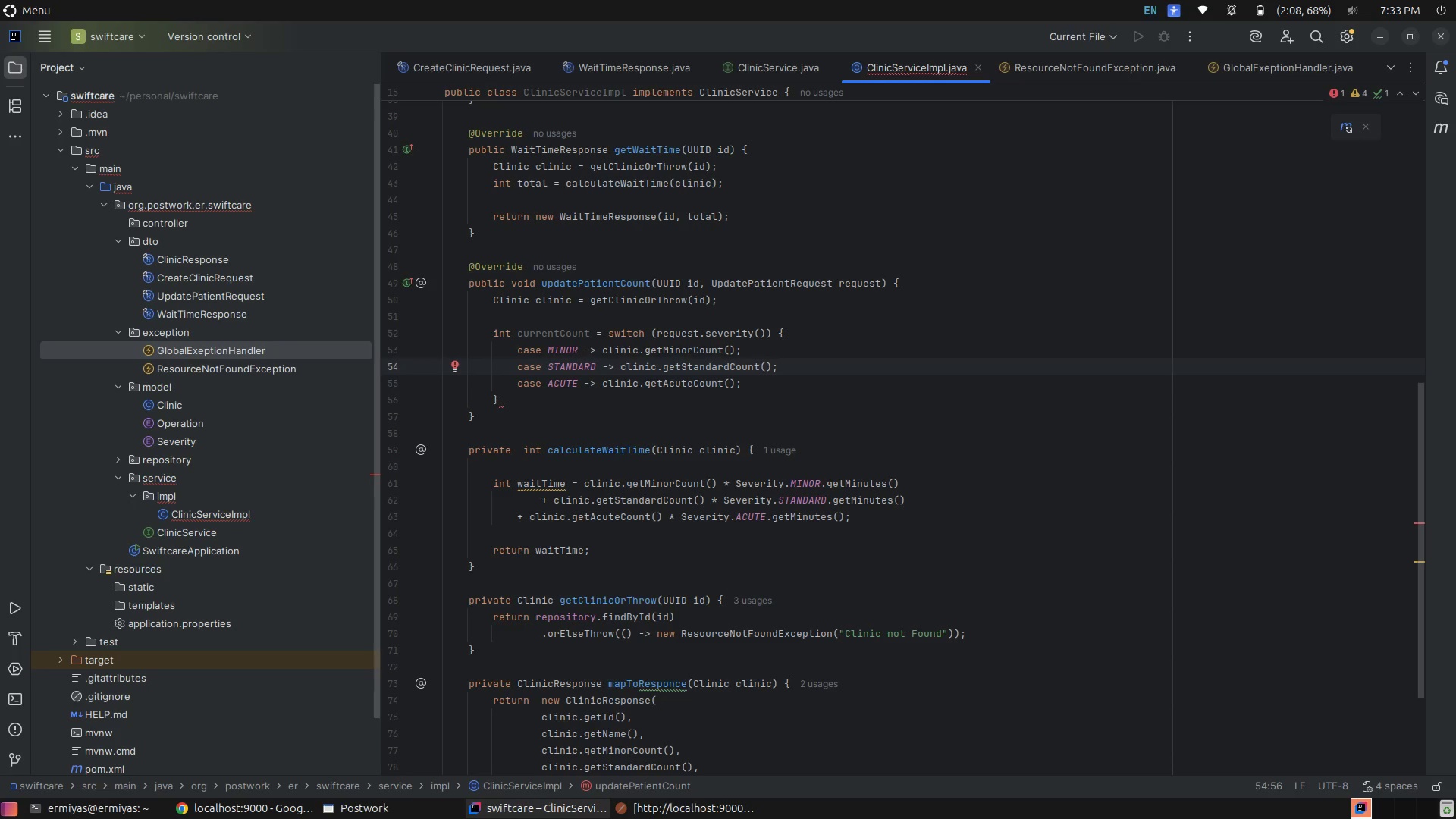 
key(ArrowDown)
 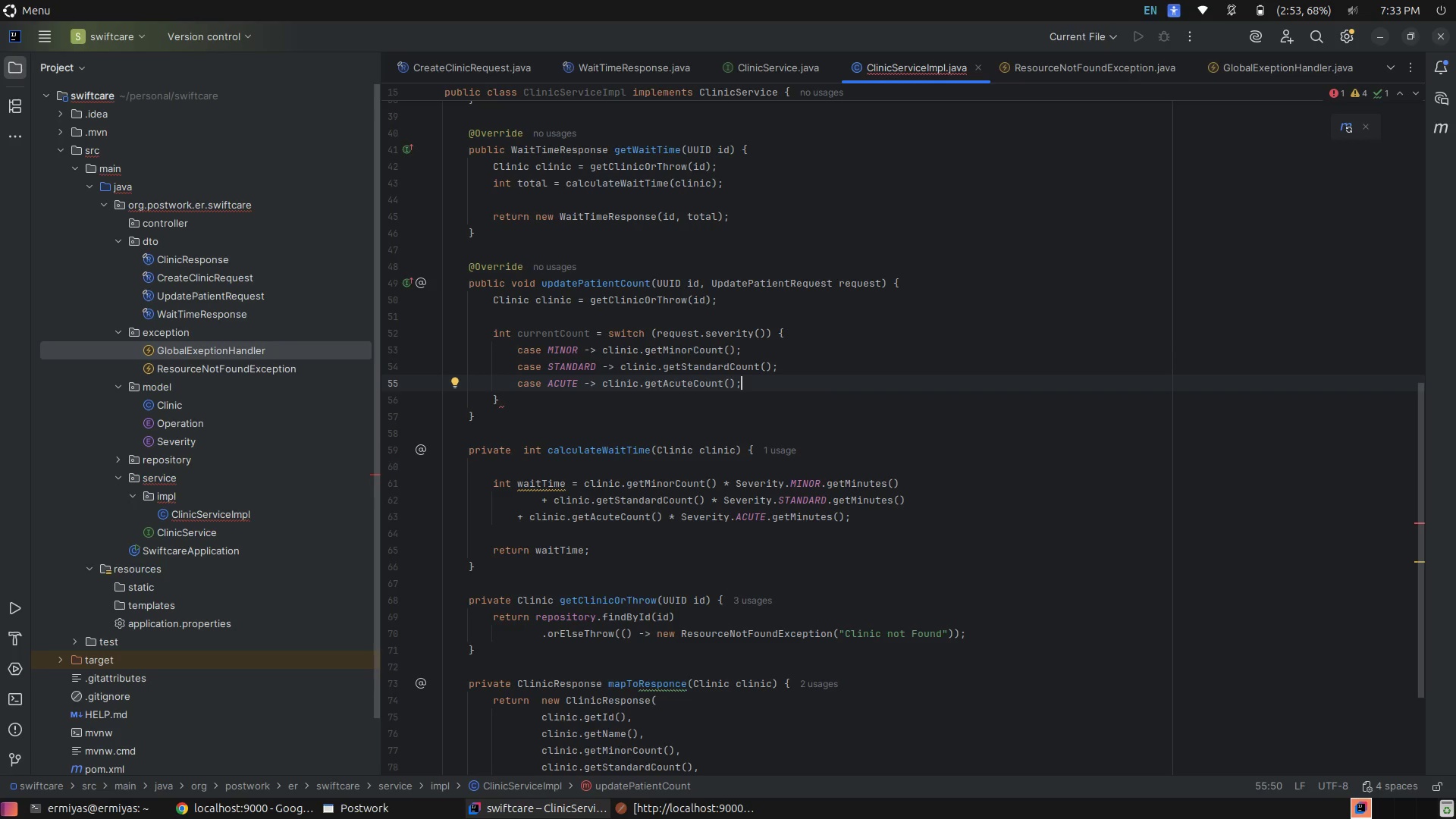 
key(ArrowDown)
 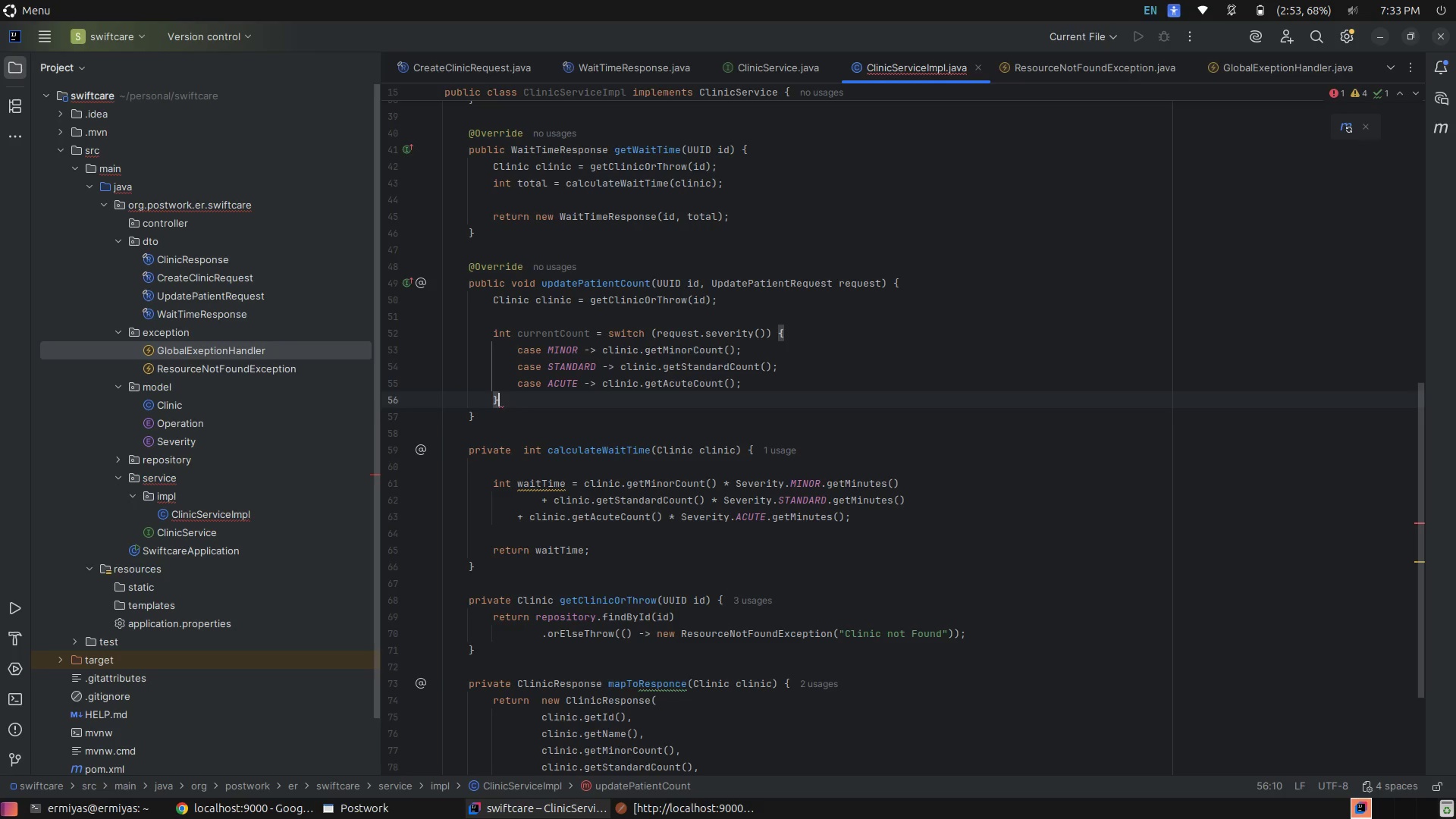 
key(ArrowDown)
 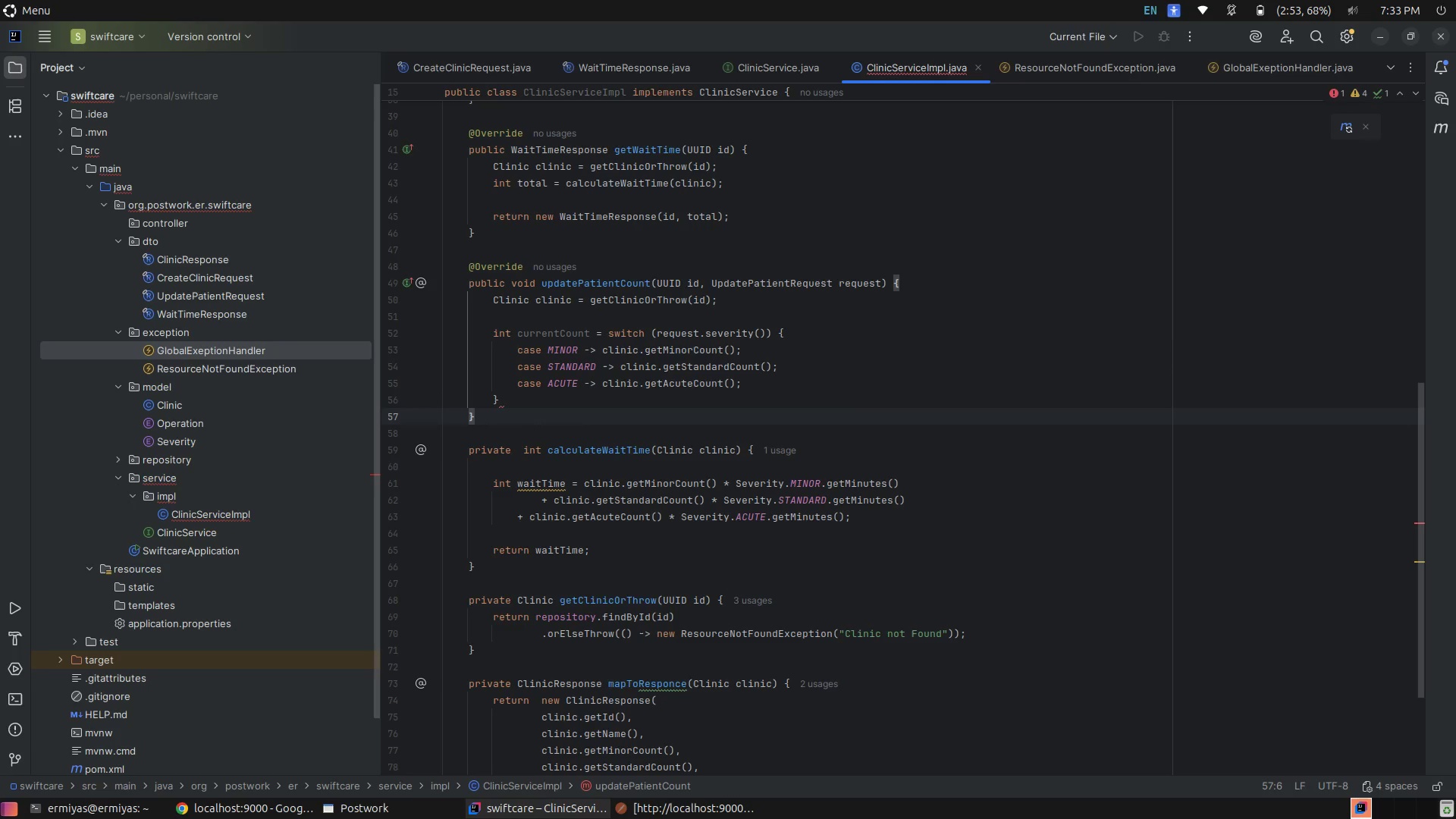 
key(ArrowUp)
 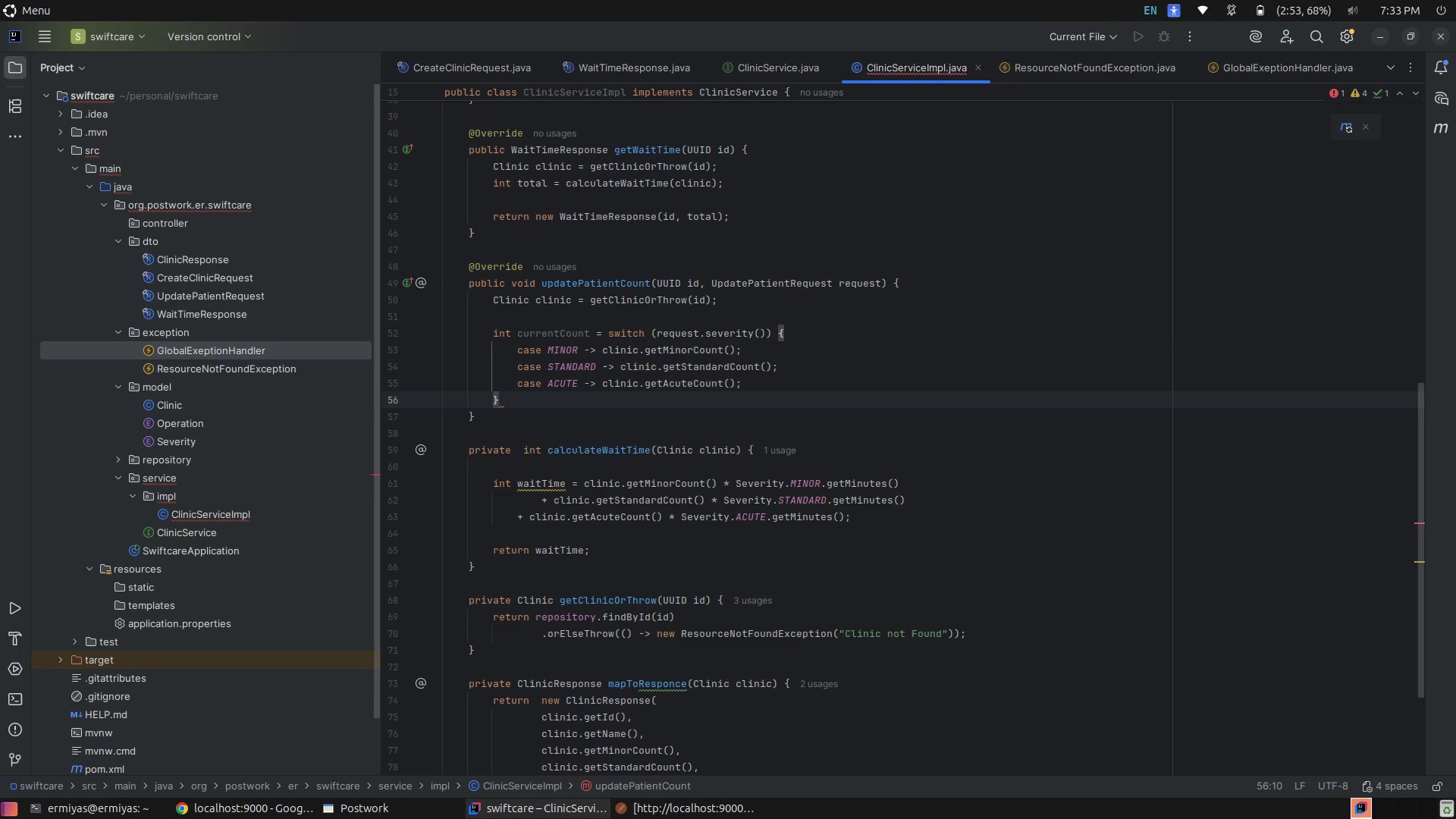 
key(Semicolon)
 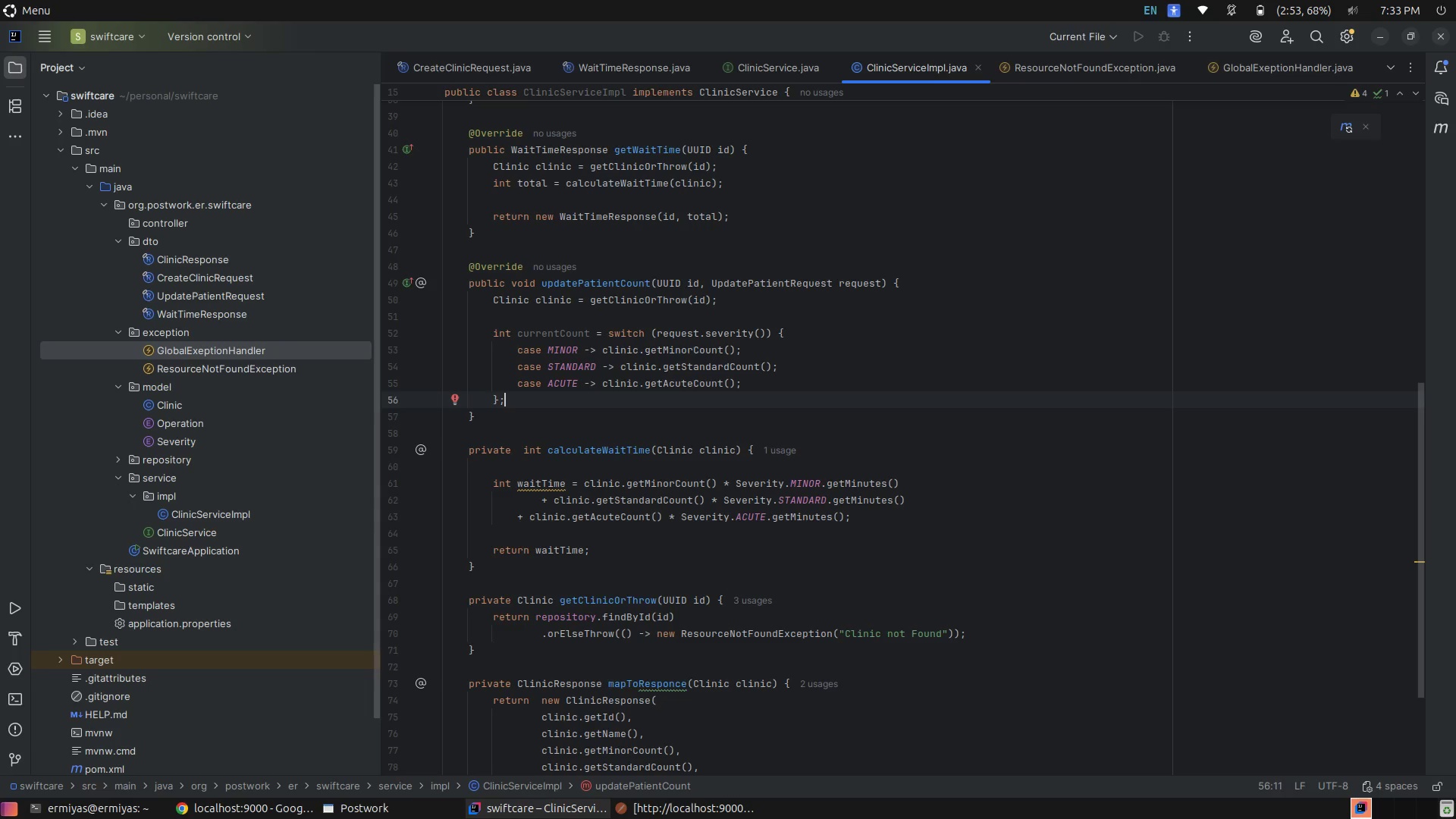 
wait(13.1)
 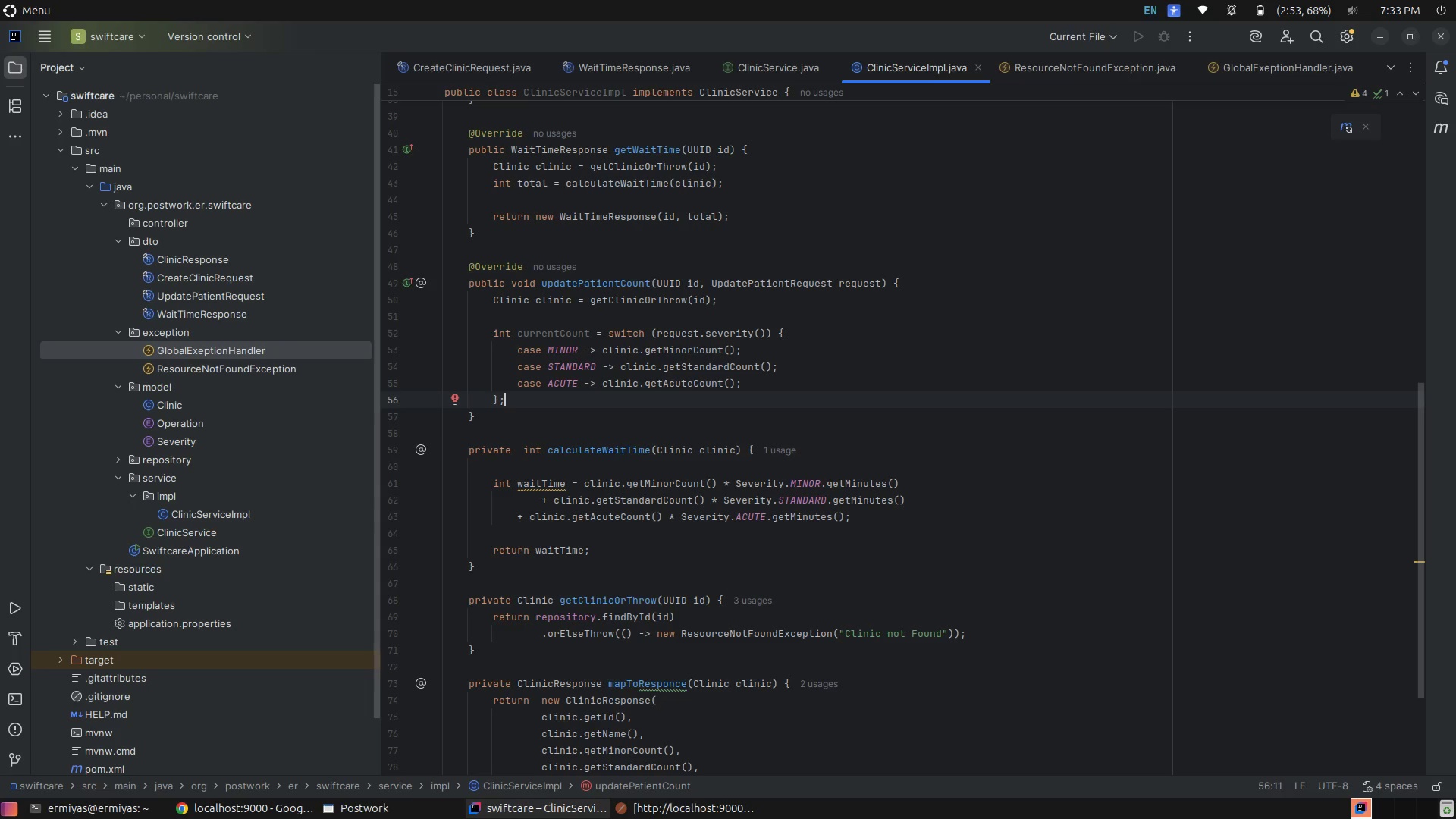 
key(Enter)
 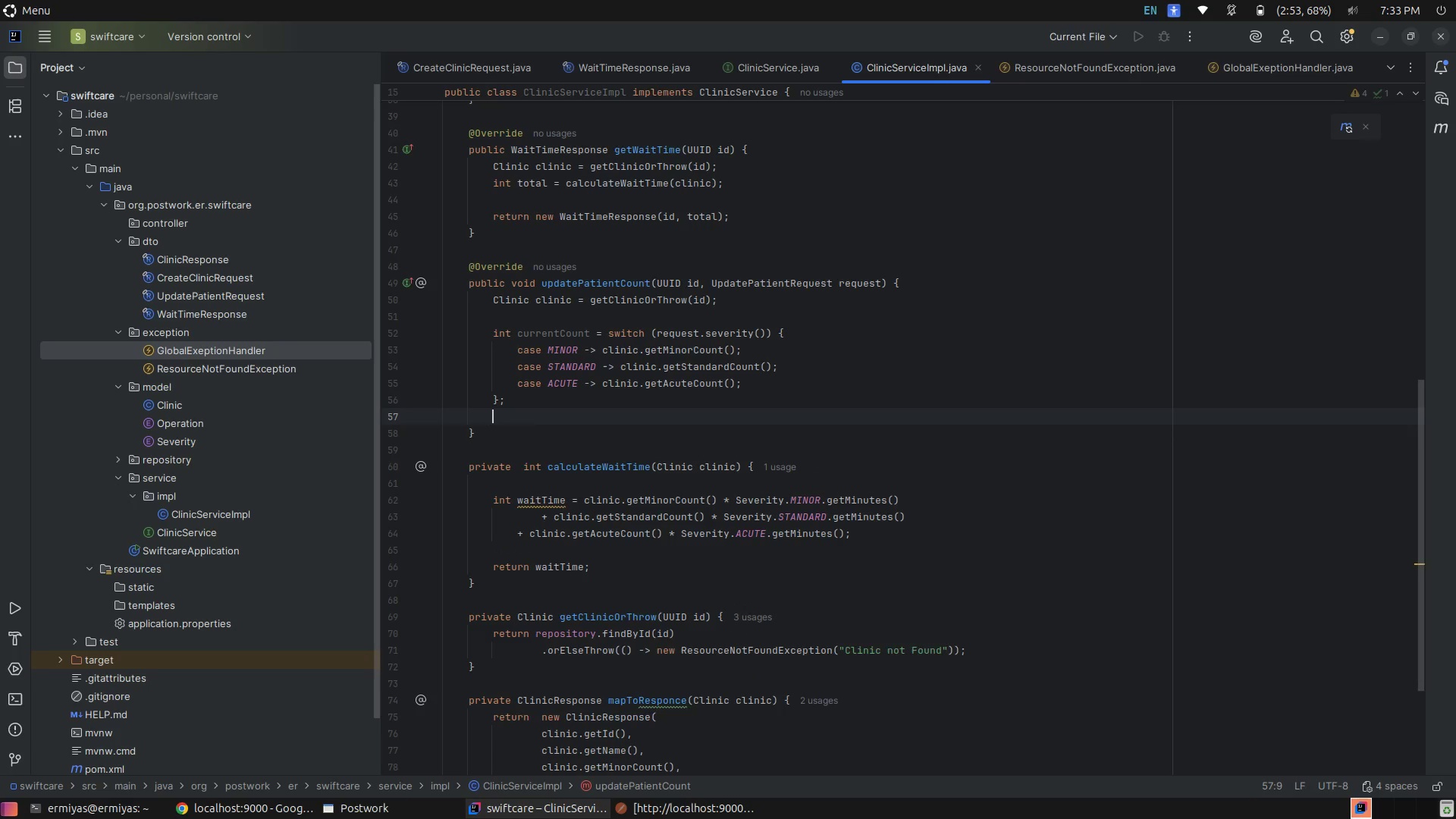 
key(Enter)
 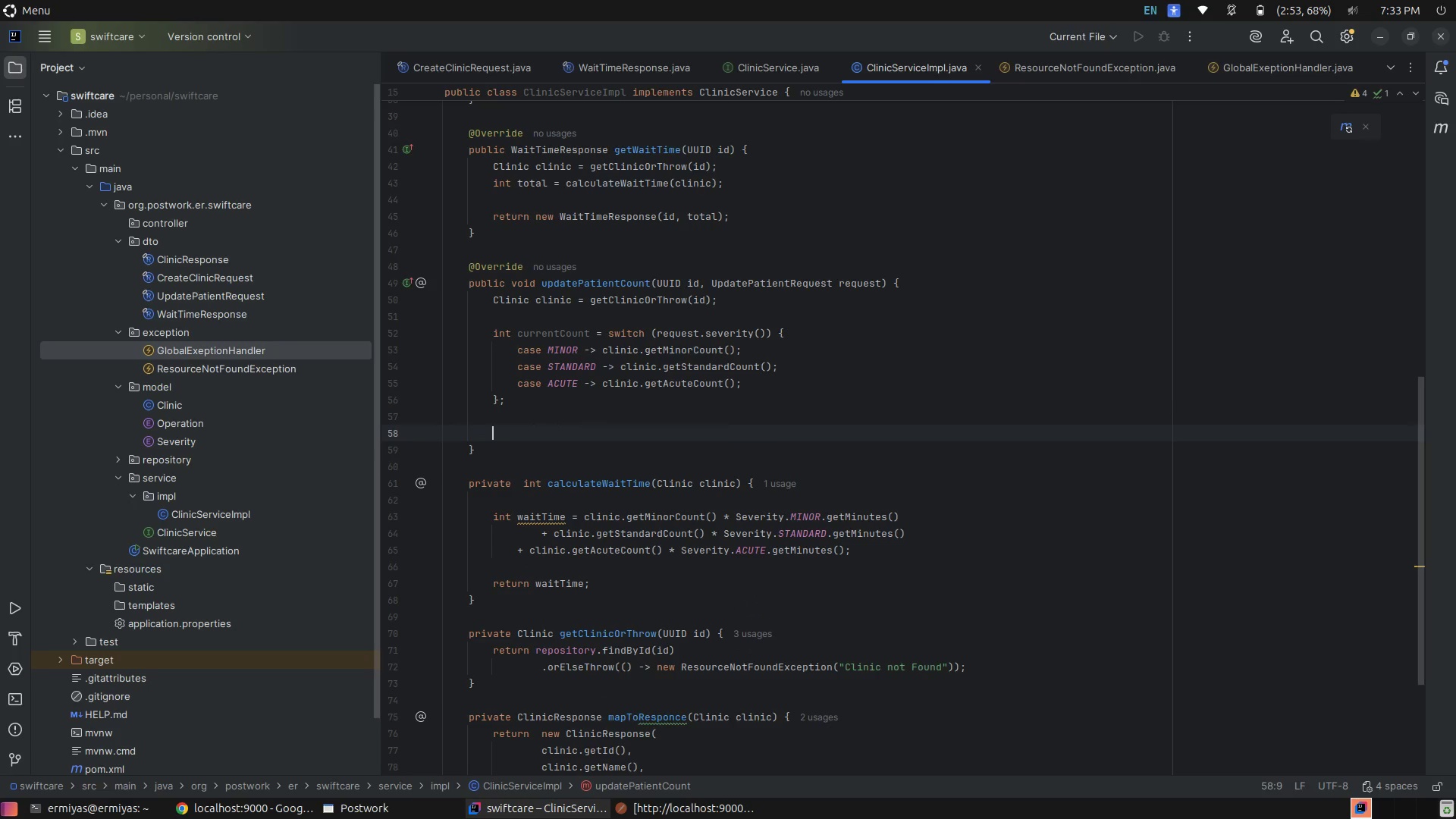 
type(fi)
key(Tab)
key(Backspace)
key(Backspace)
key(Backspace)
key(Backspace)
key(Backspace)
key(Backspace)
type(if)
key(Tab)
type(re)
key(Tab)
type(.sever)
key(Tab)
type( == P)
key(Backspace)
type(Oper)
key(Tab)
type(.DE)
key(Tab)
type( && C)
key(Backspace)
type(cu)
key(Tab)
 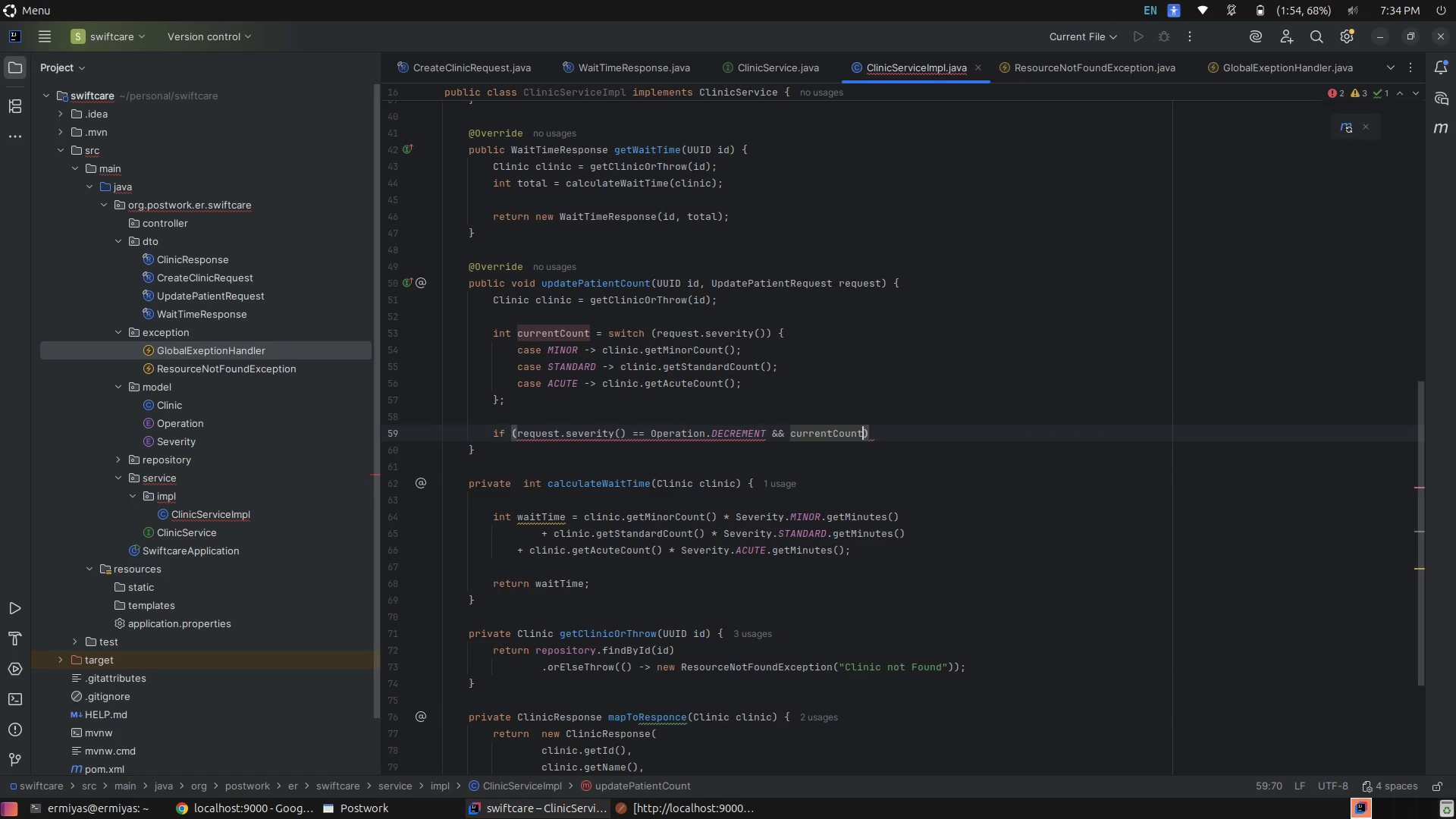 
key(Space)
 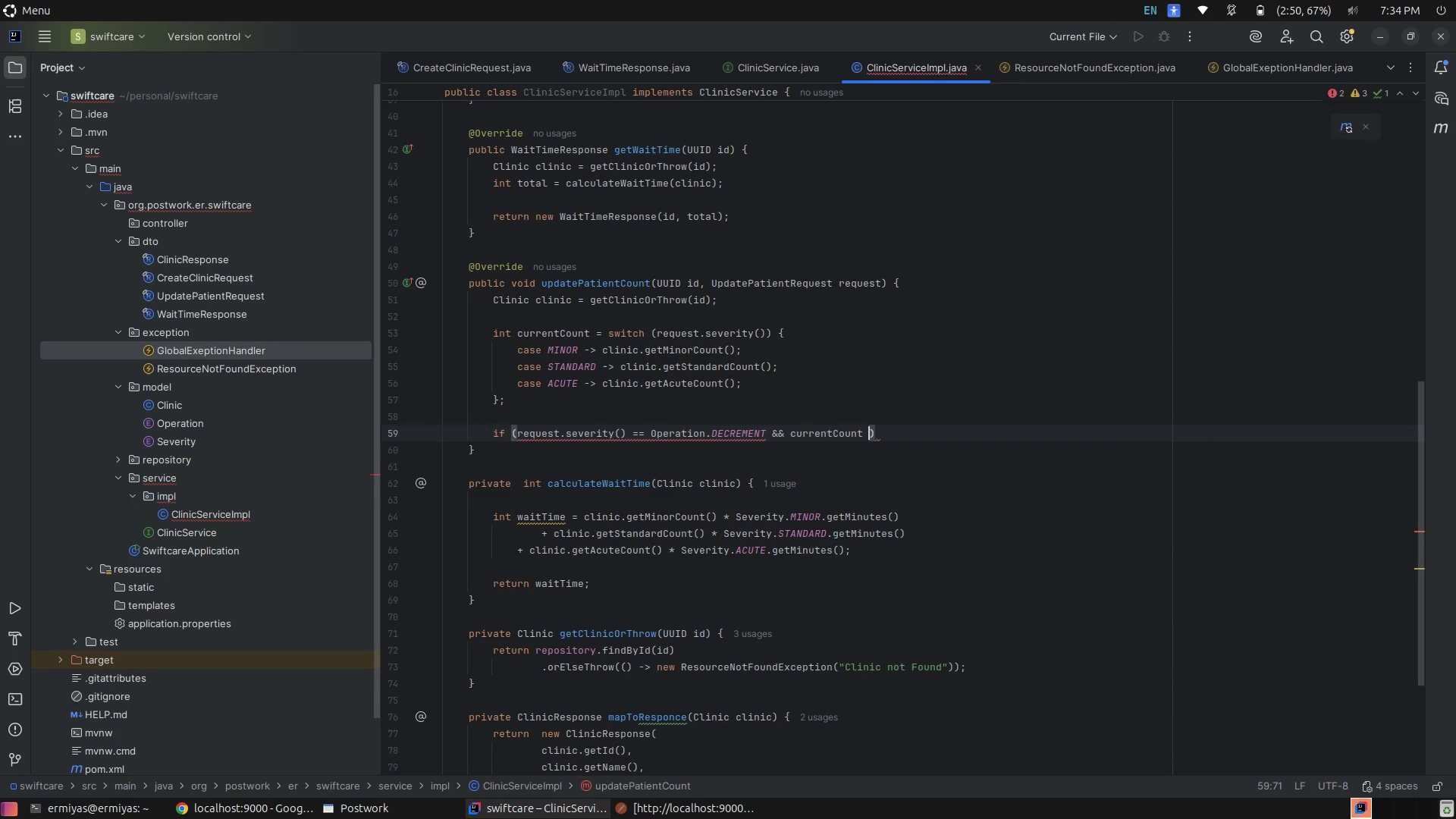 
key(Equal)
 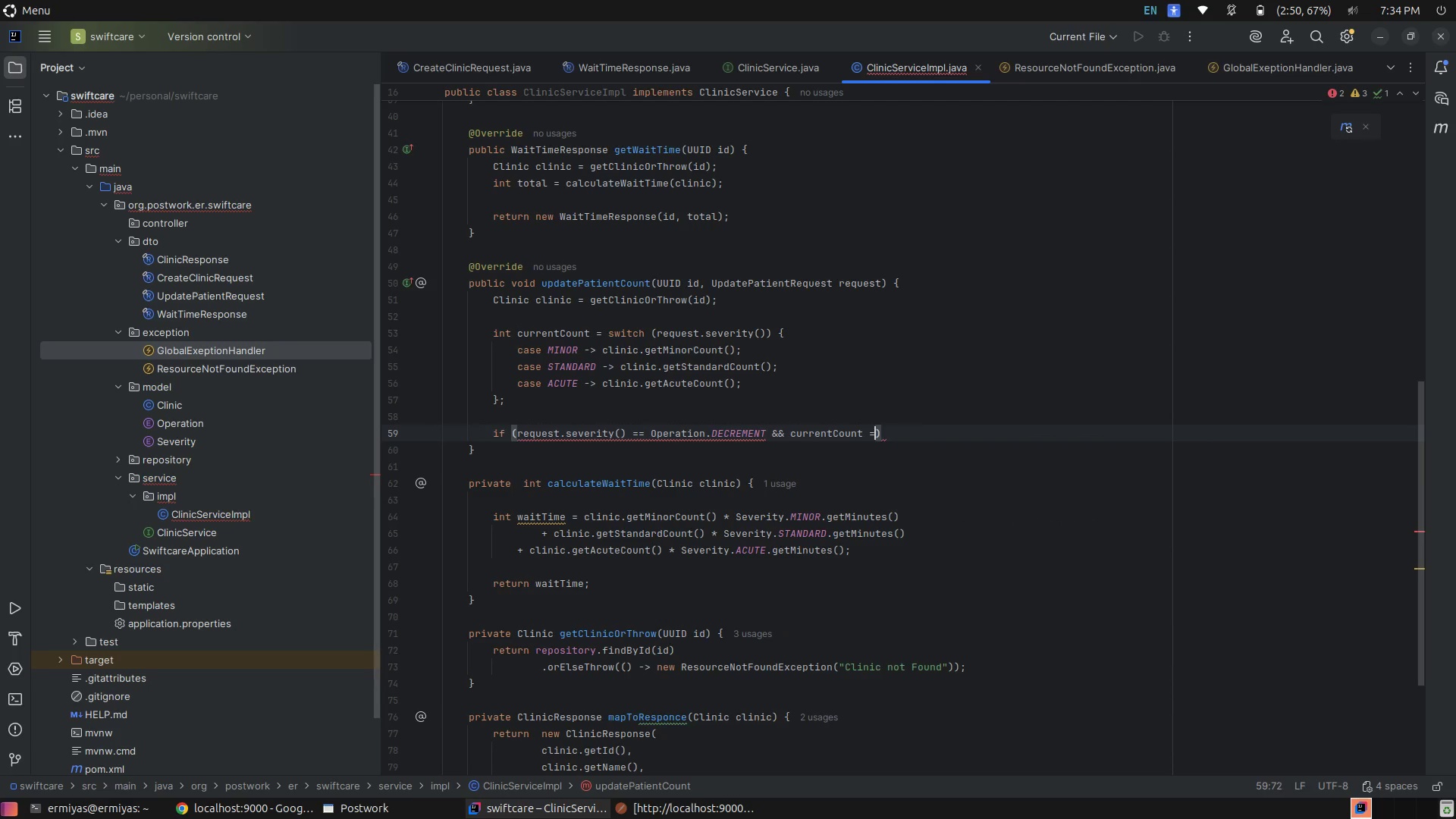 
key(Equal)
 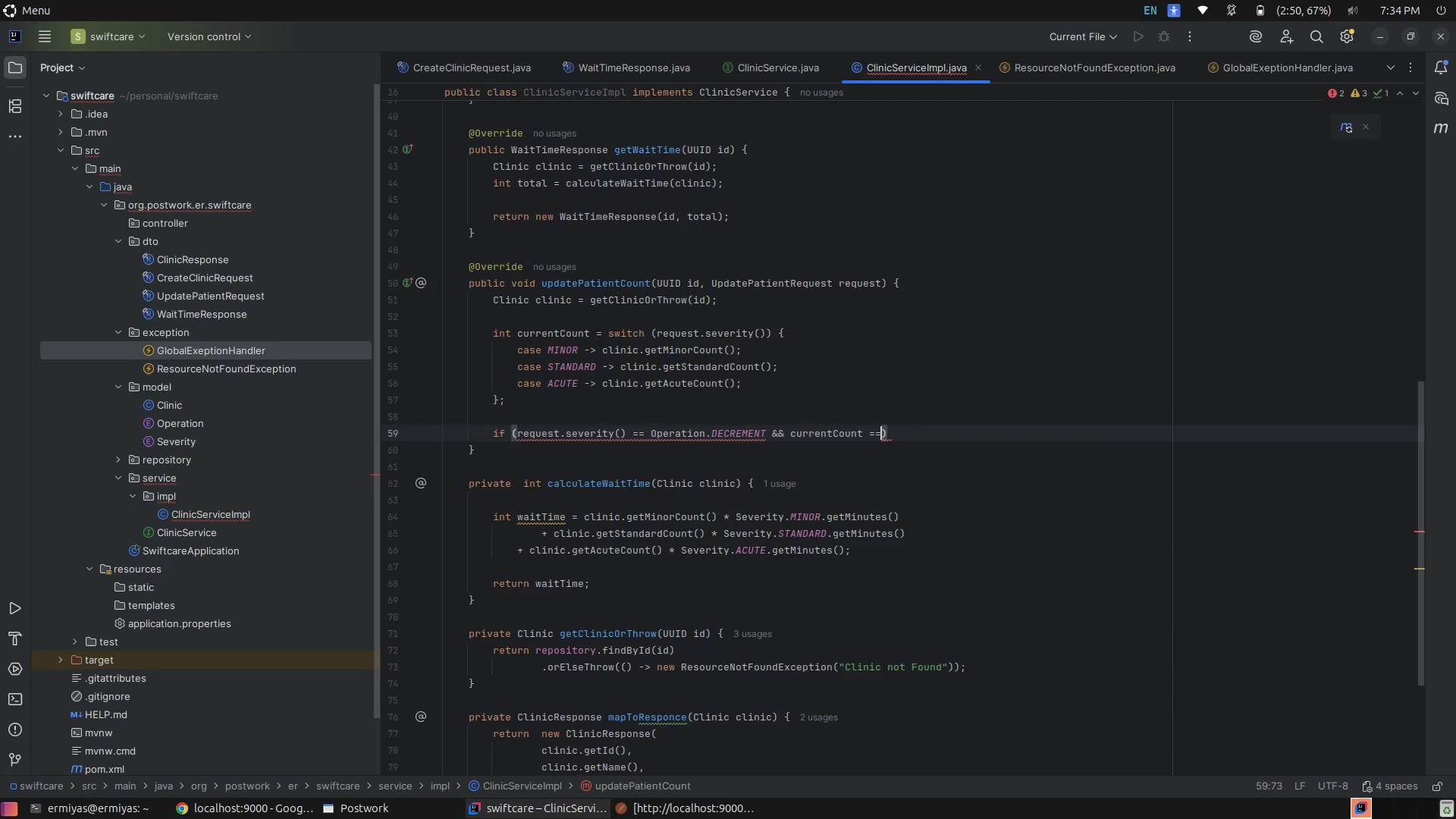 
key(0)
 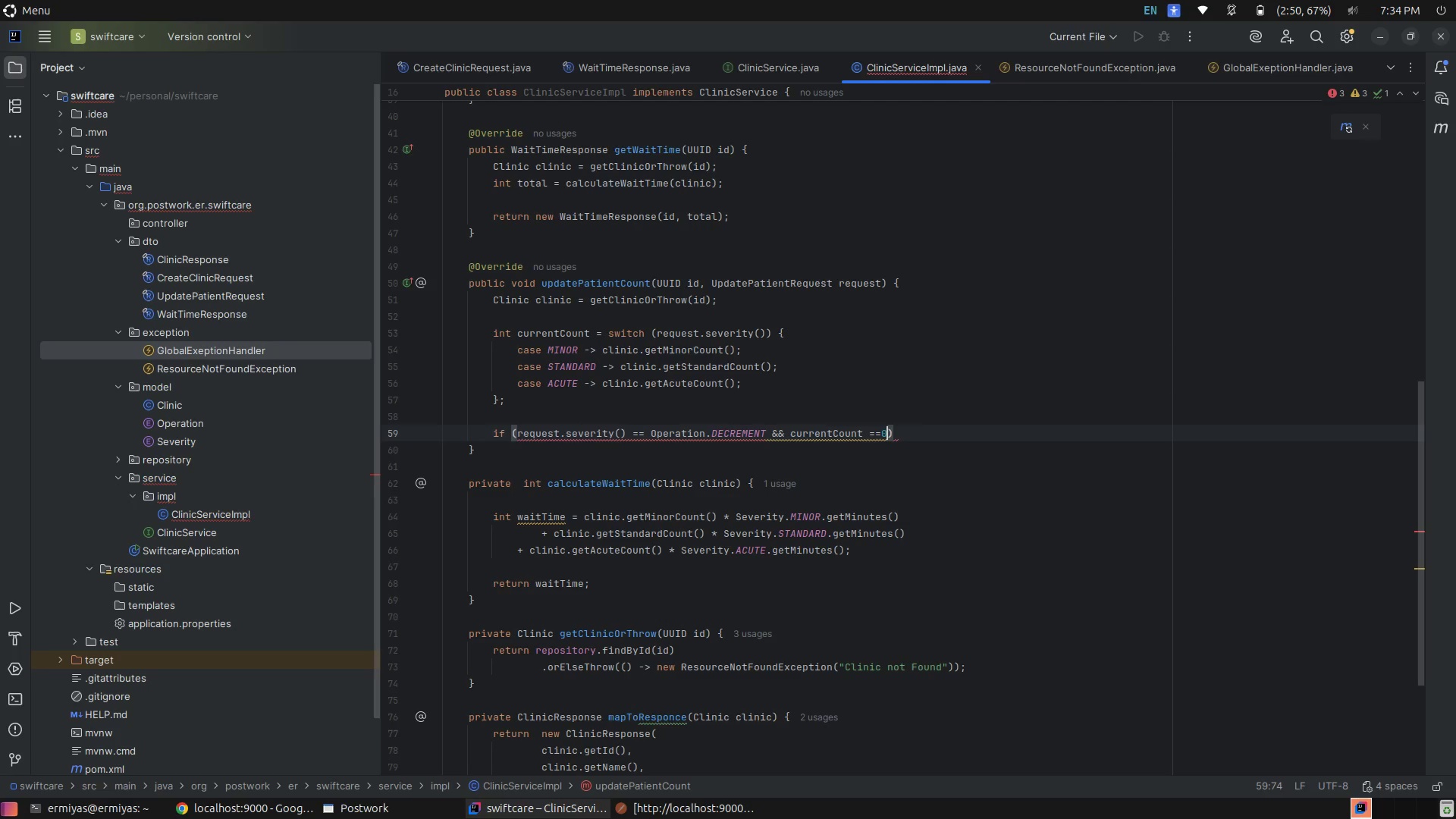 
key(ArrowRight)
 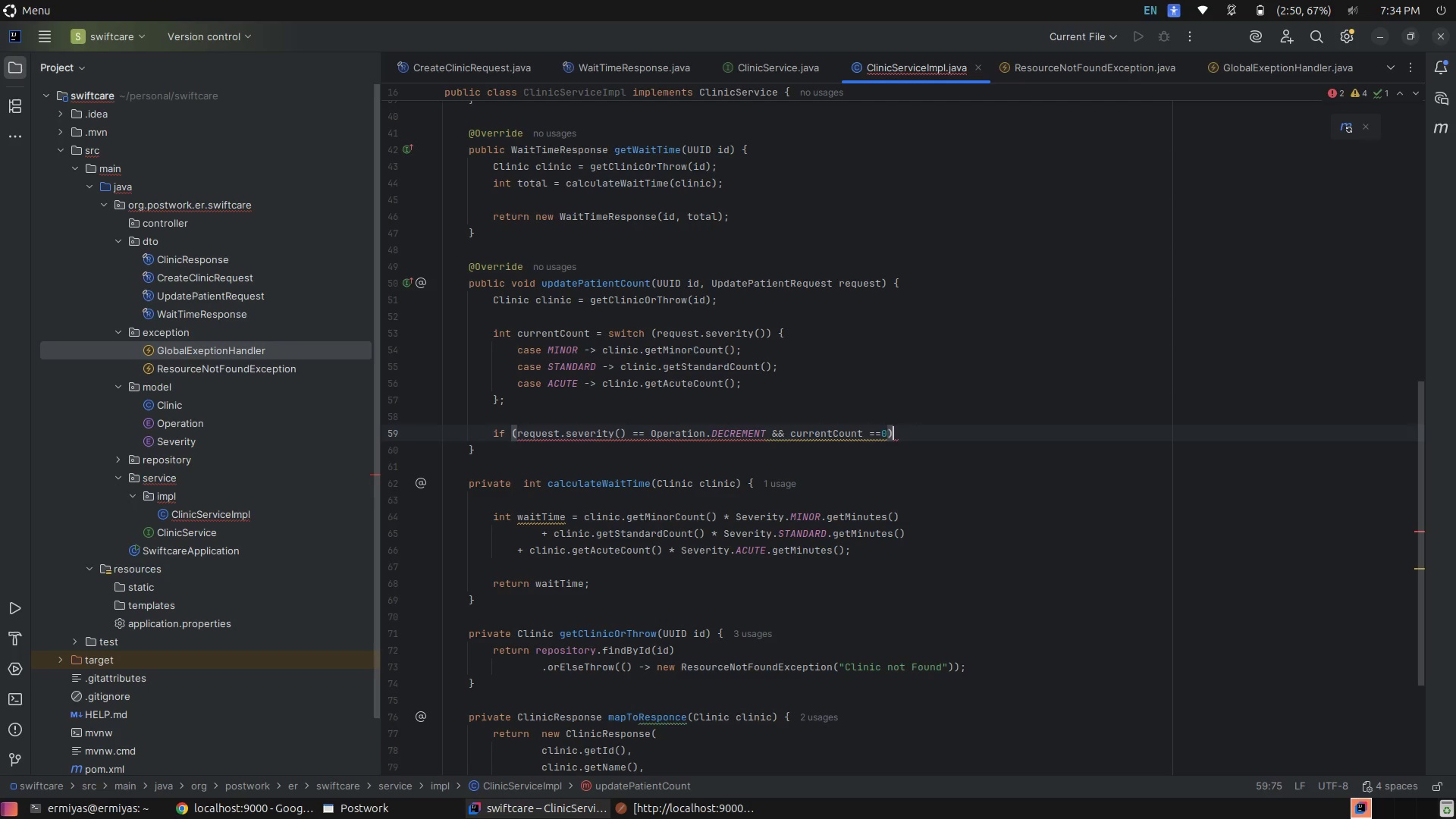 
key(Space)
 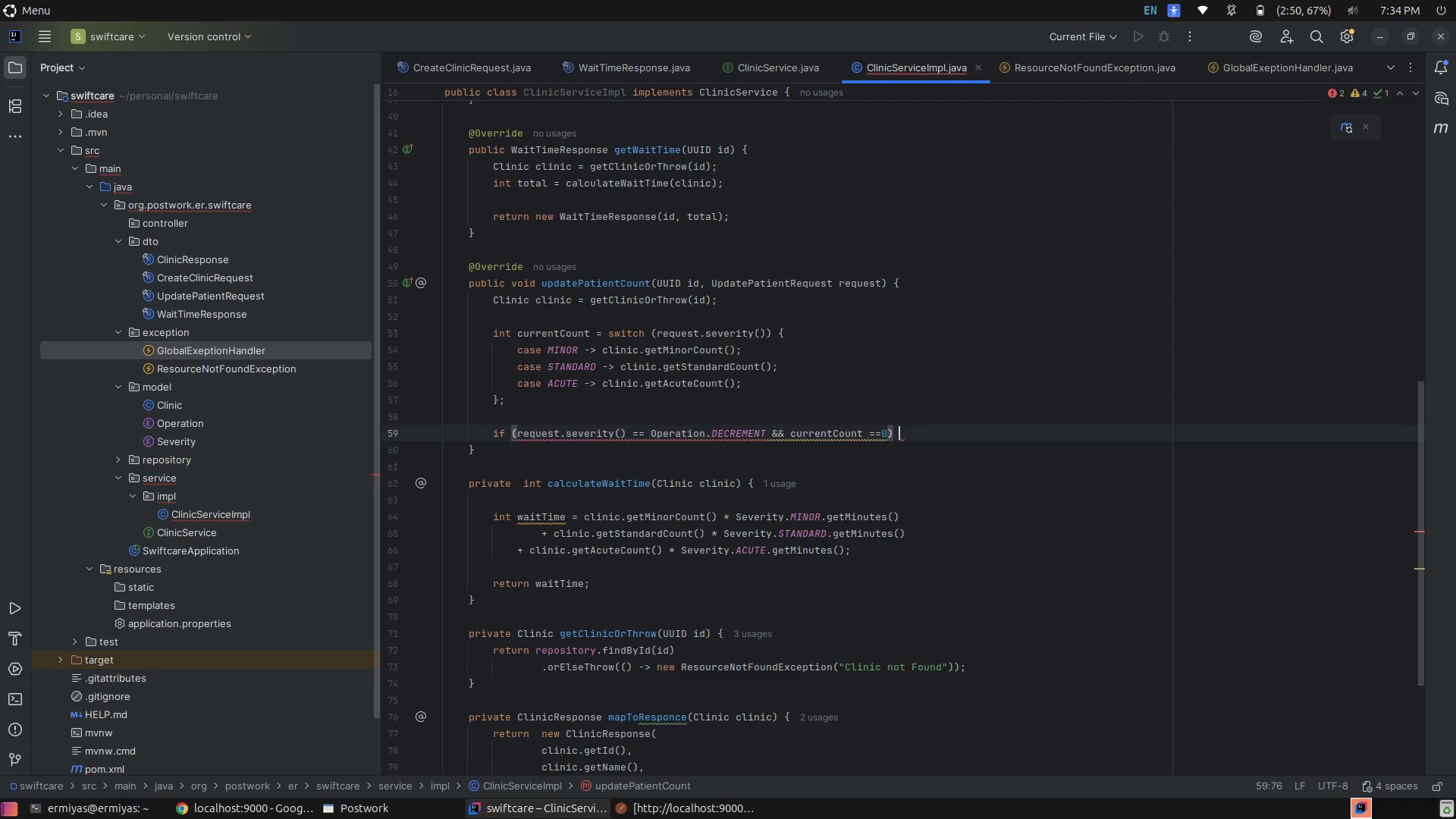 
key(Shift+BracketLeft)
 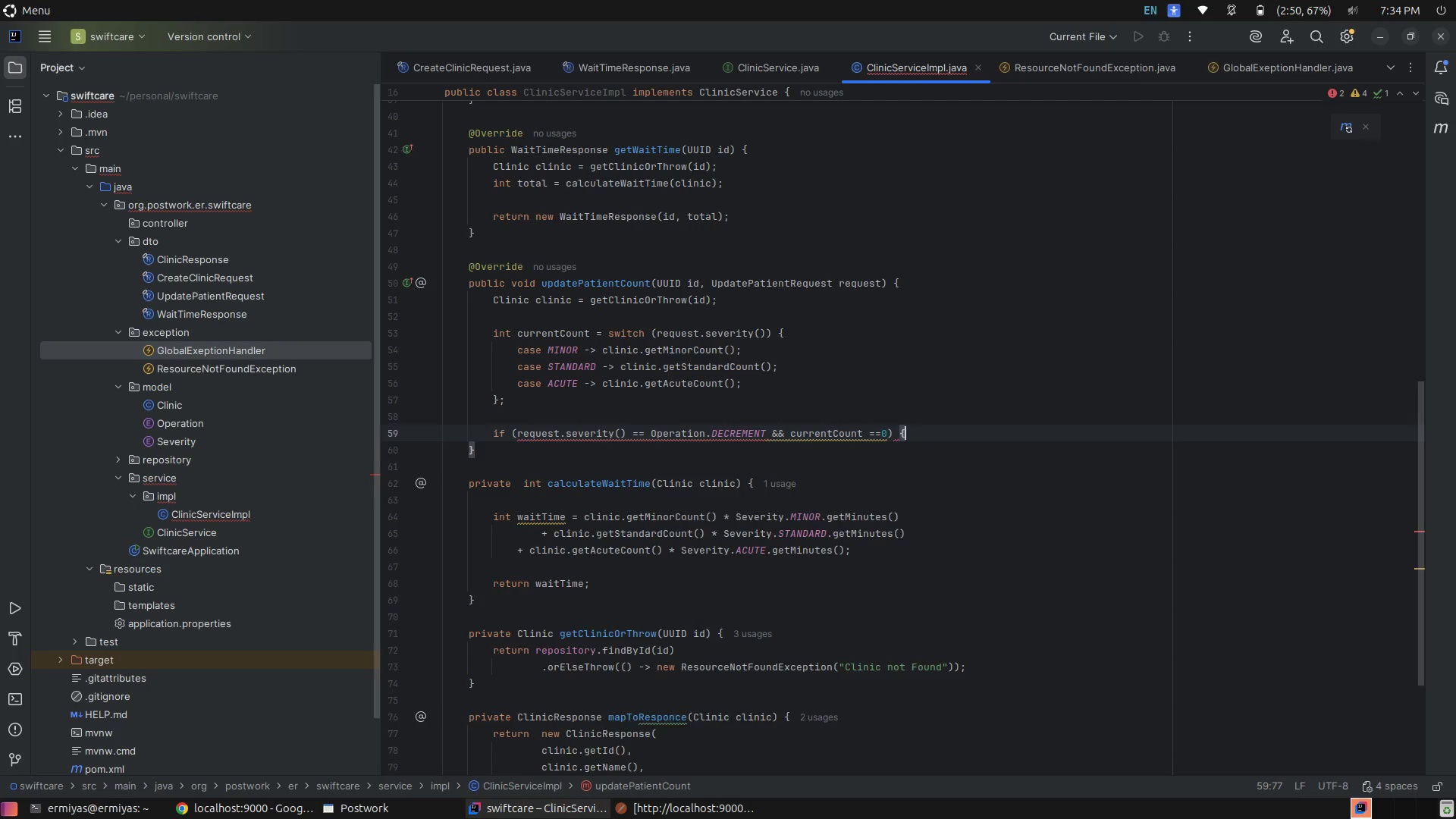 
key(Enter)
 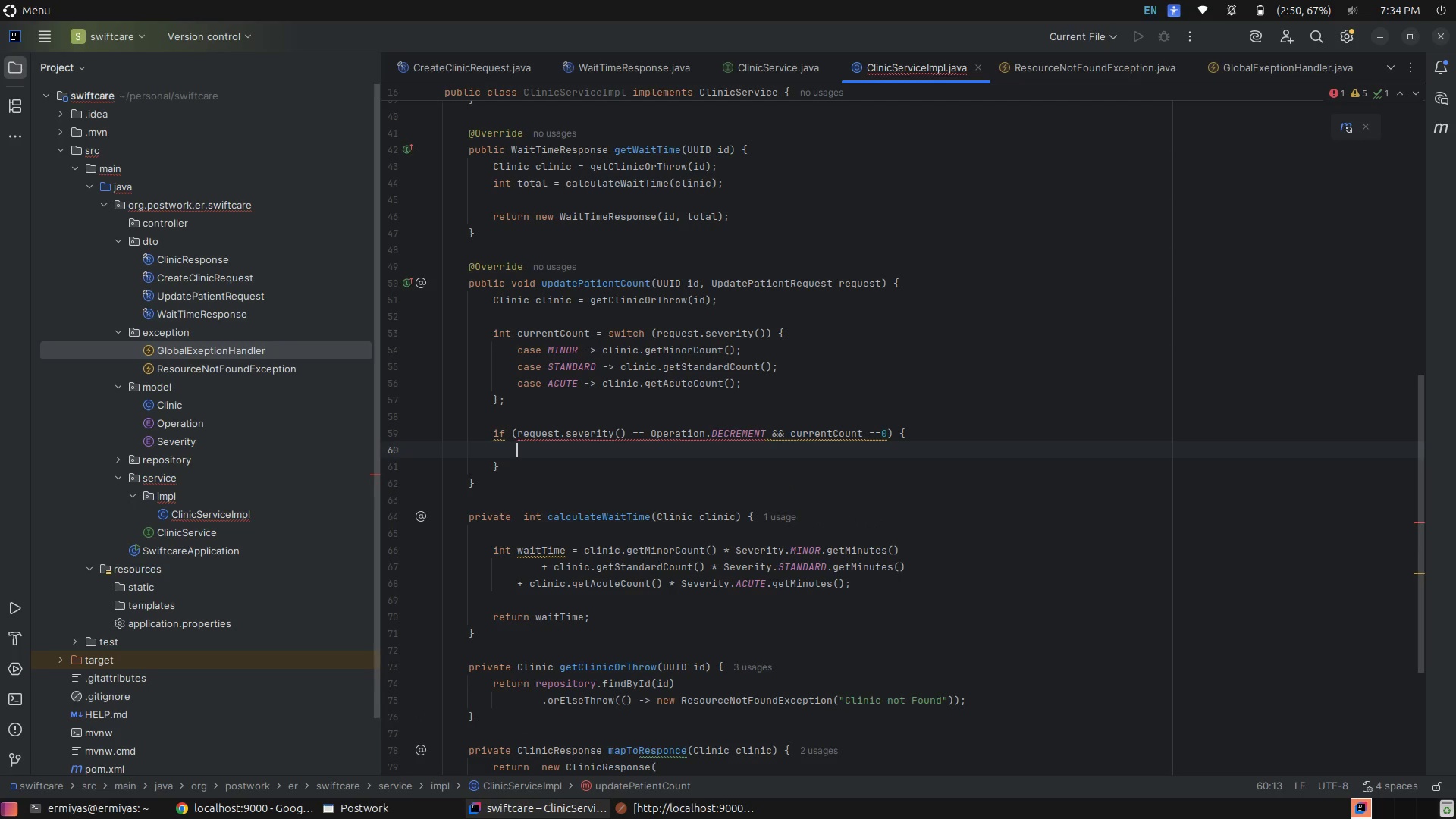 
wait(11.25)
 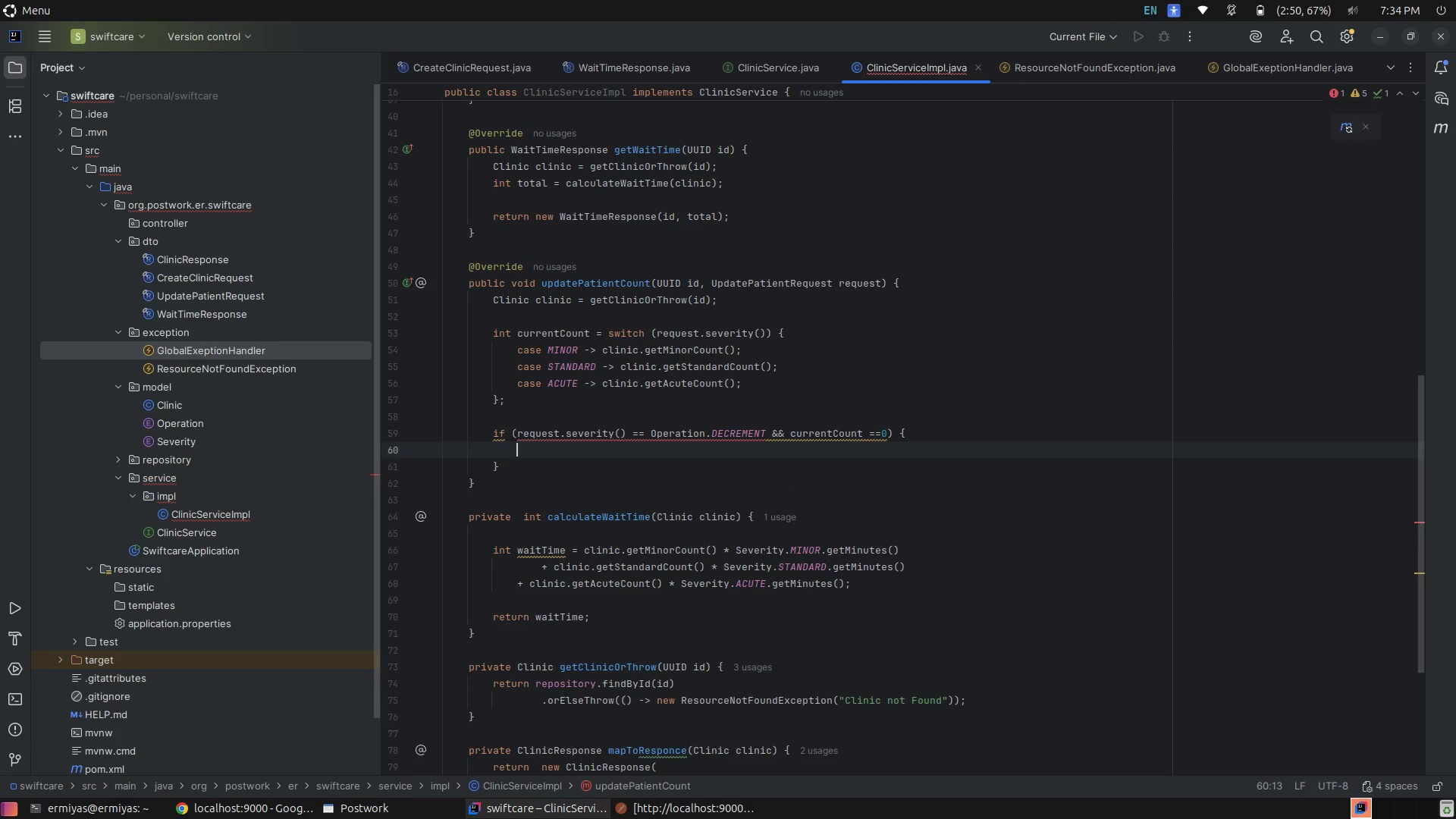 
type(th)
 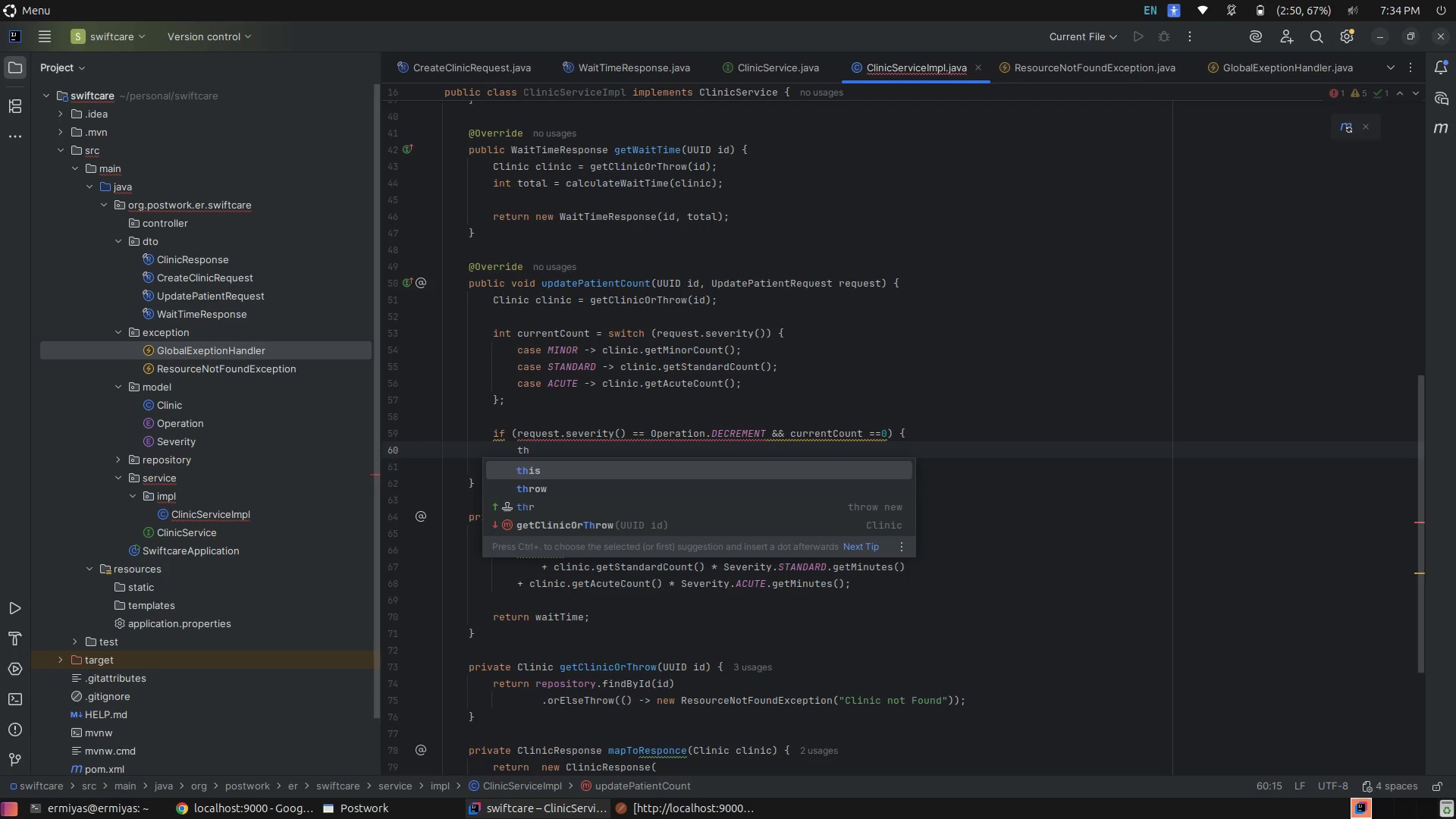 
key(ArrowDown)
 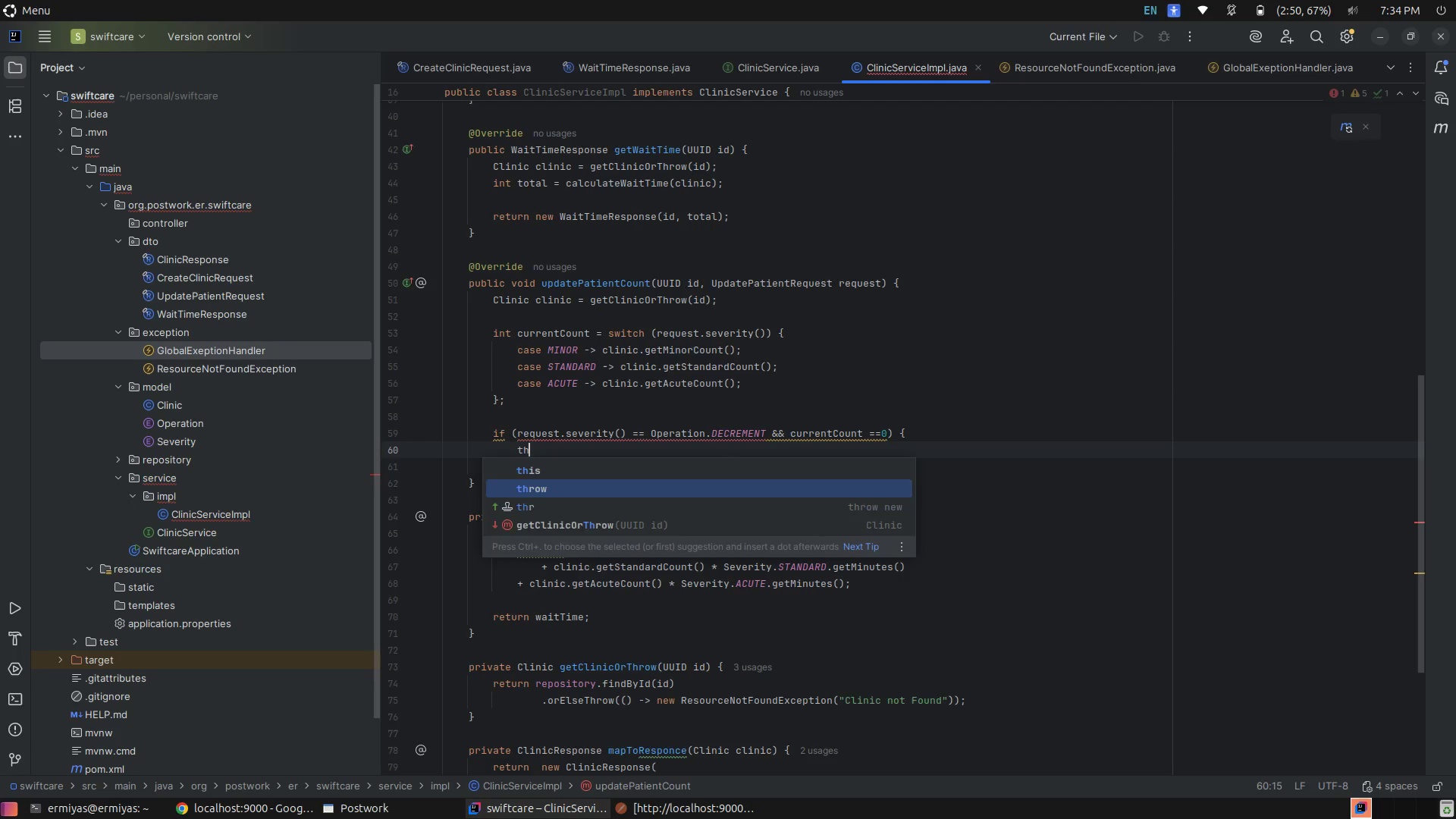 
key(Enter)
 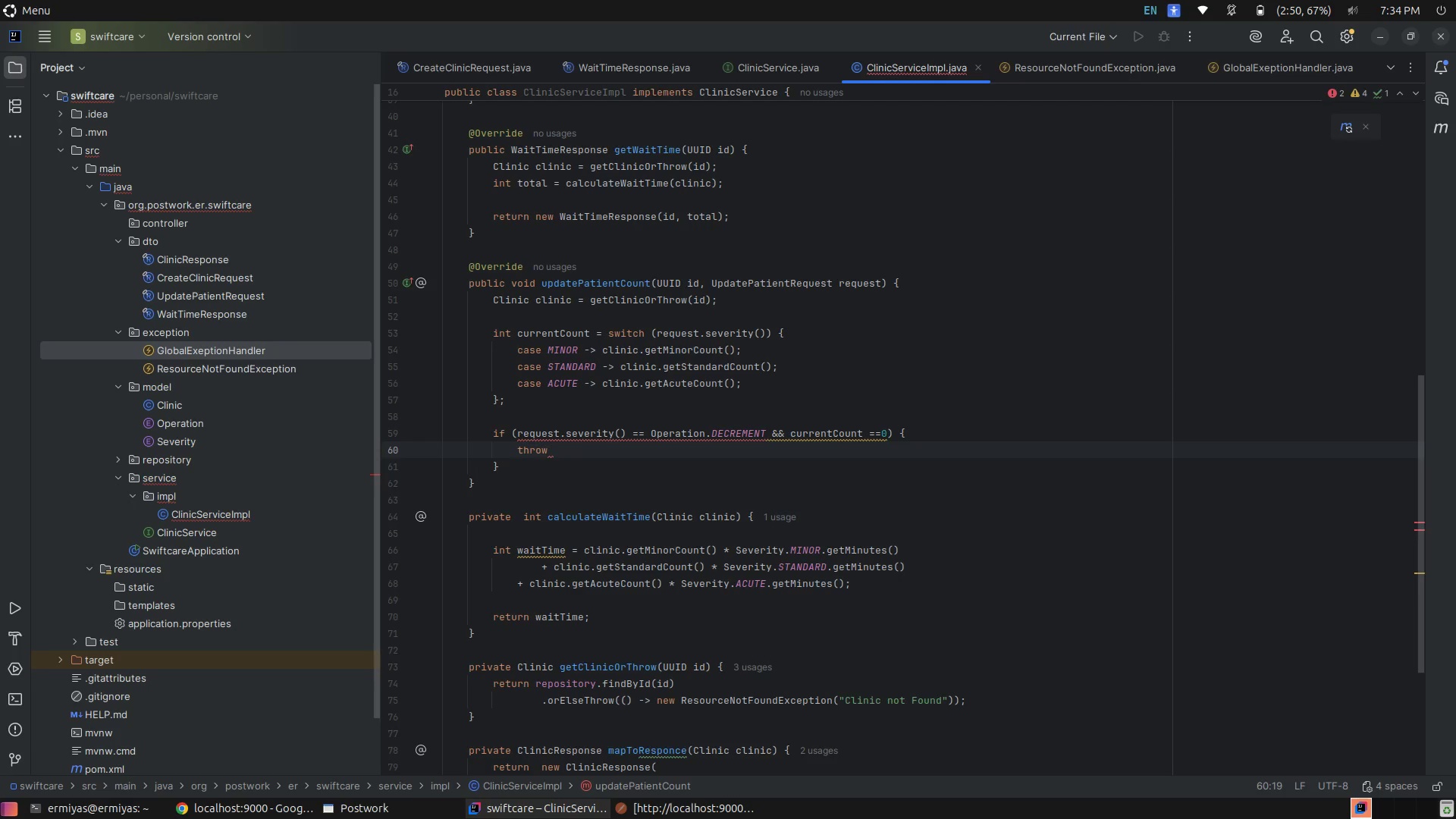 
type(new )
key(Tab)
 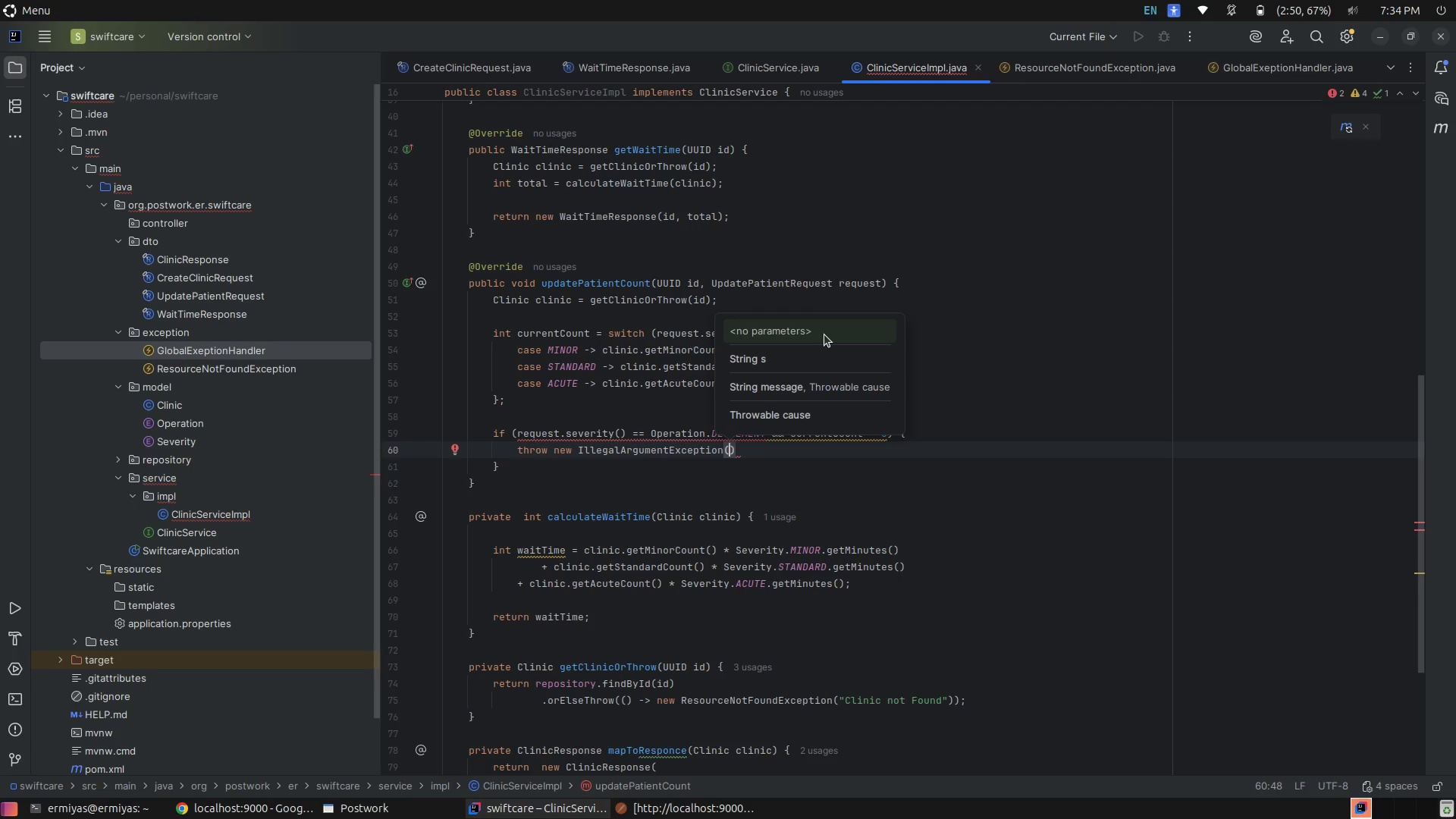 
type("Patient count can not be zero)
 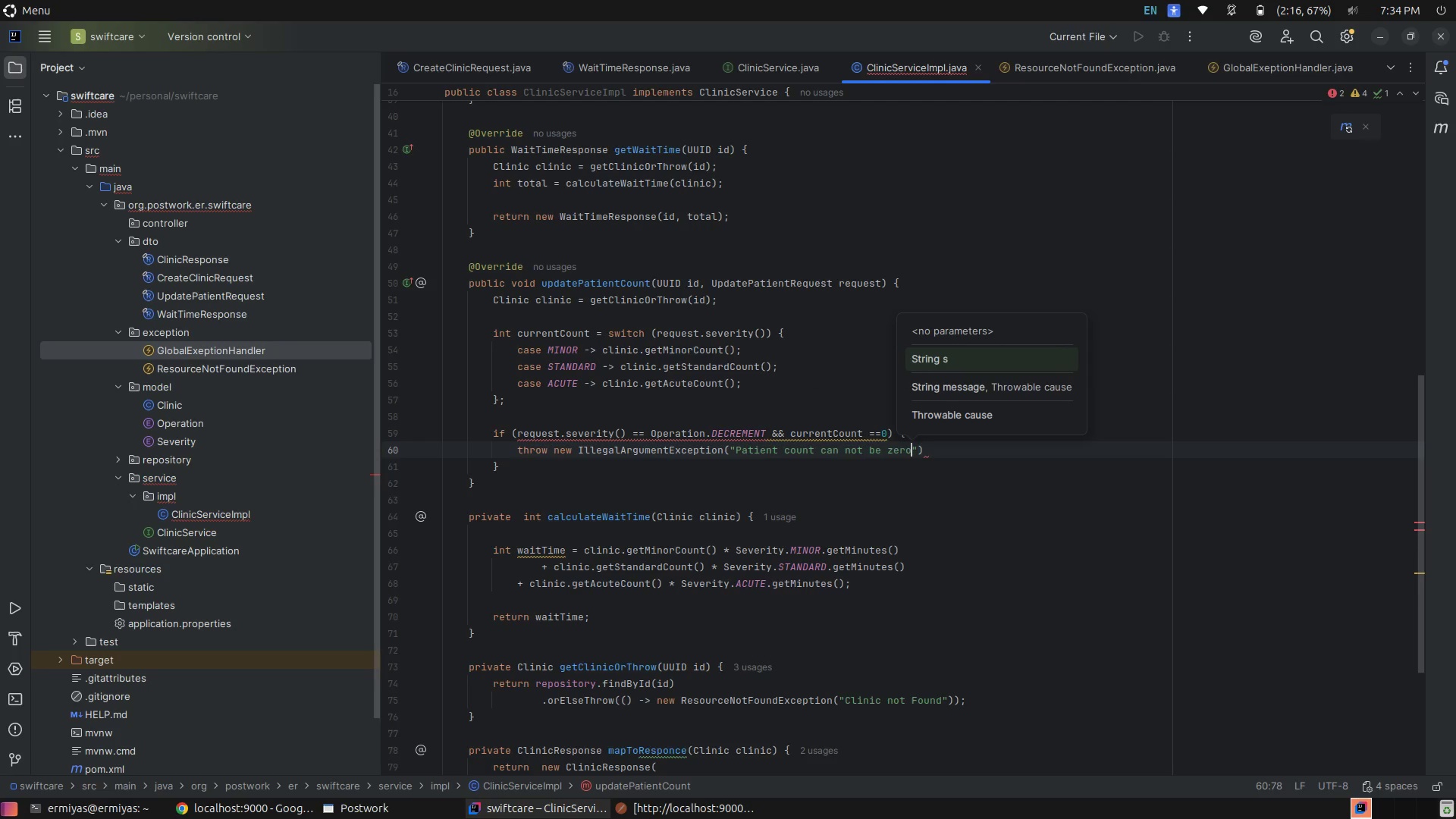 
key(ArrowRight)
 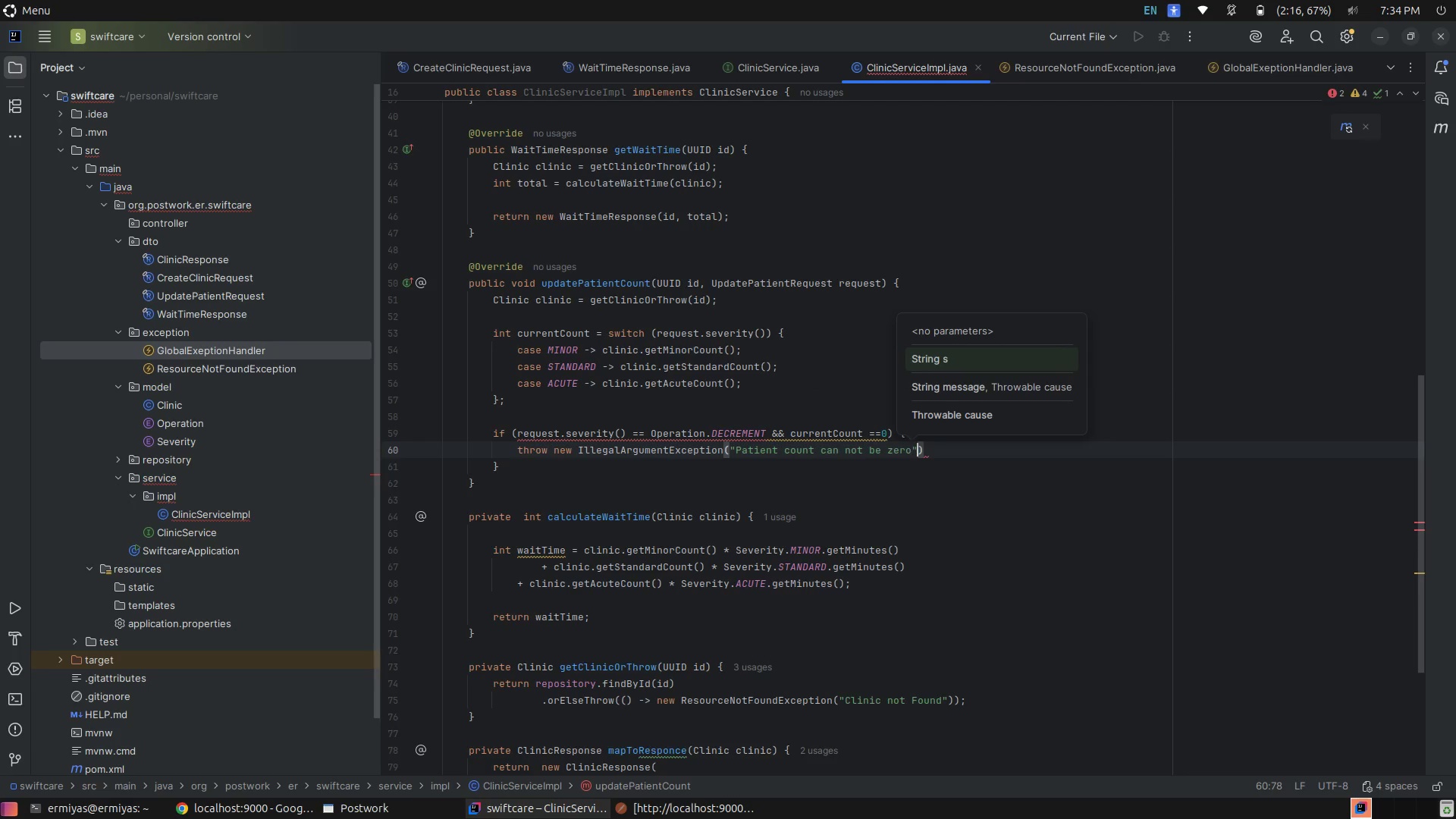 
key(ArrowRight)
 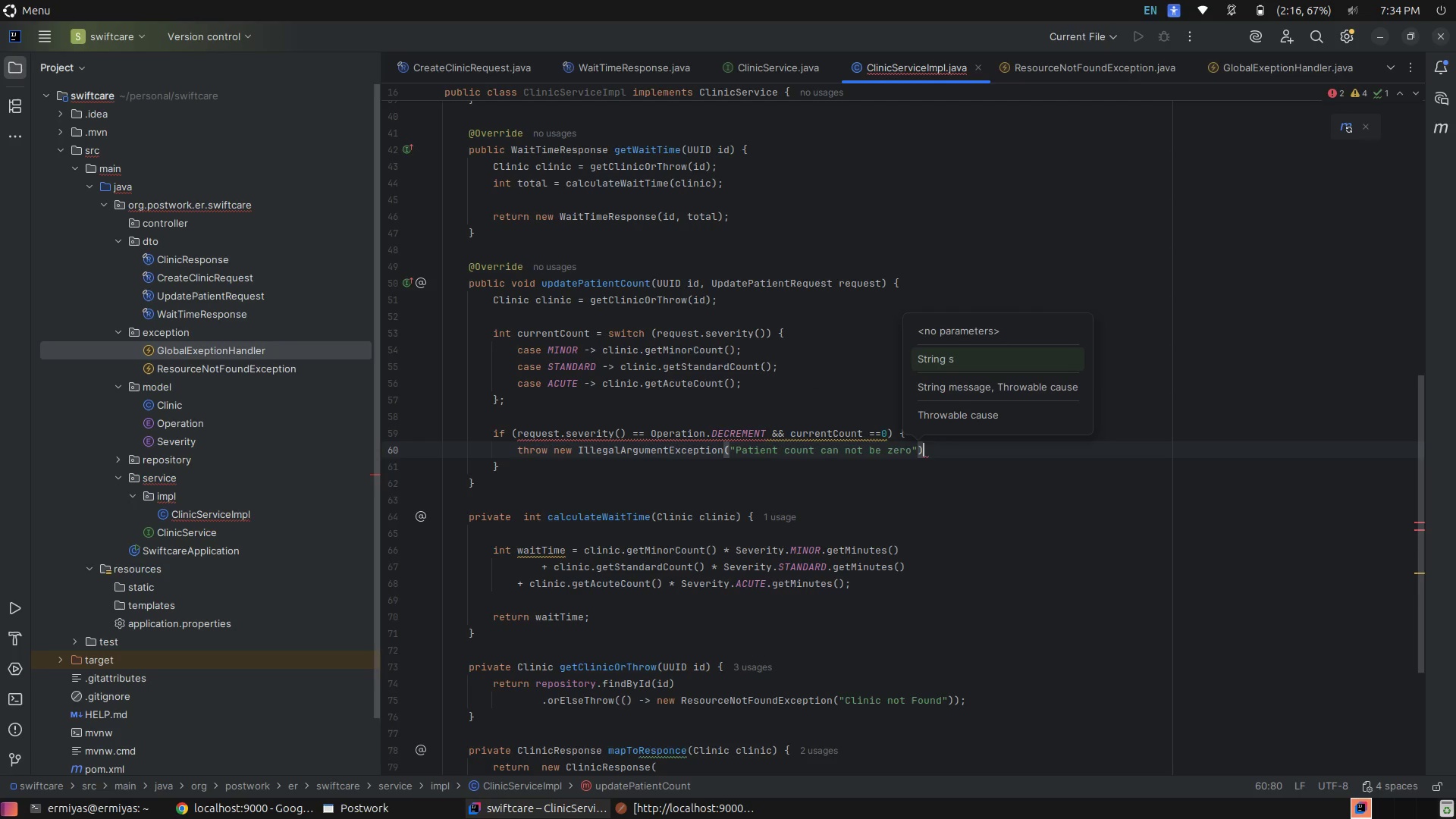 
key(Semicolon)
 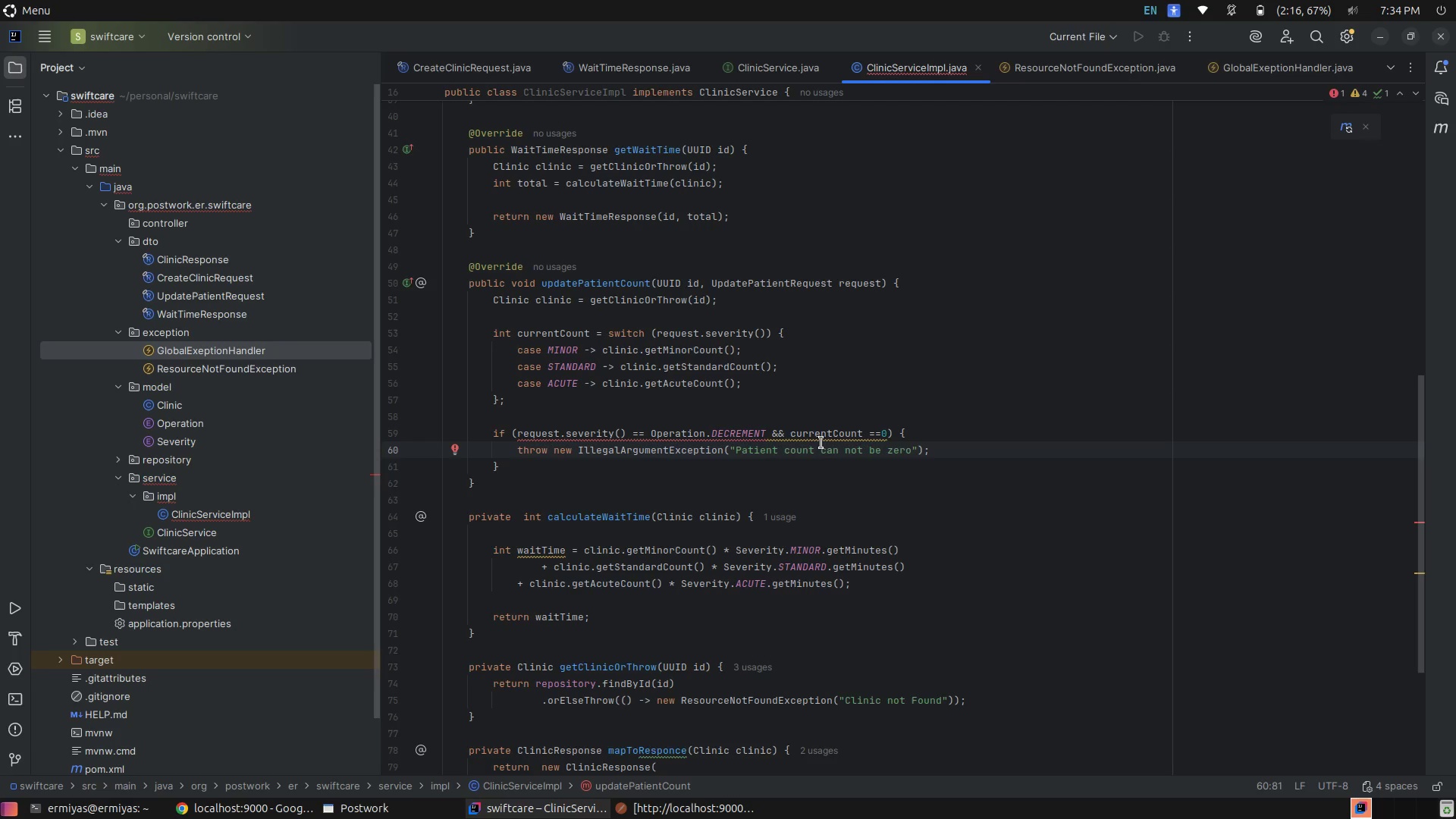 
wait(10.21)
 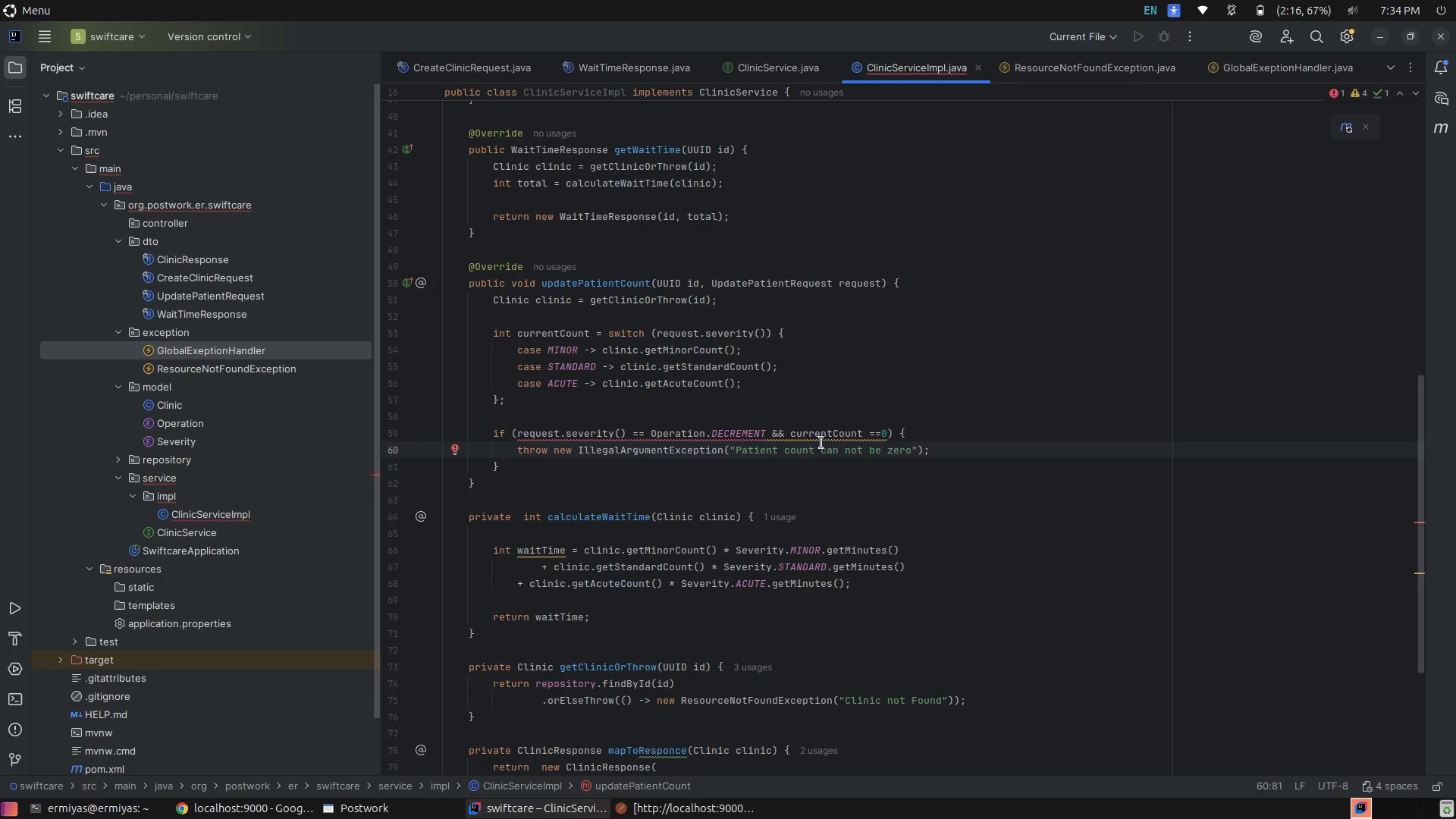 
left_click([579, 439])
 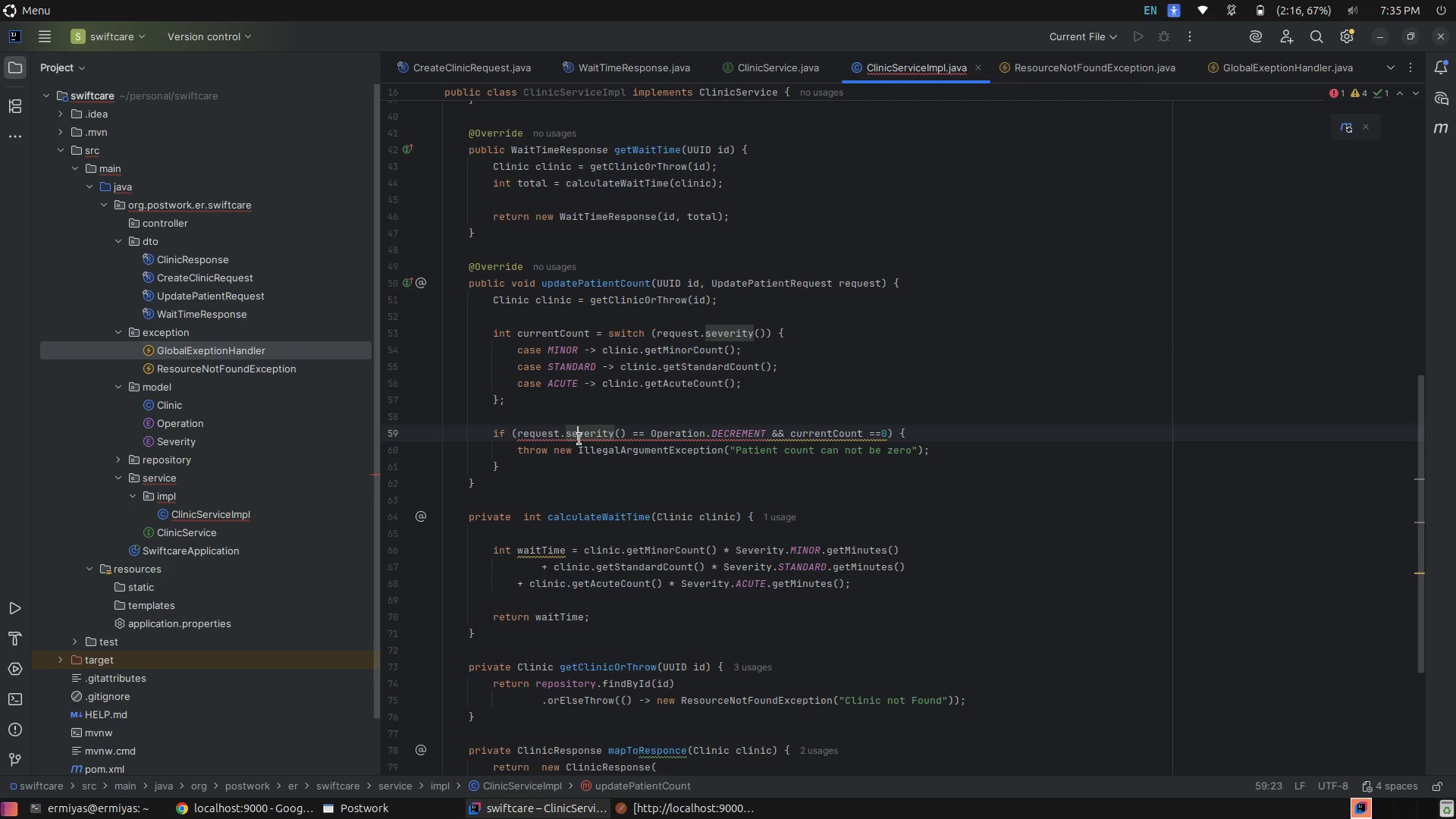 
left_click([579, 439])
 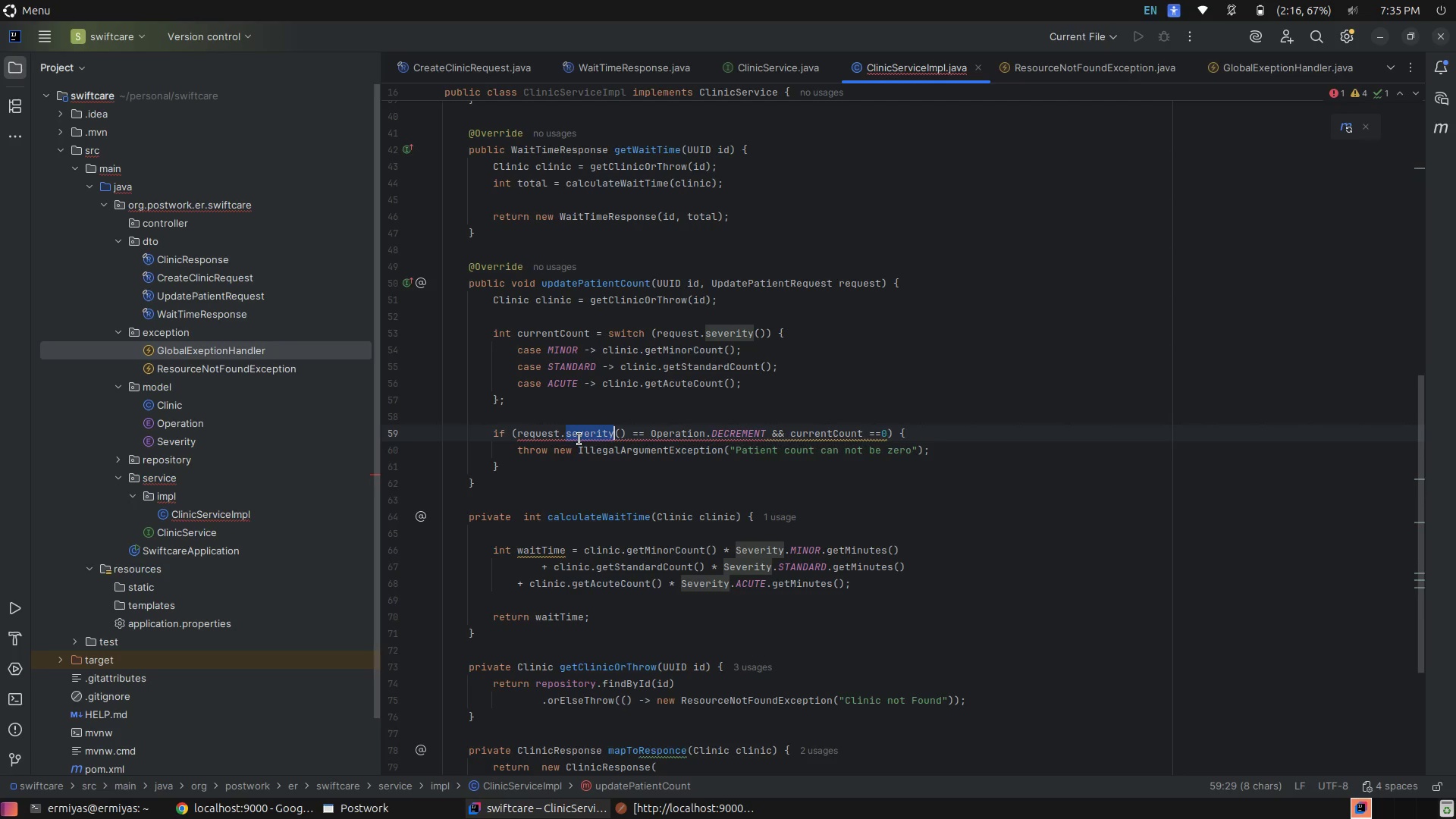 
type(op)
key(Tab)
 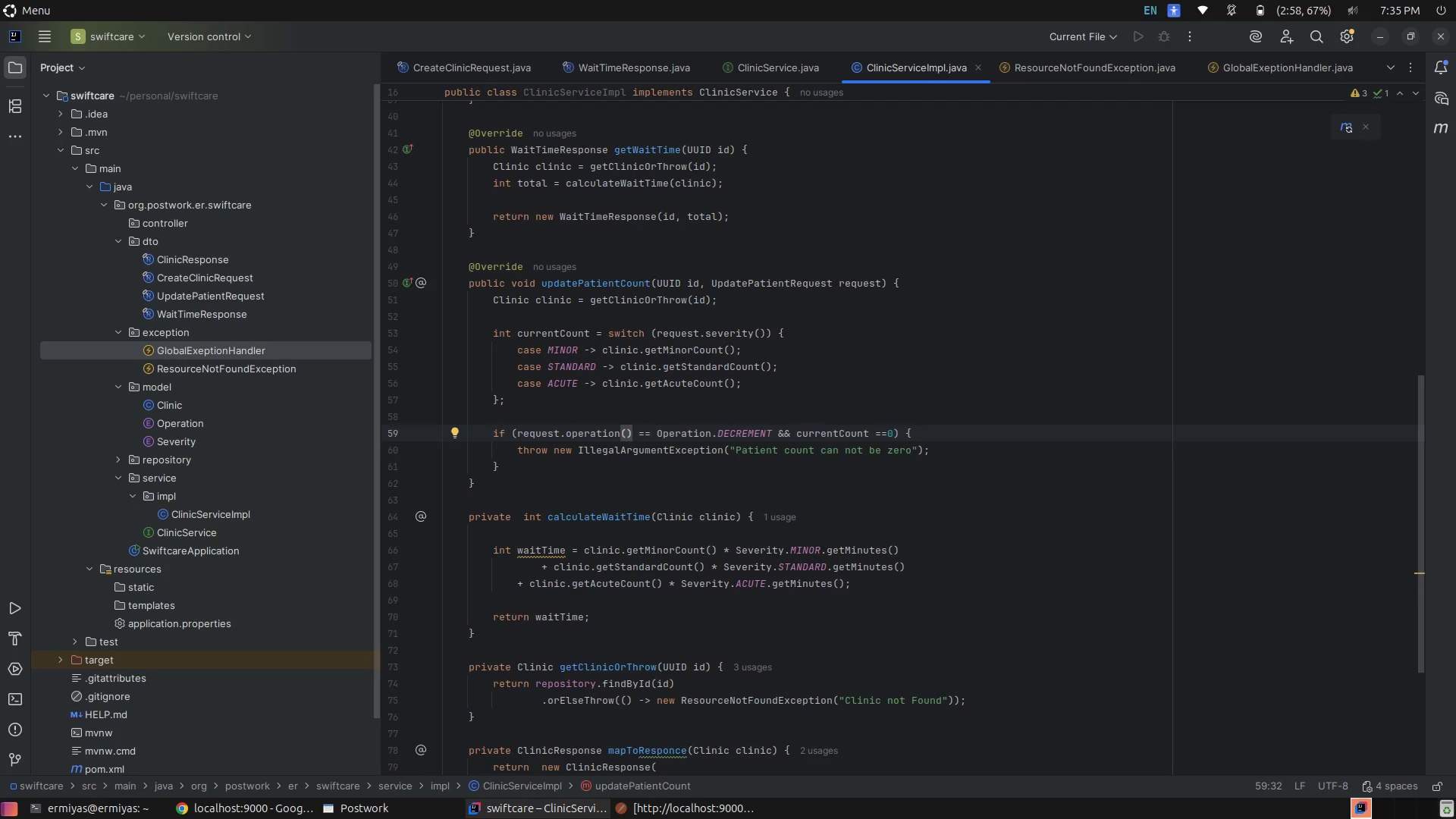 
wait(11.98)
 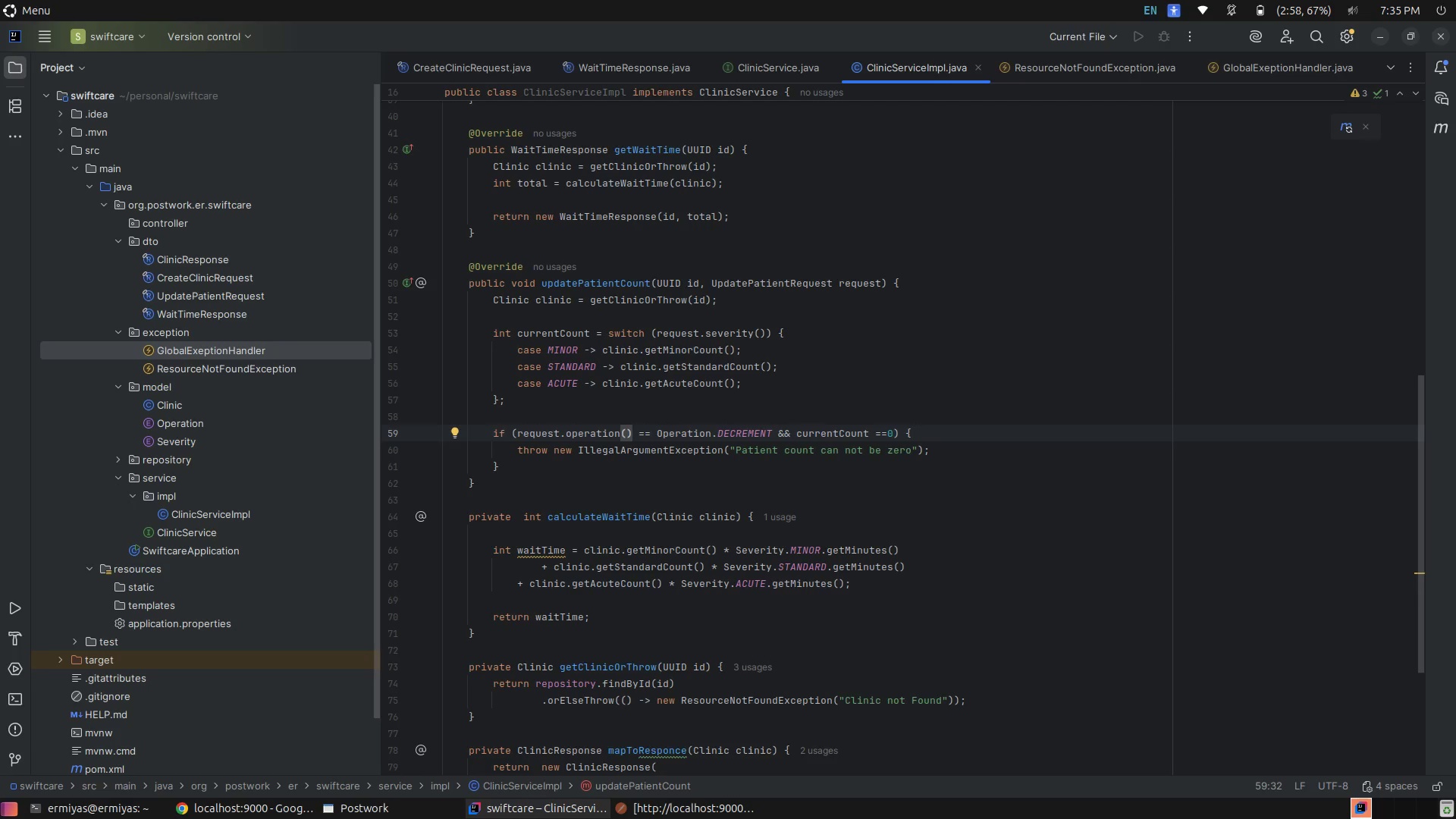 
key(ArrowDown)
 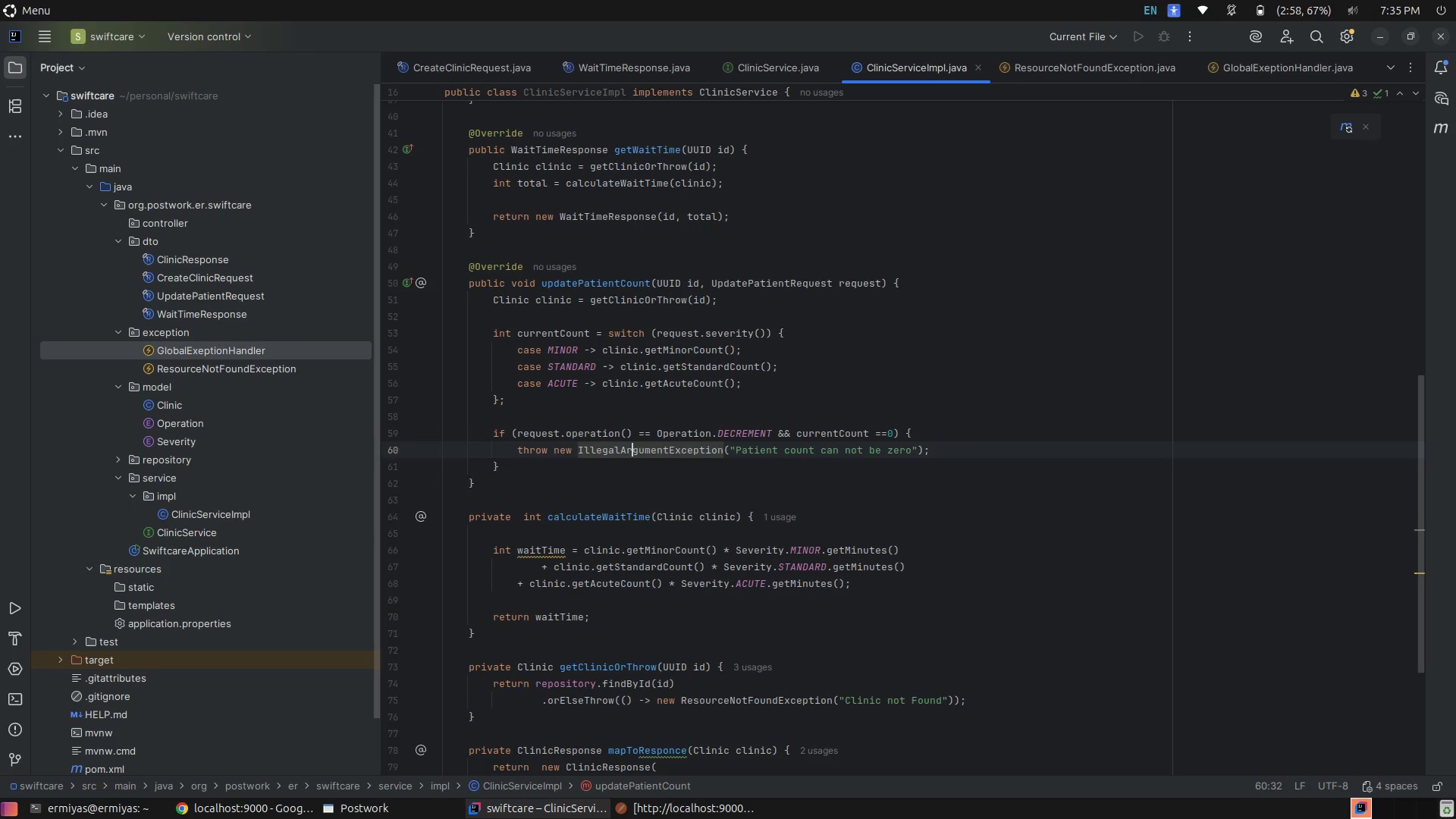 
key(ArrowDown)
 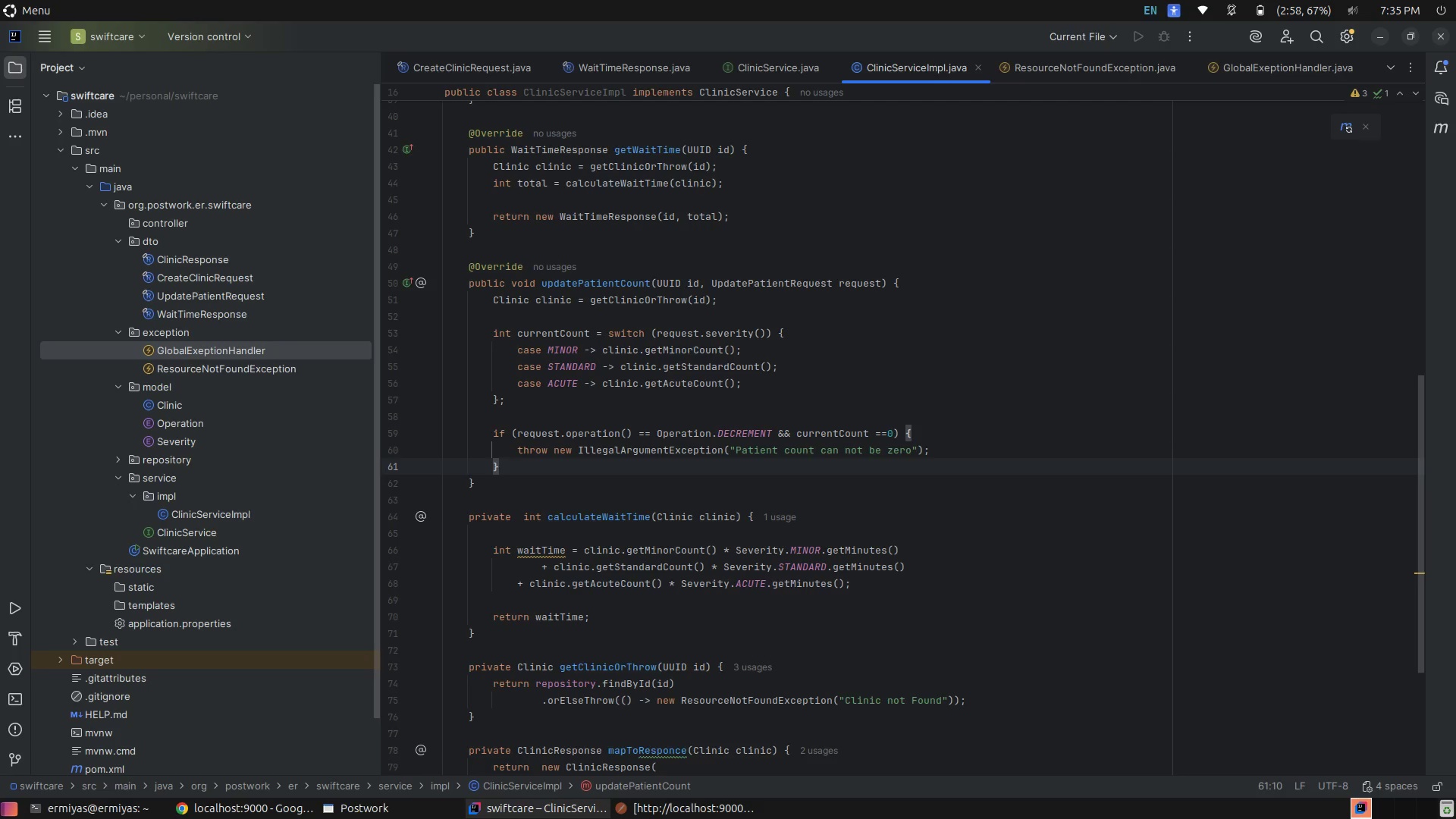 
key(Enter)
 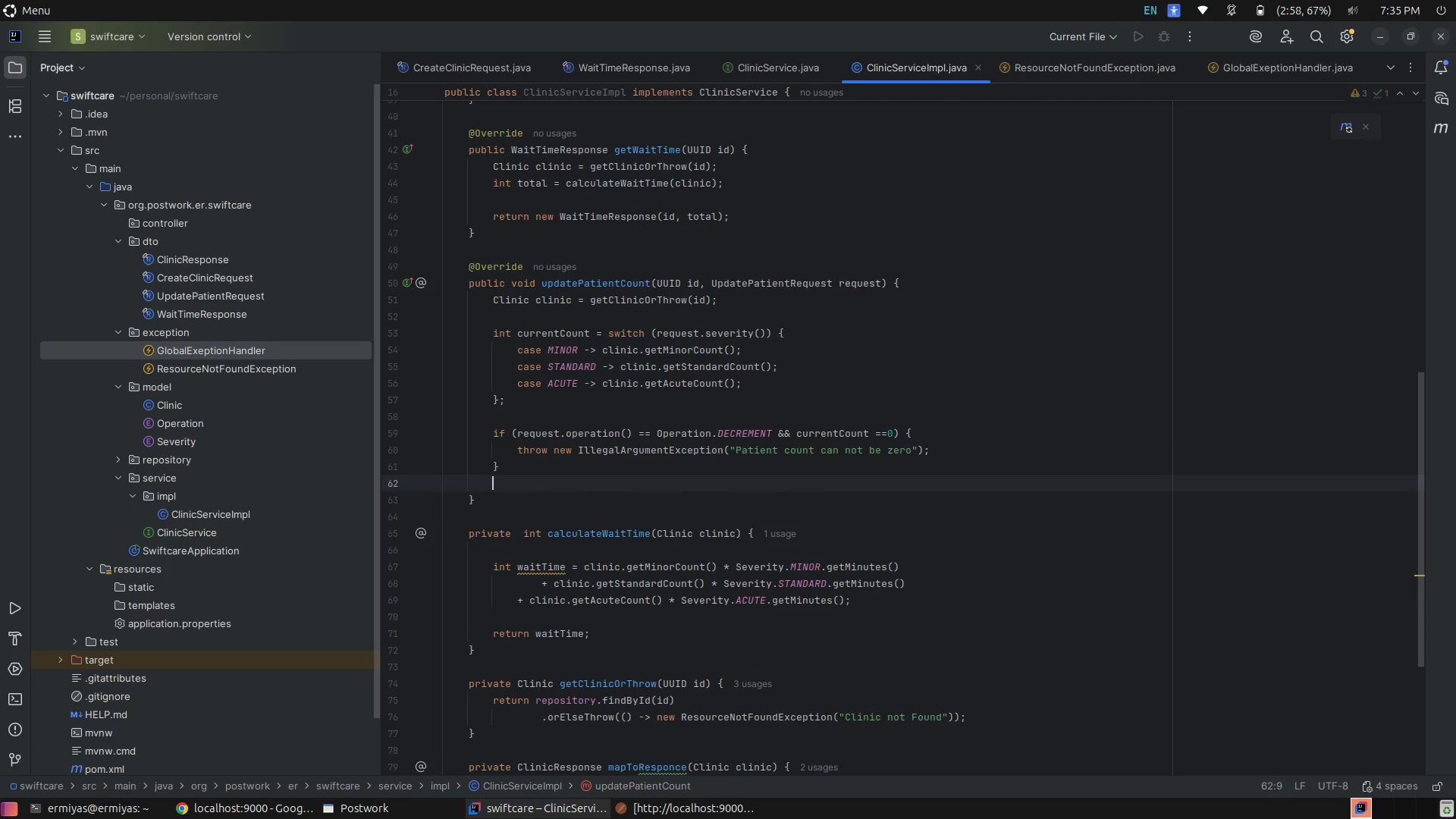 
key(Enter)
 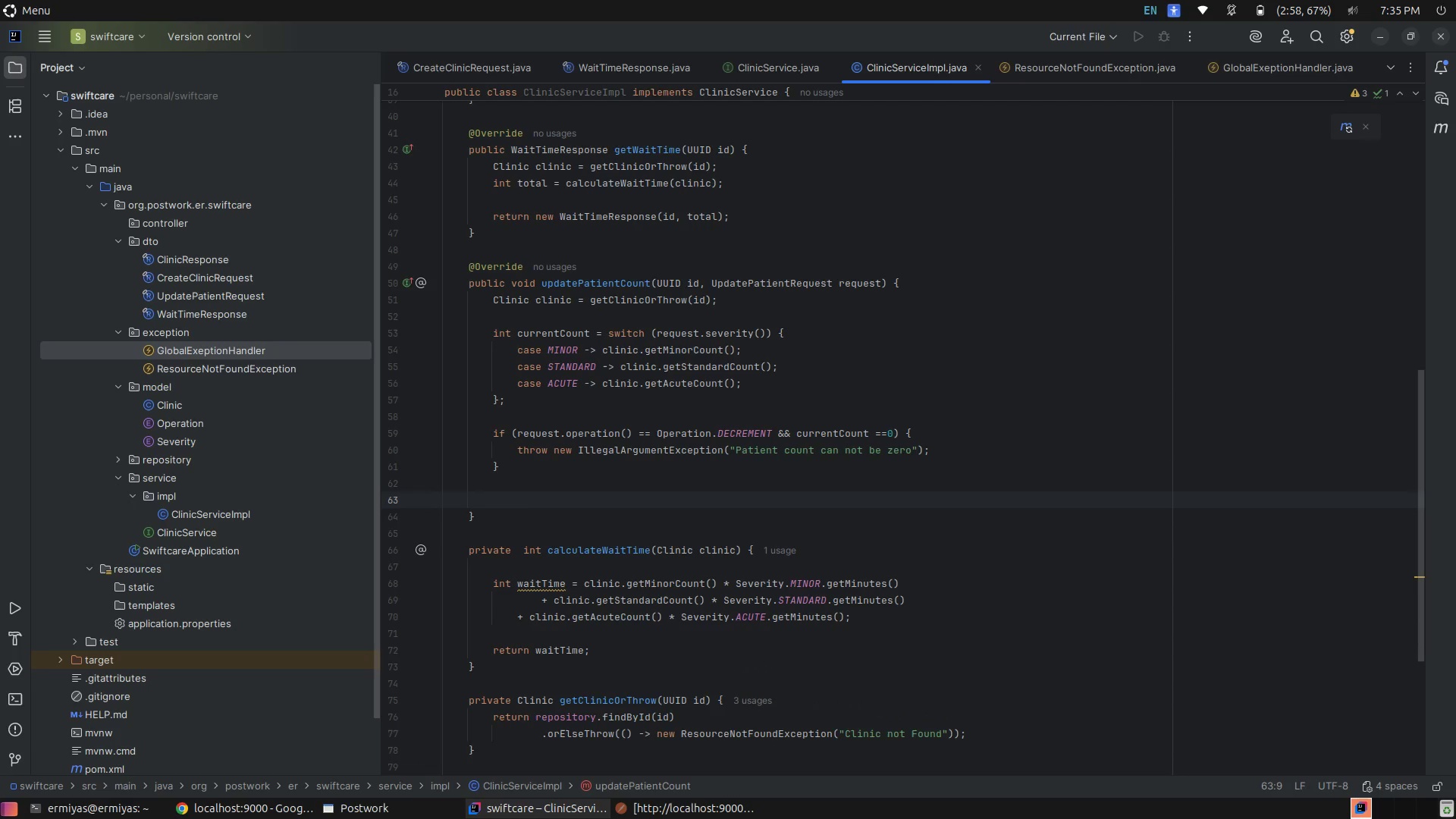 
type(s)
key(Tab)
type(e)
key(Backspace)
type(re)
key(Tab)
type(.se)
key(Tab)
 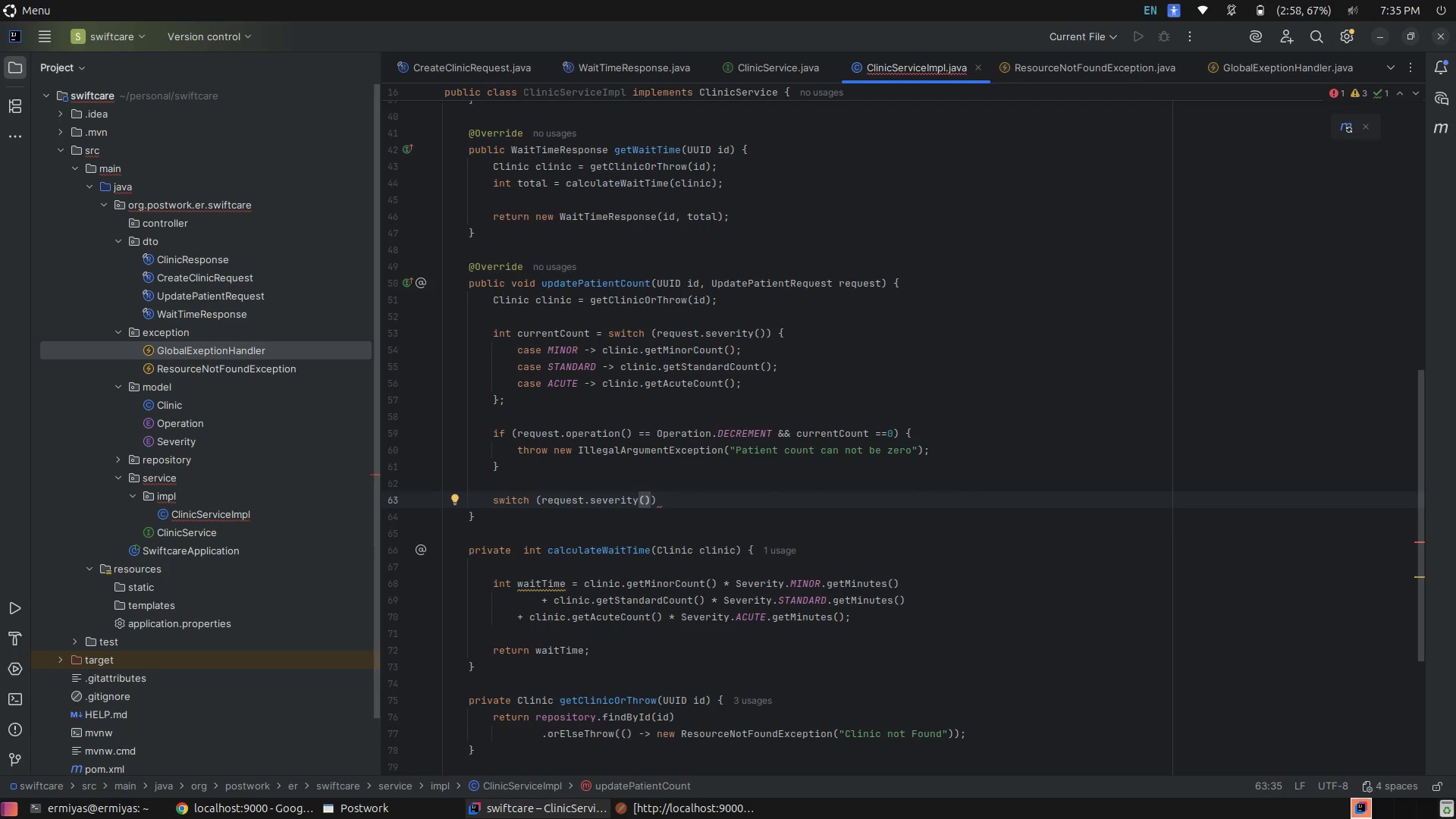 
key(ArrowRight)
 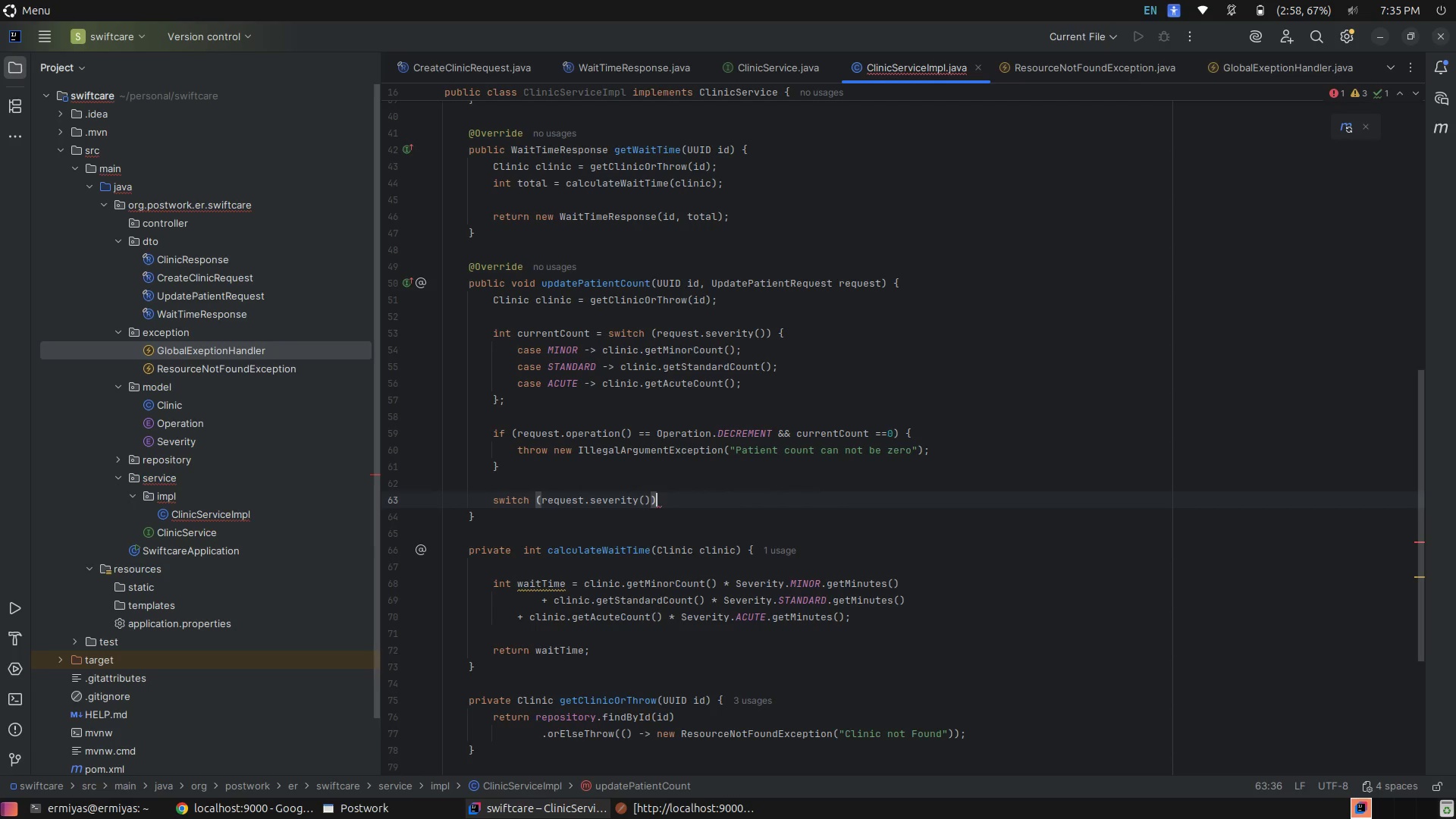 
key(Space)
 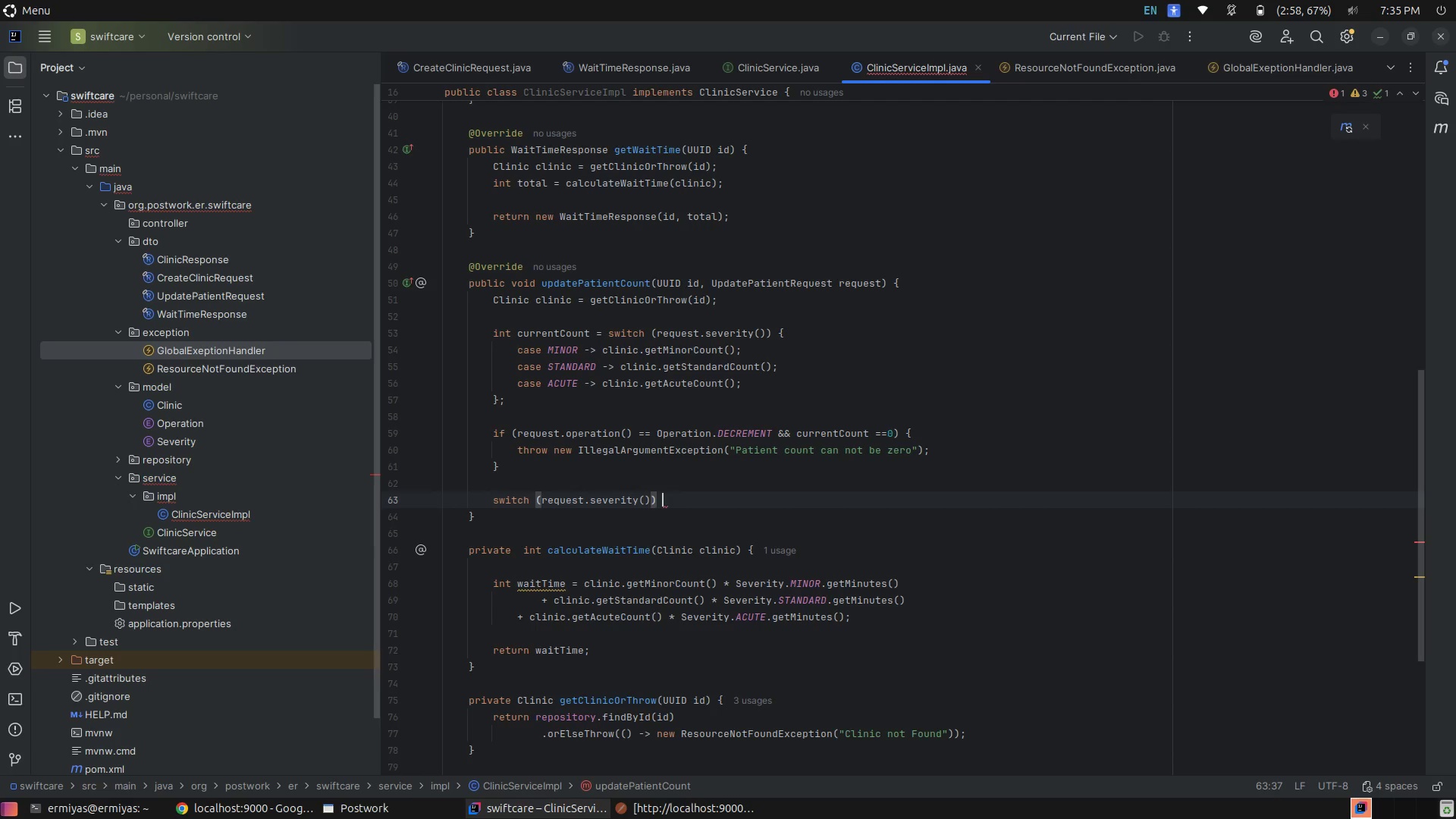 
key(Shift+BracketLeft)
 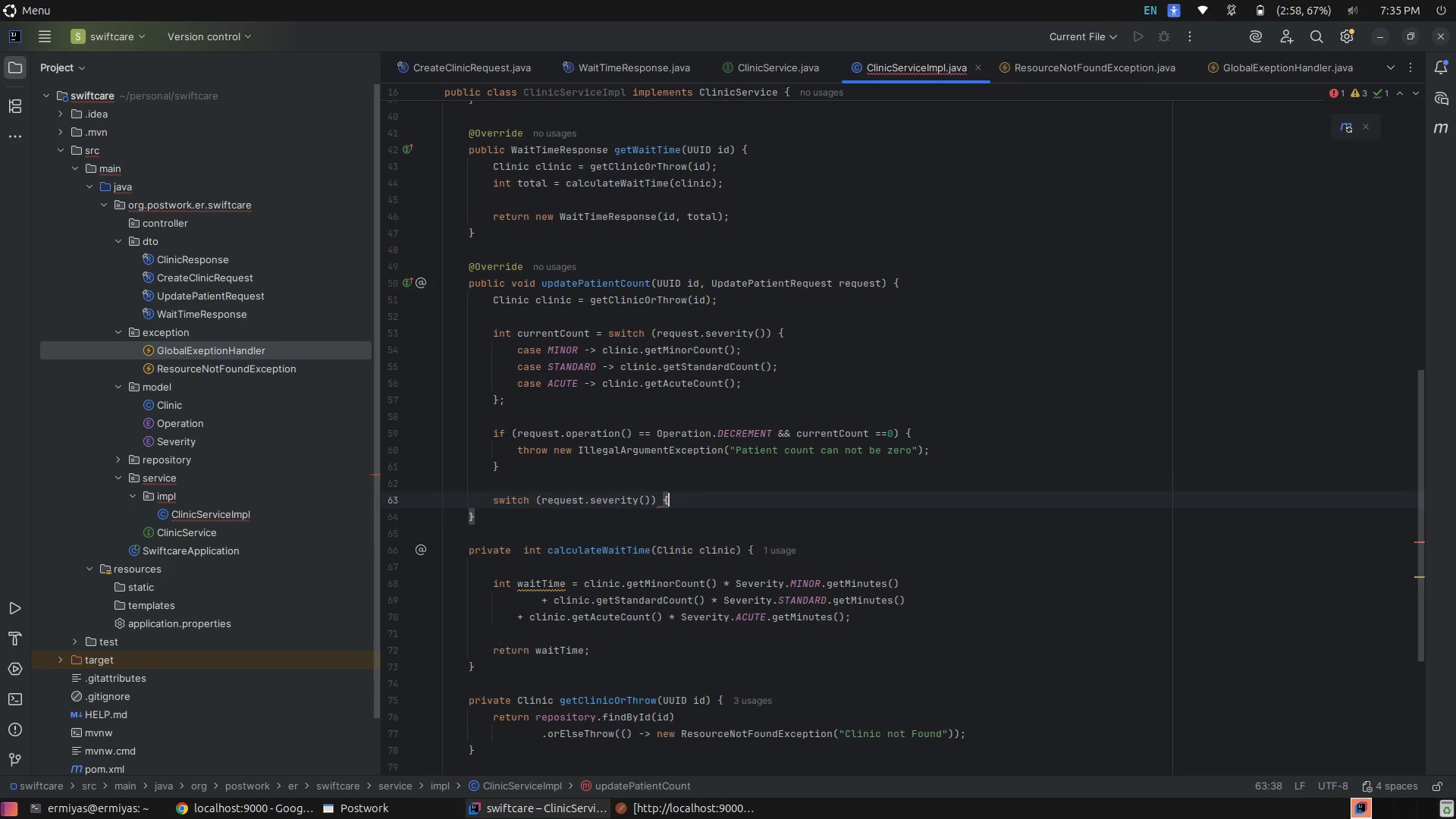 
key(Enter)
 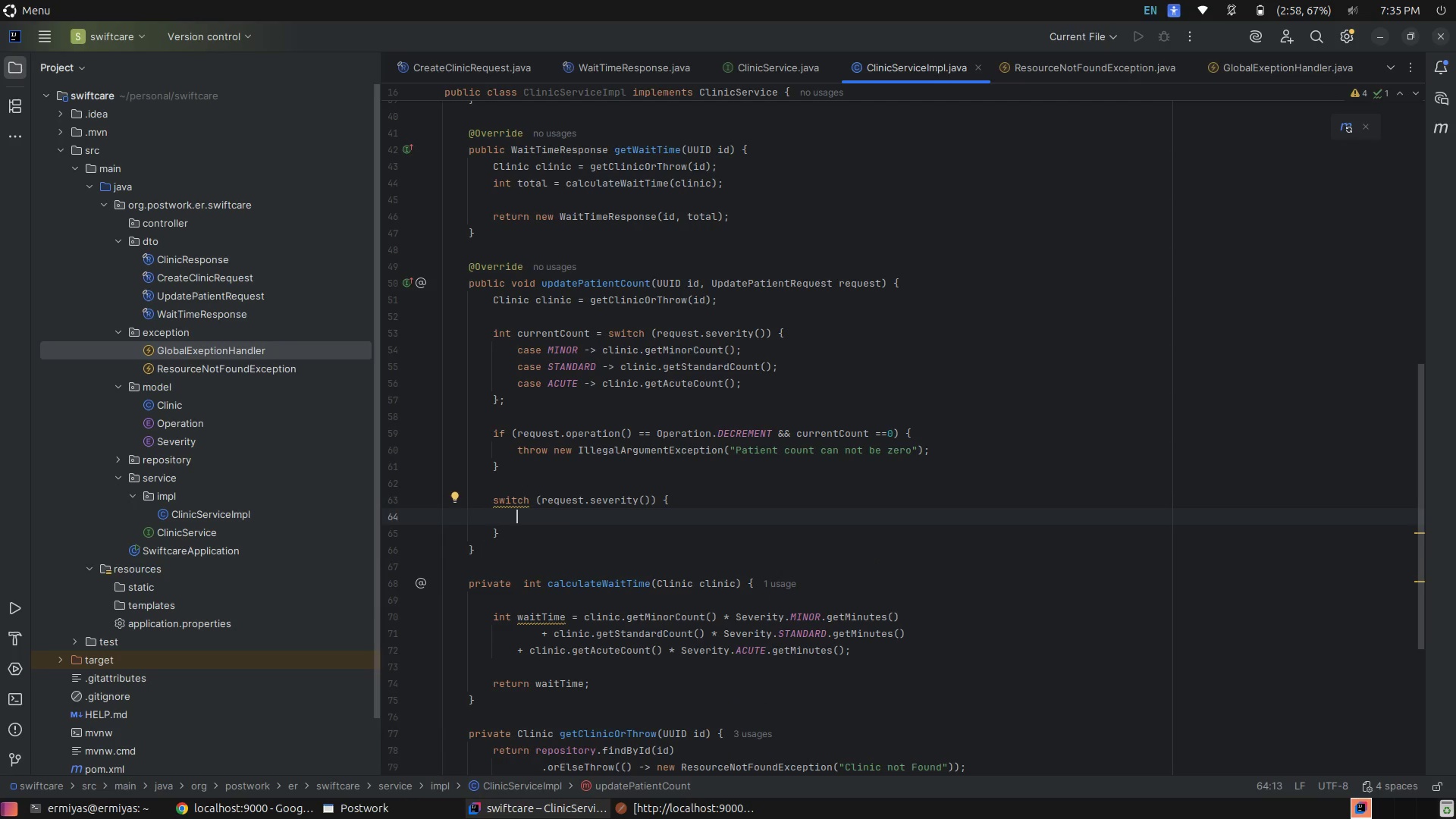 
type(ca)
key(Tab)
type(MO)
key(Backspace)
key(Tab)
type(cli)
key(Tab)
type(.s)
key(Tab)
 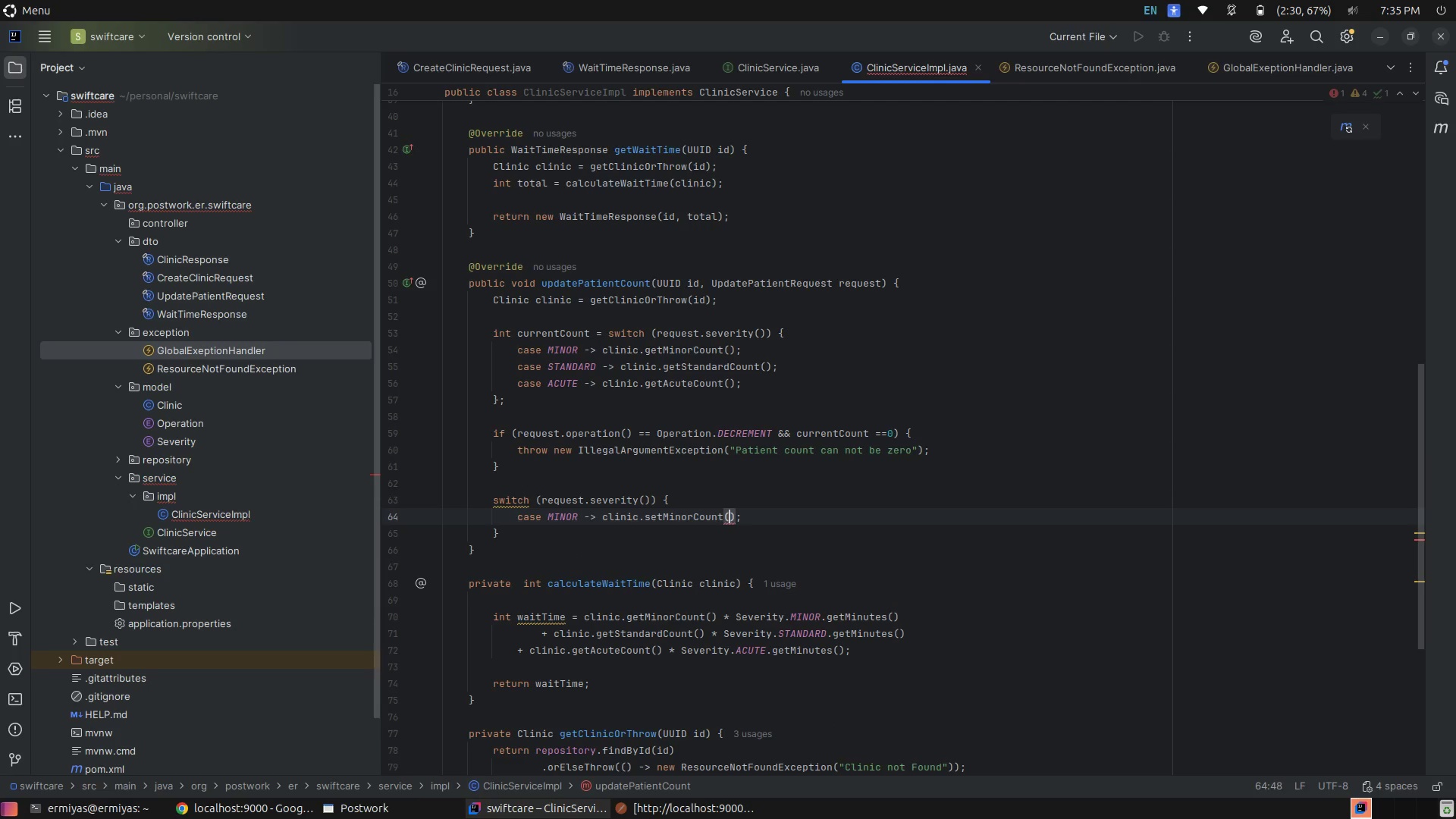 
 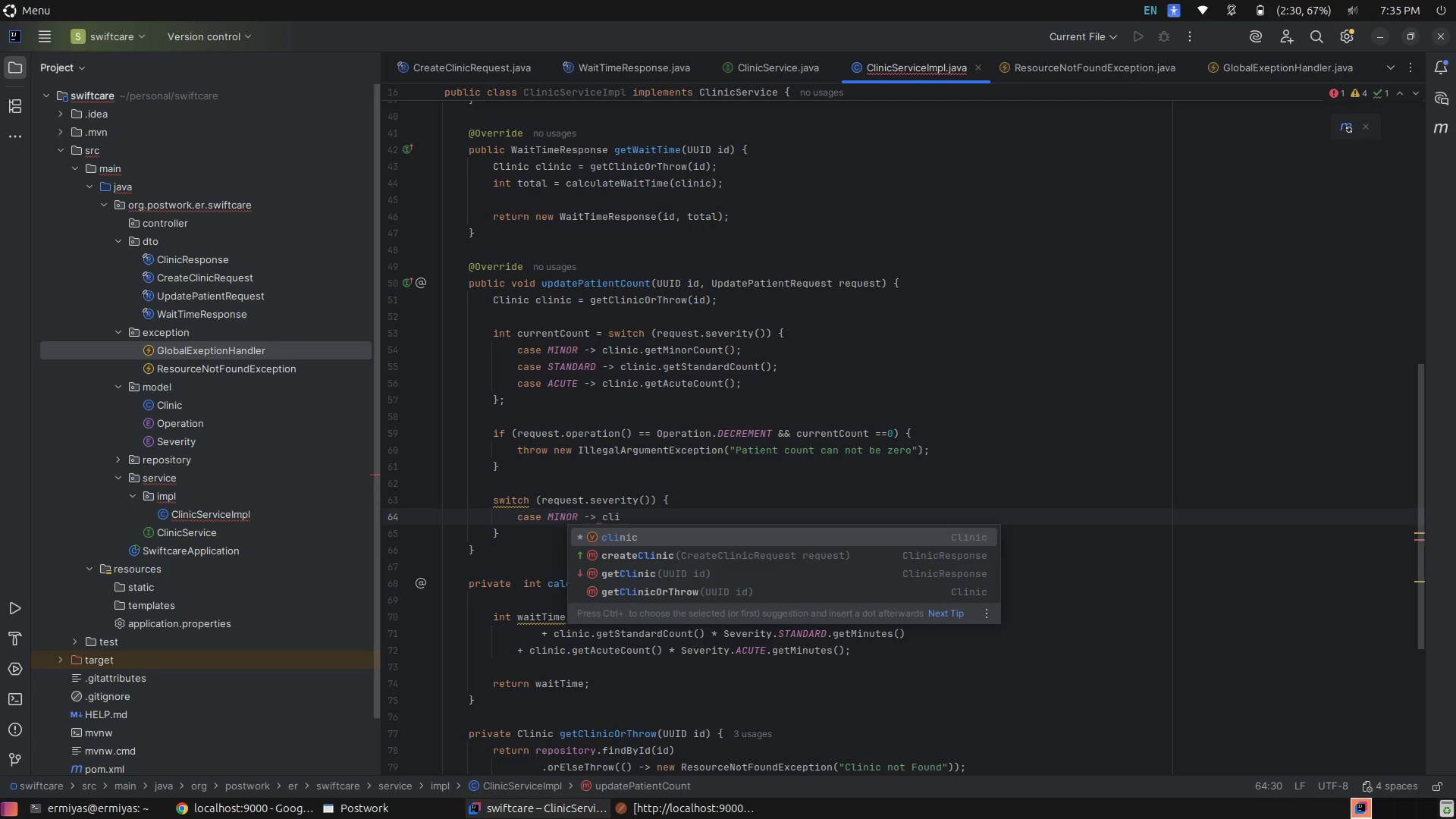 
hold_key(key=E, duration=0.37)
 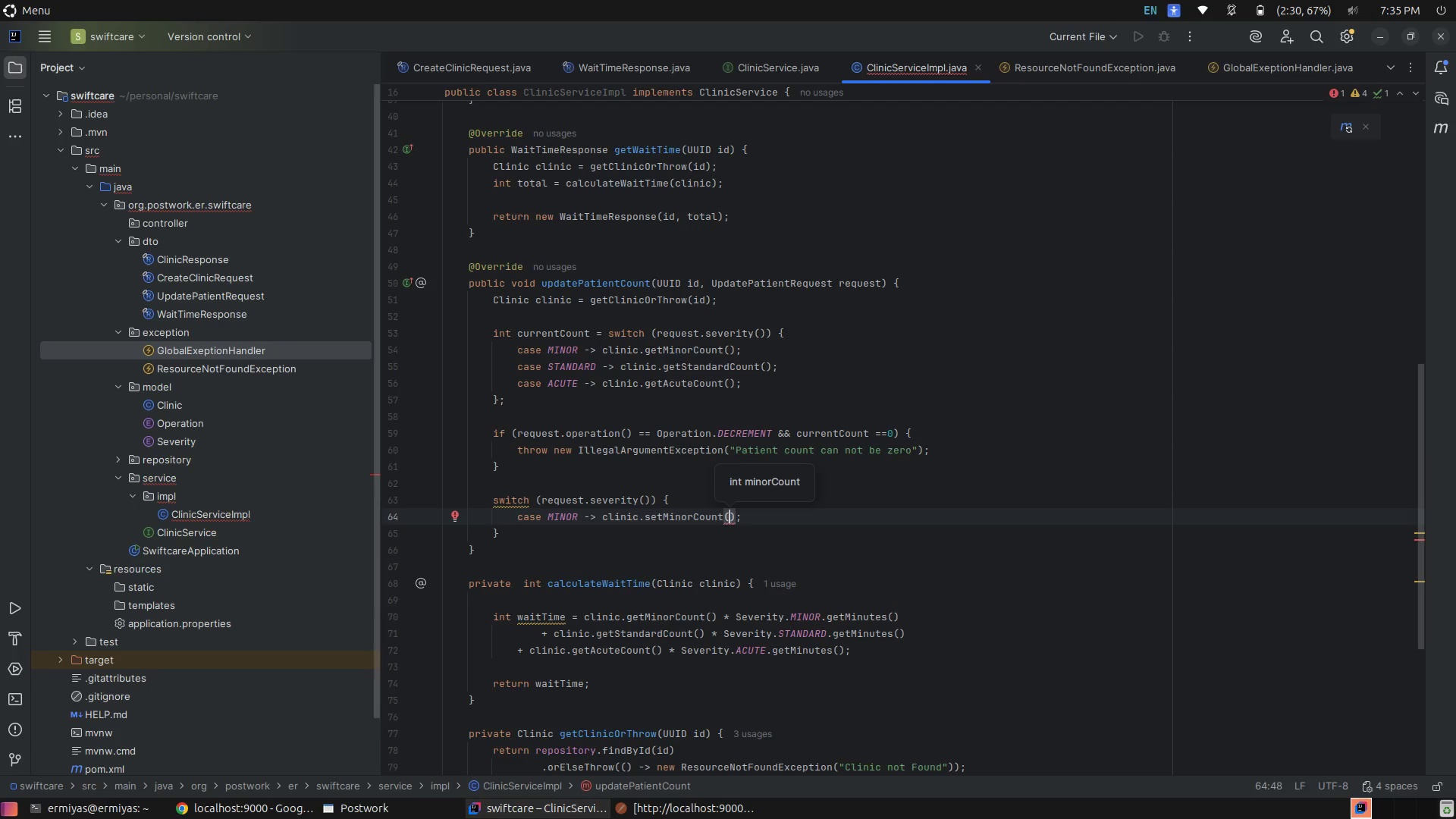 
key(Enter)
 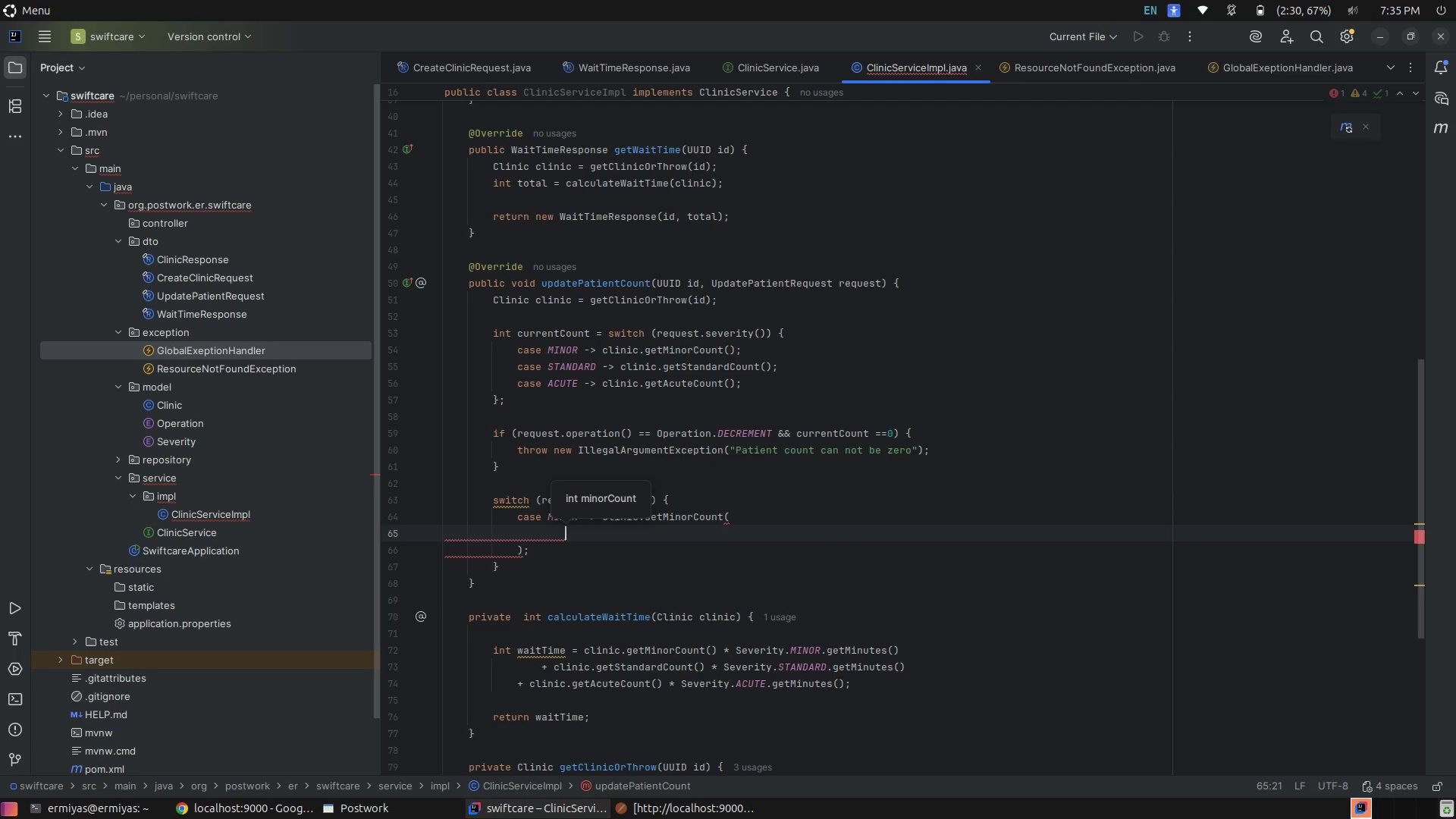 
type(up)
key(Tab)
 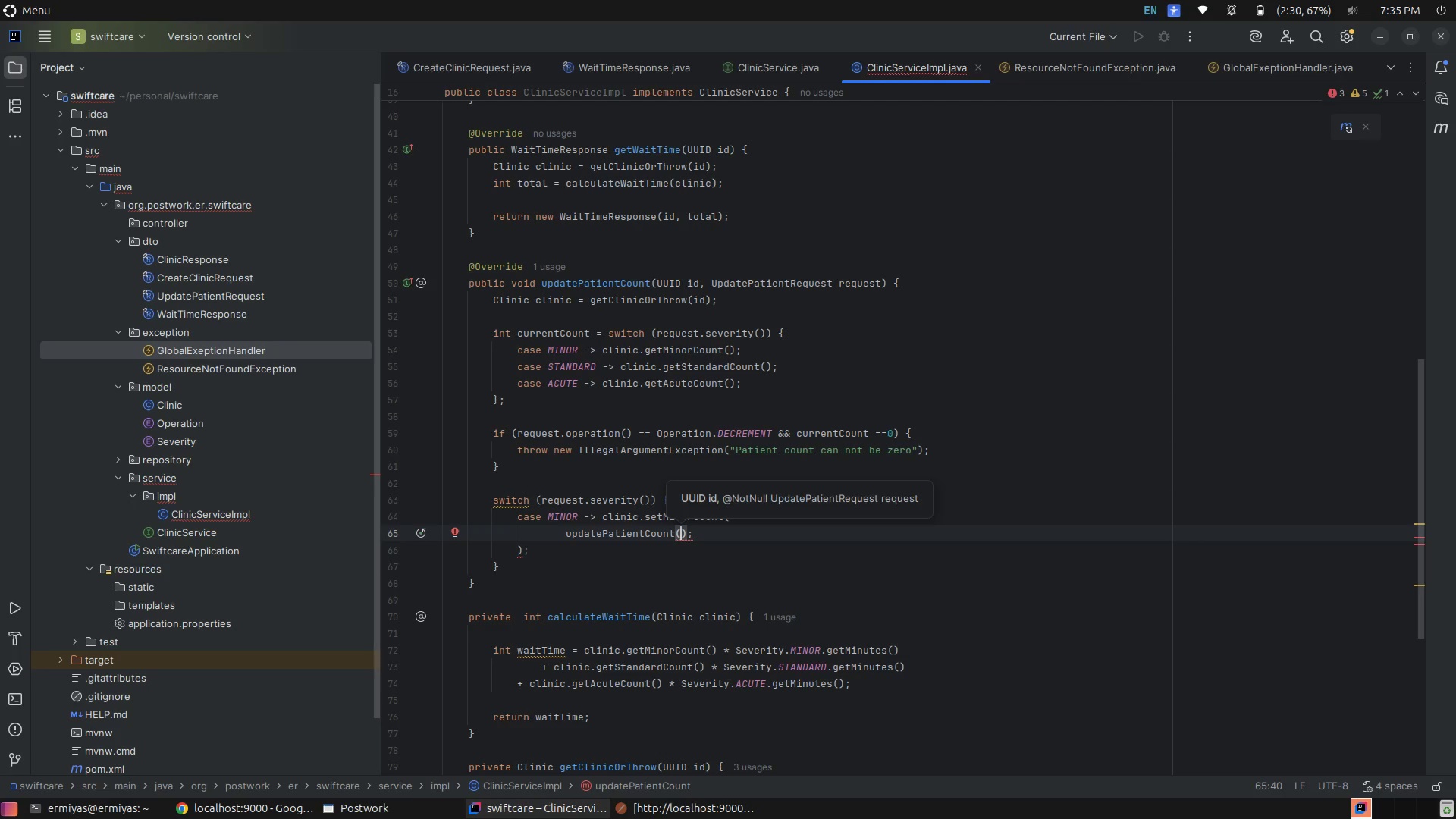 
wait(12.86)
 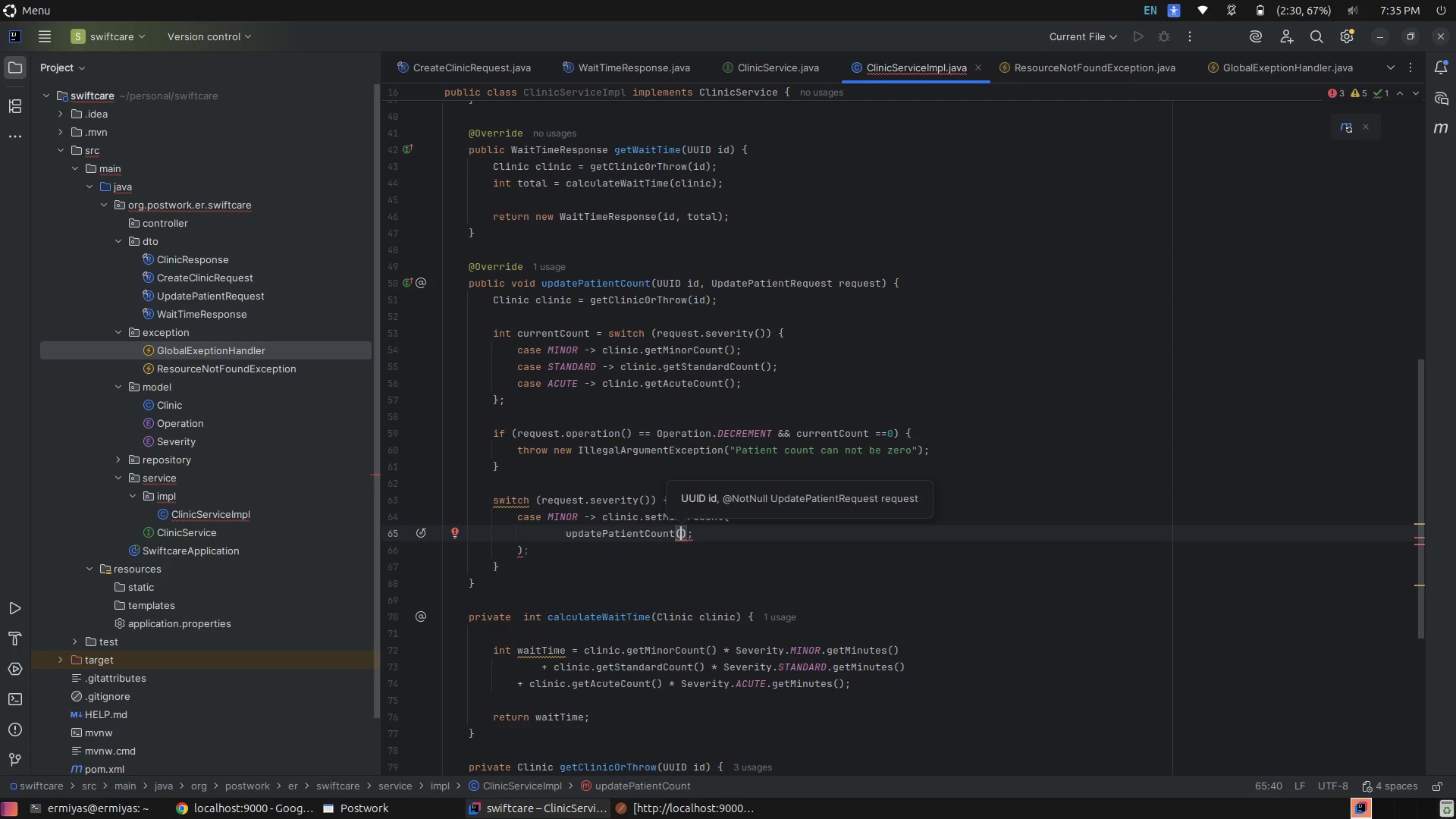 
left_click([500, 600])
 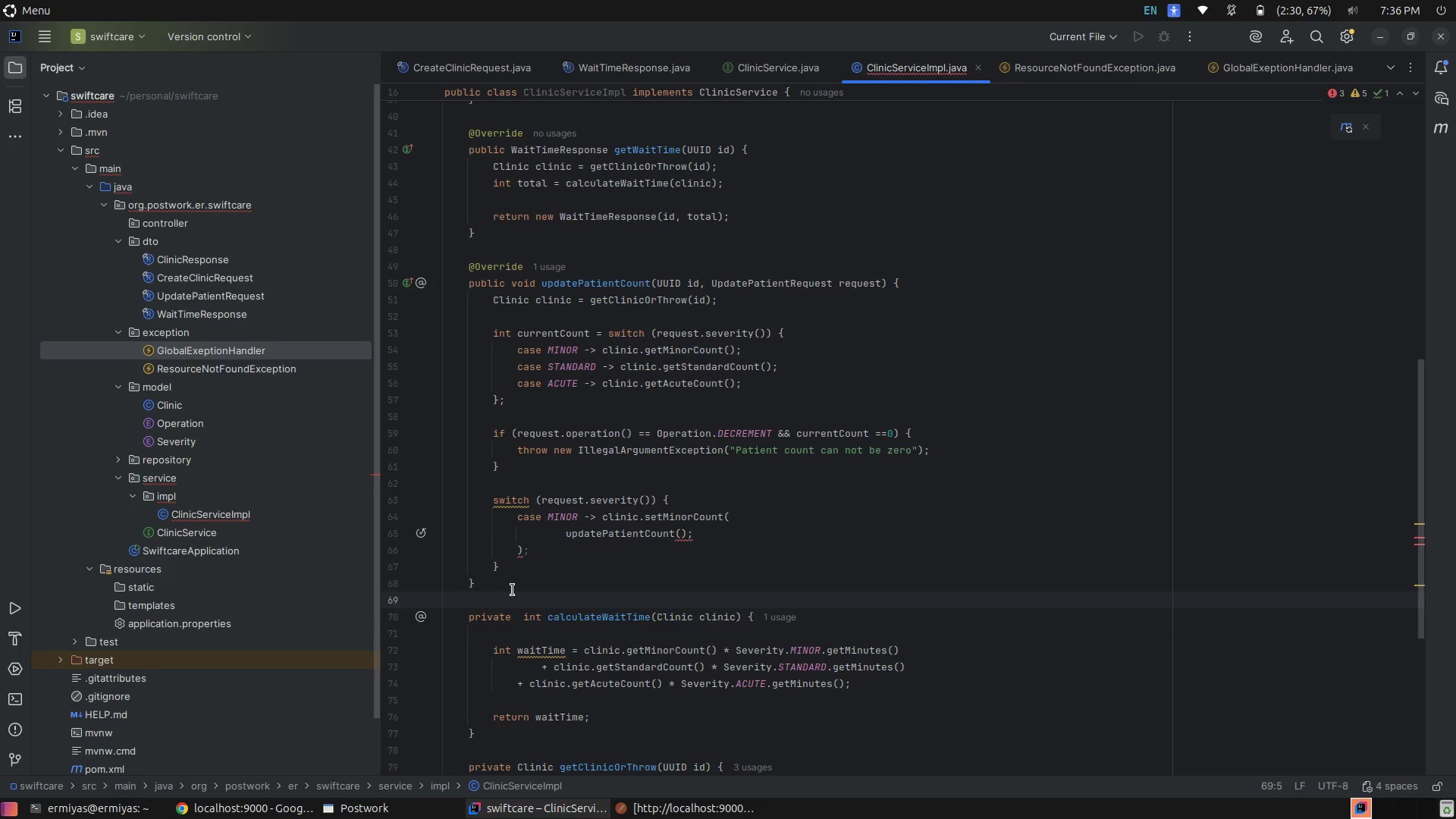 
left_click([519, 586])
 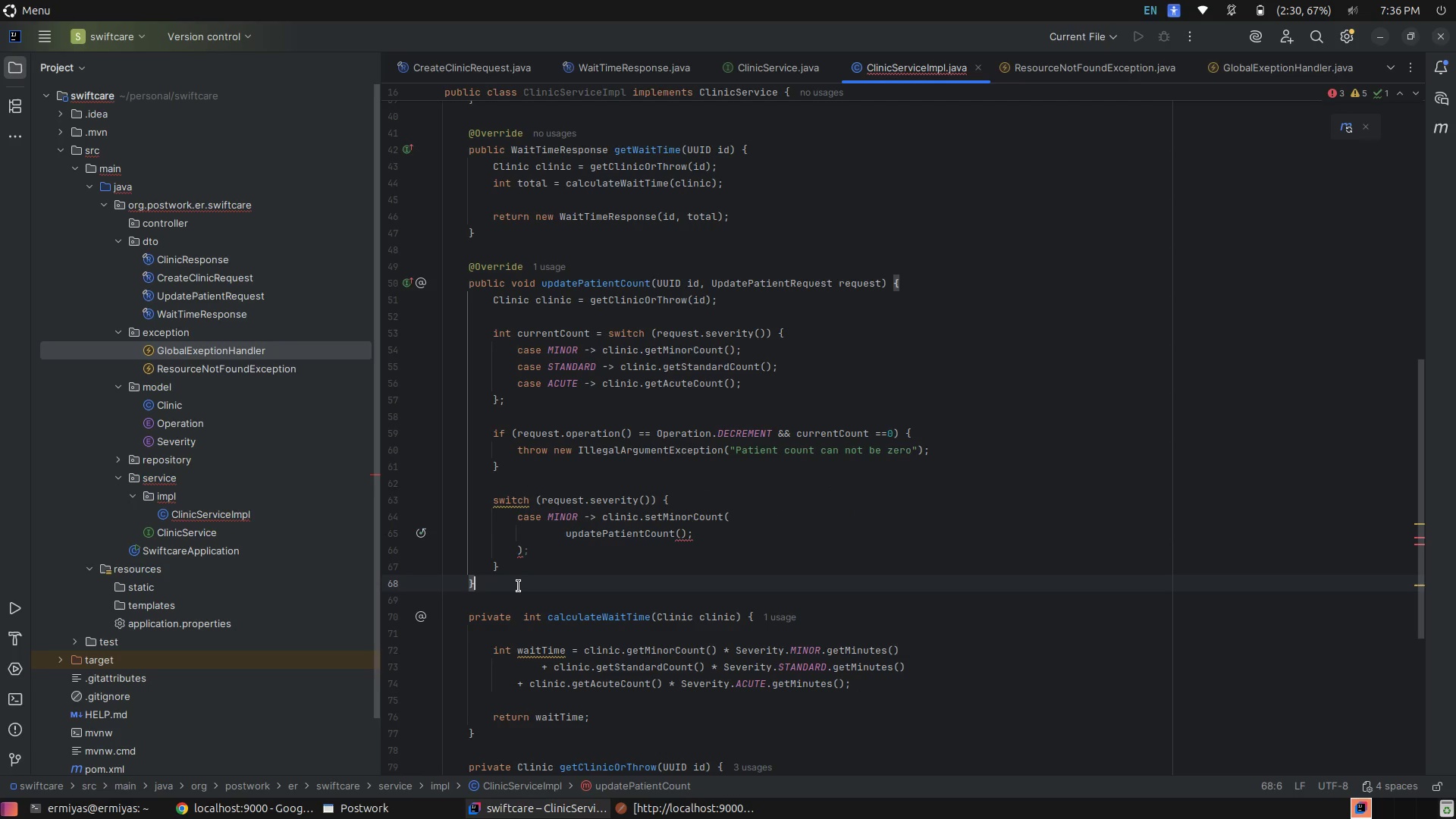 
key(Enter)
 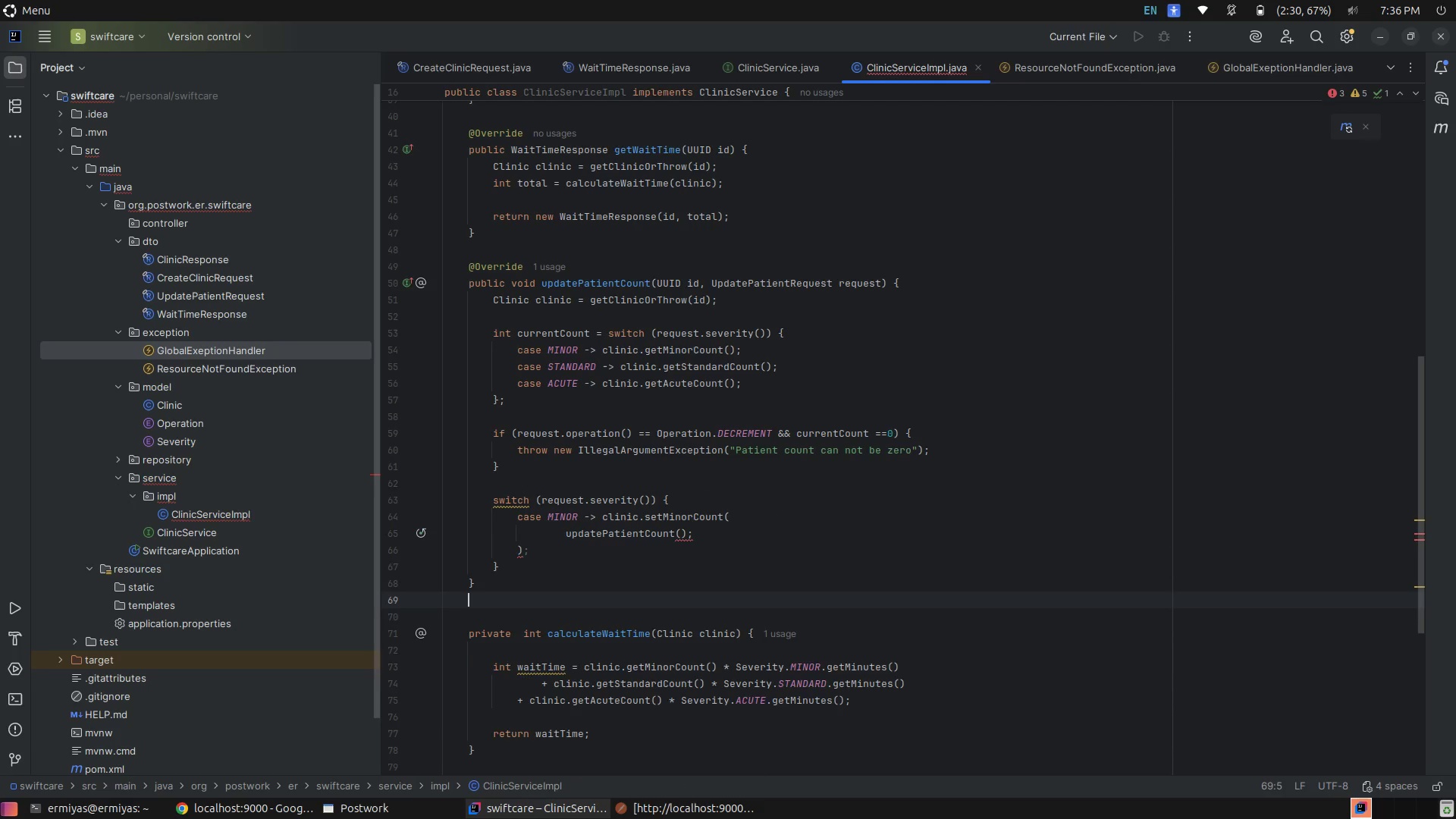 
key(Enter)
 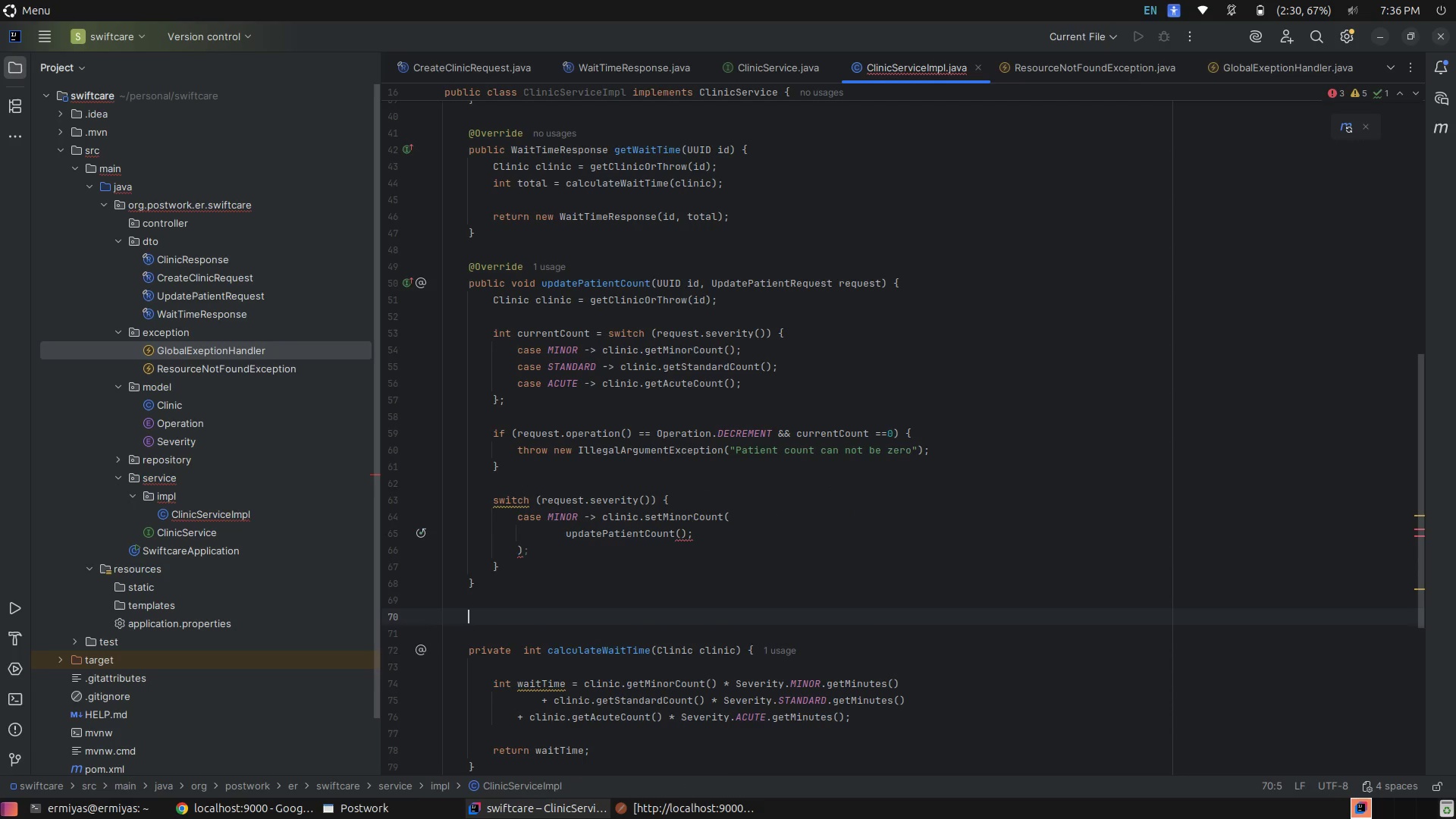 
type(pr)
key(Tab)
type( )
key(Backspace)
type(int upcat)
key(Backspace)
key(Backspace)
key(Backspace)
type(dteCount(i)
key(Tab)
type( current, Op)
key(Tab)
type( p)
key(Tab)
 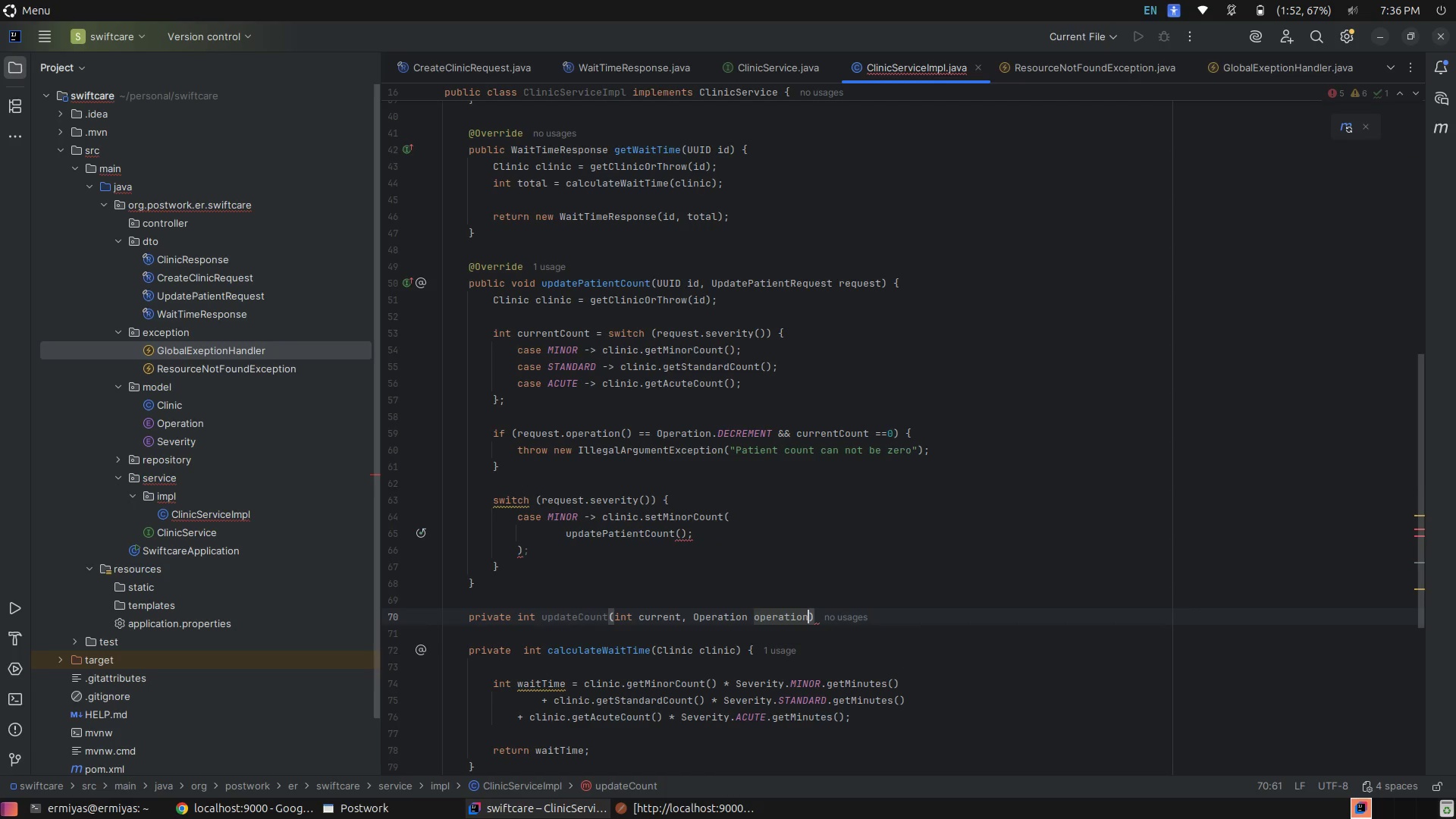 
key(ArrowRight)
 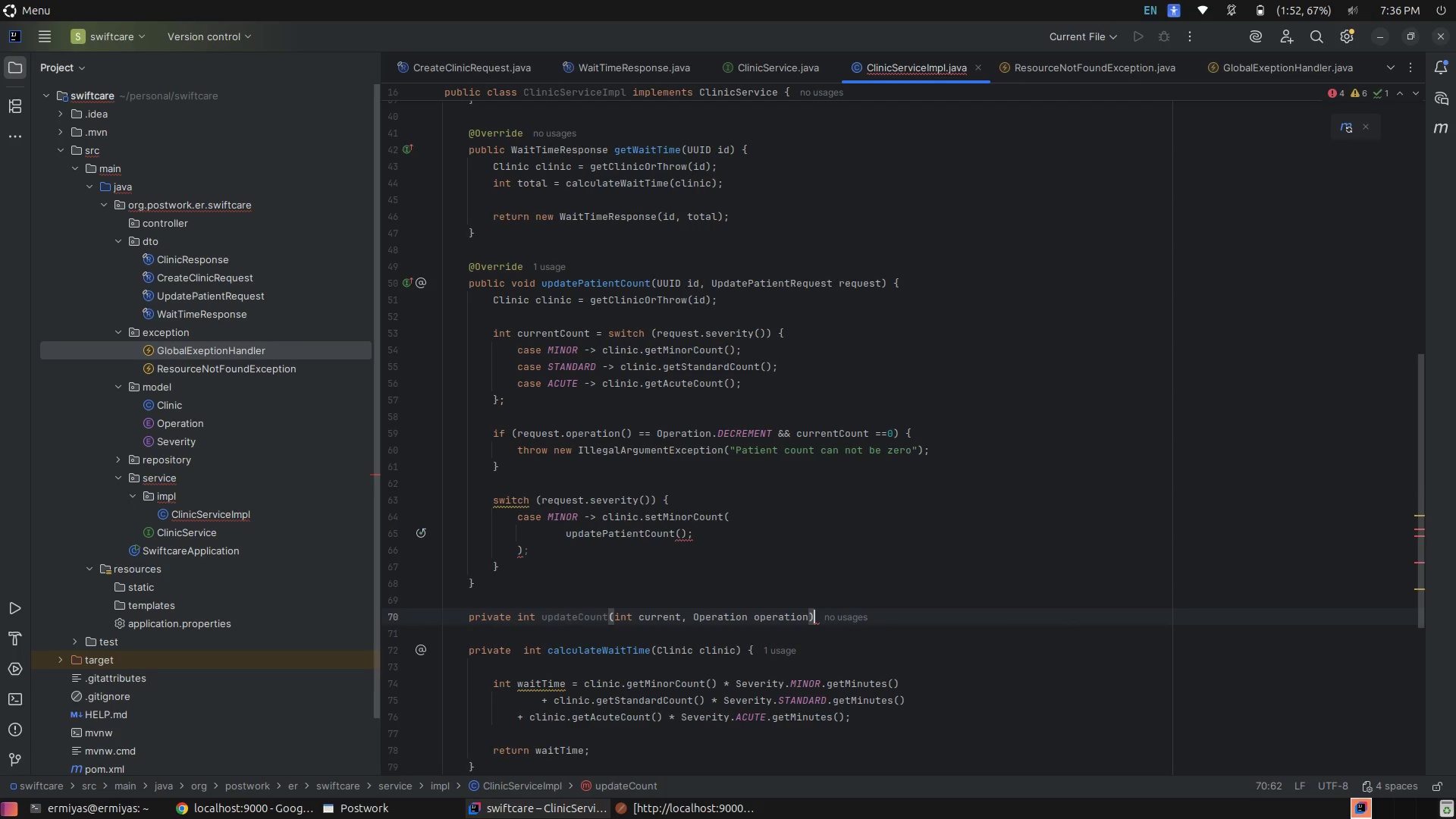 
key(Space)
 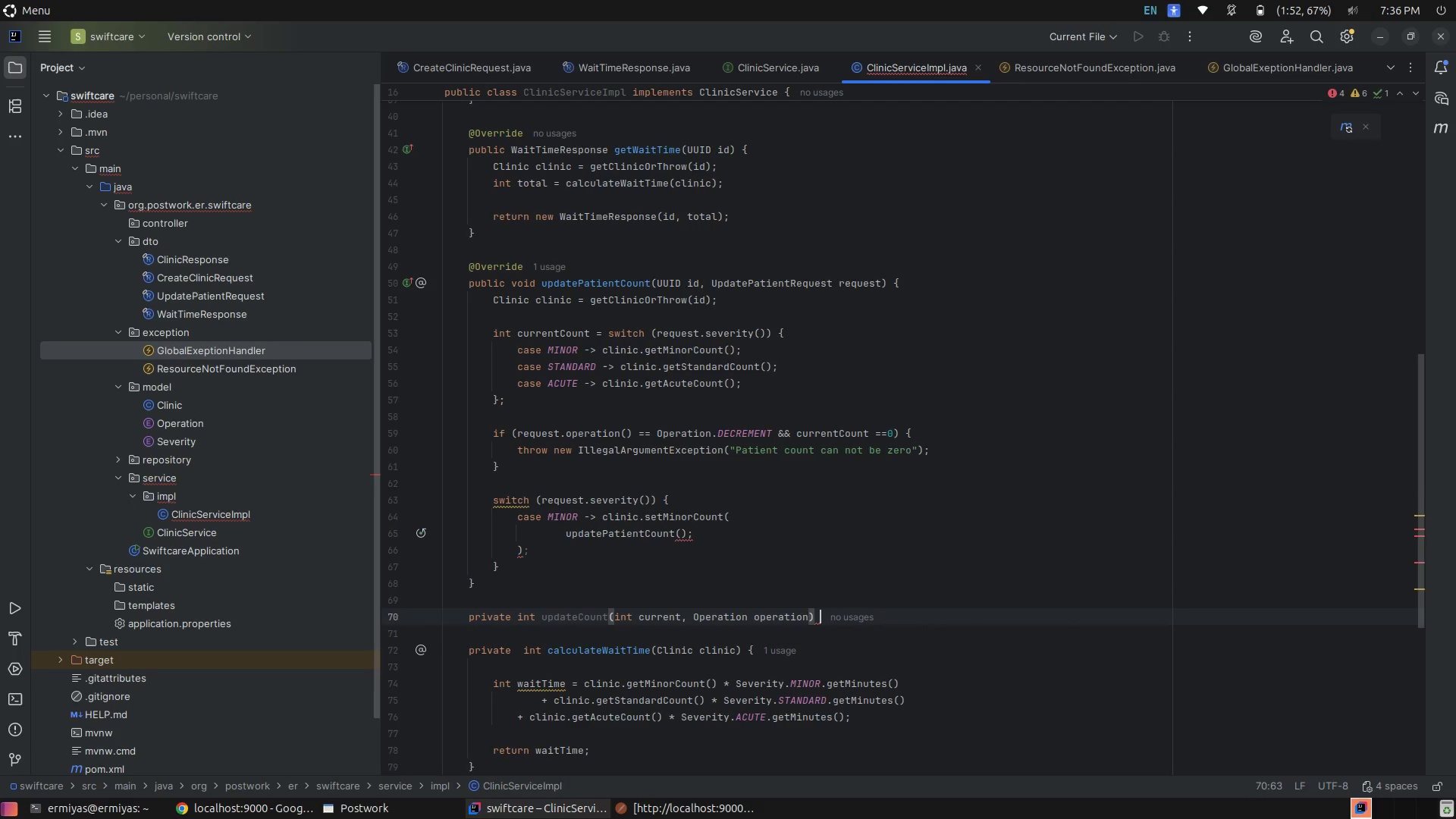 
key(Shift+BracketLeft)
 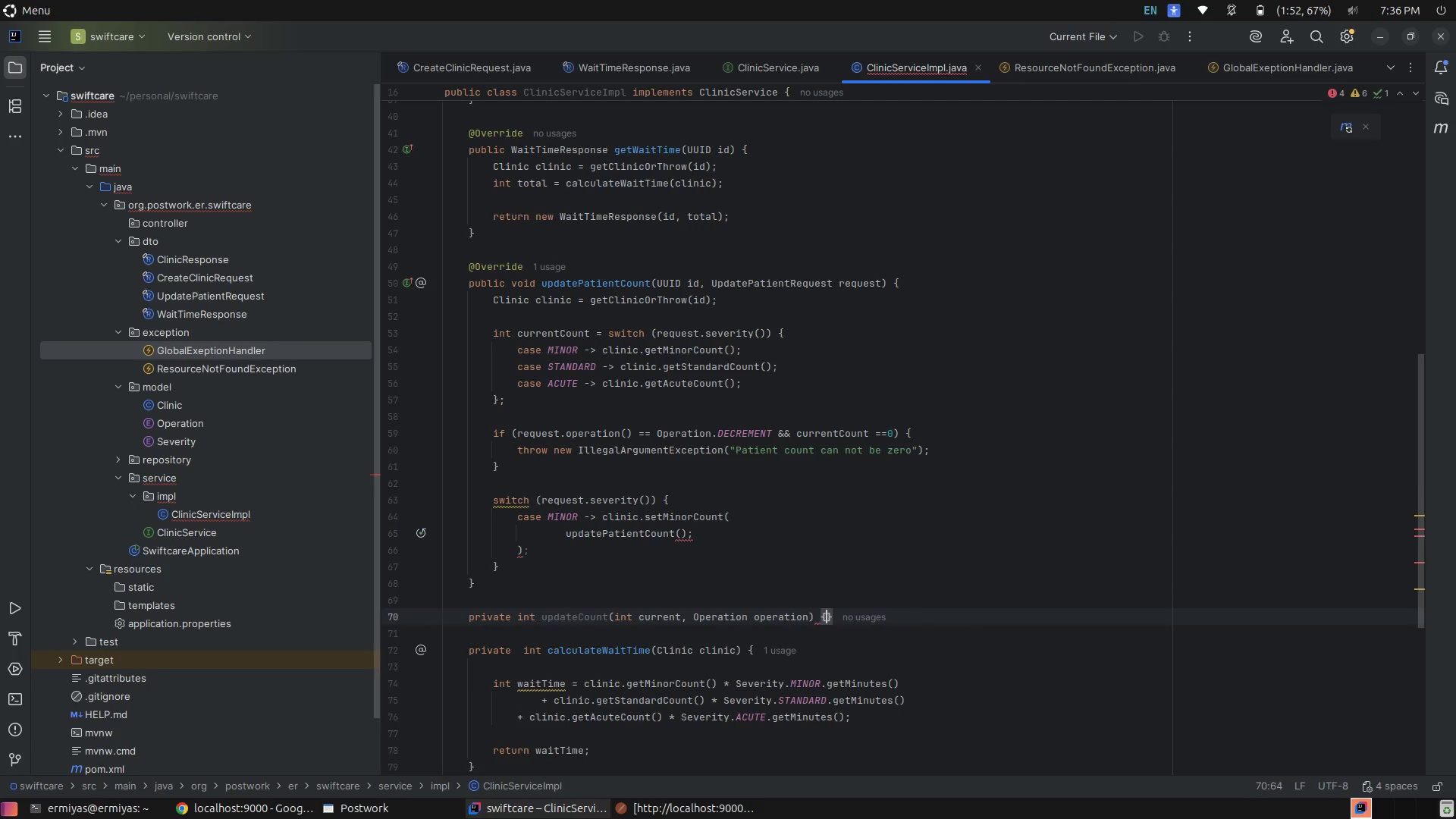 
key(Enter)
 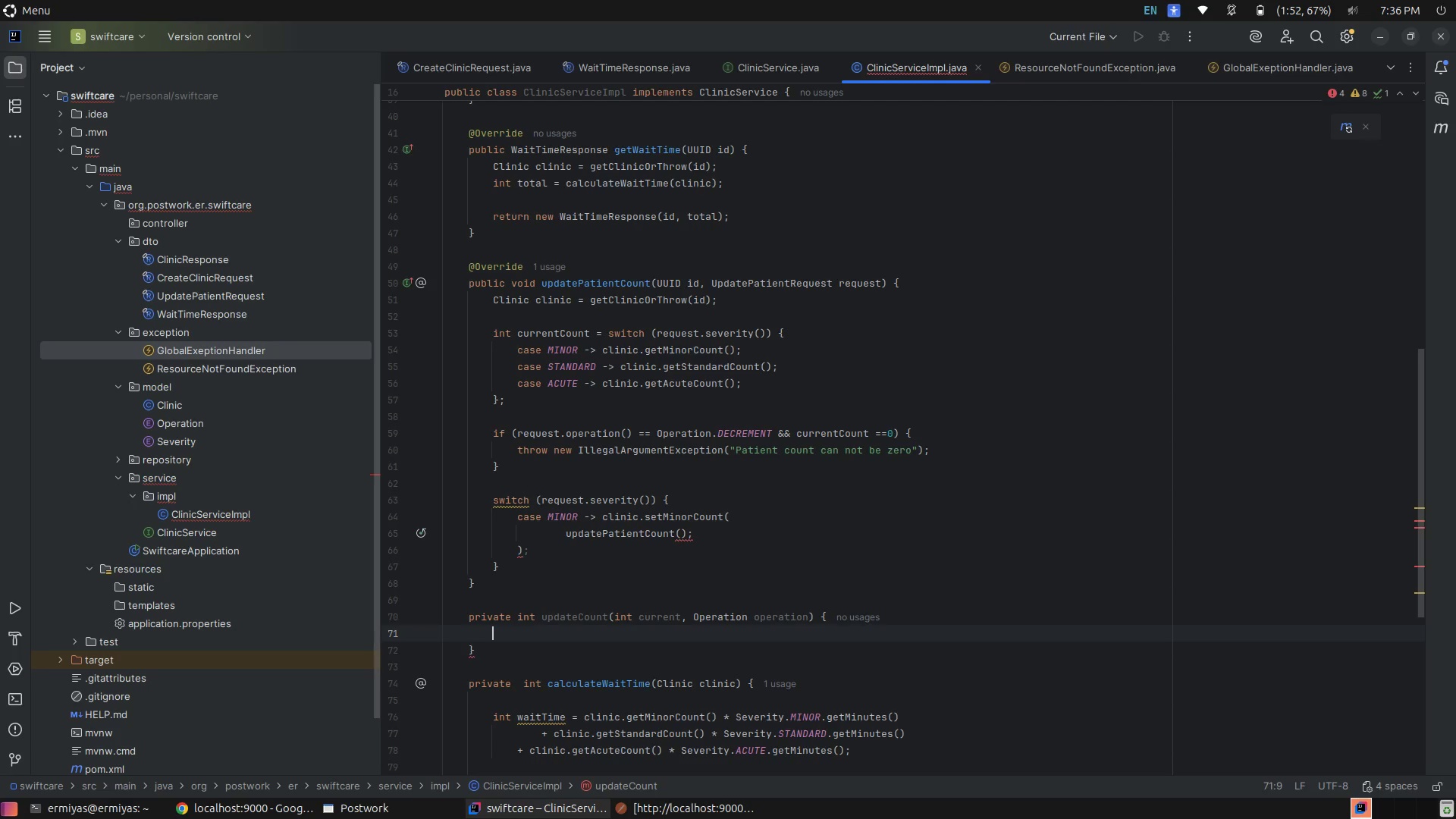 
type(retu)
key(Tab)
type(p)
key(Tab)
type( == Op)
key(Tab)
type(.In)
key(Tab)
type( ? cu)
key(Tab)
 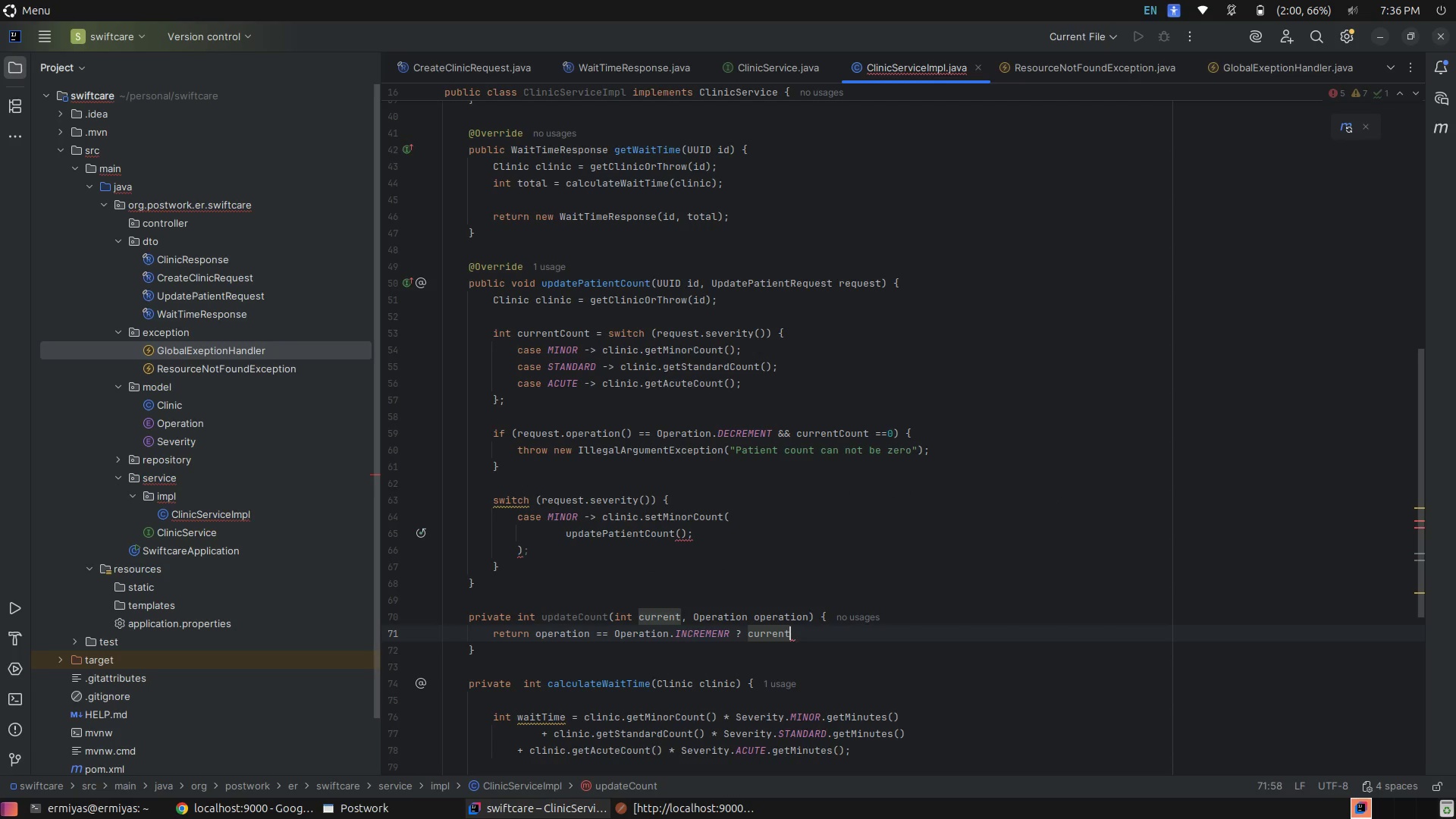 
type( + : cu)
key(Tab)
type( -1;)
 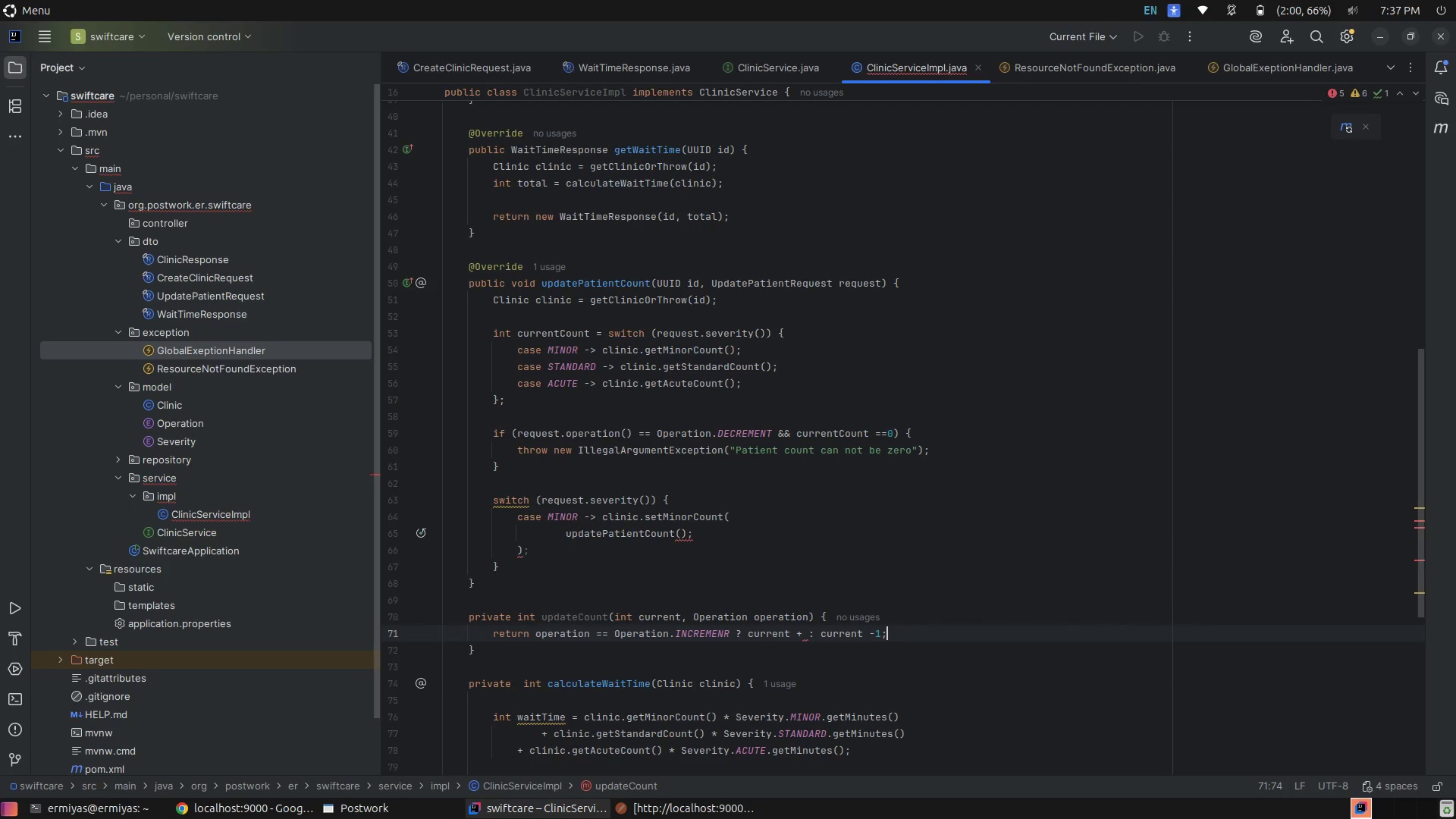 
key(ArrowLeft)
 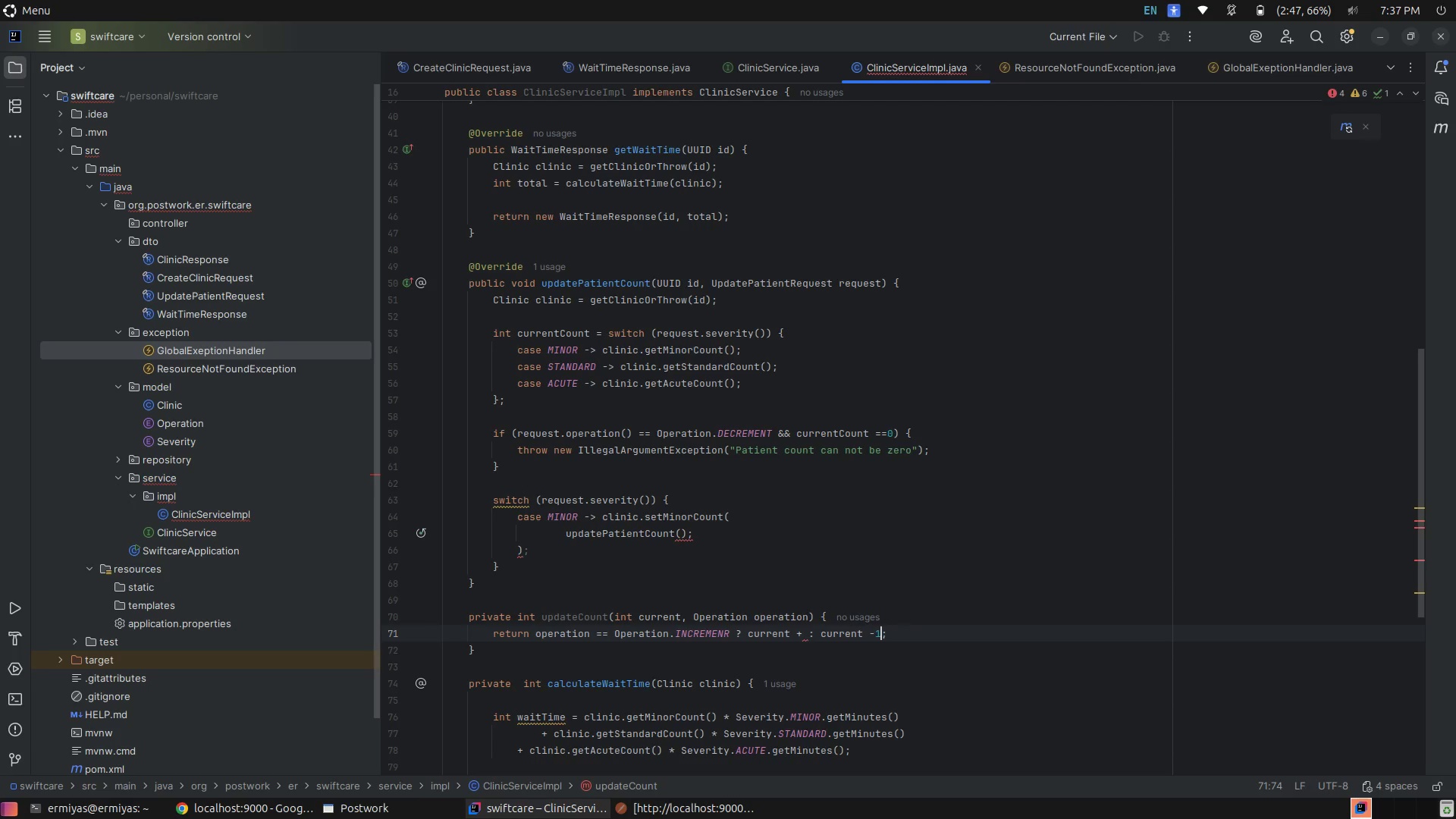 
hold_key(key=ArrowLeft, duration=0.86)
 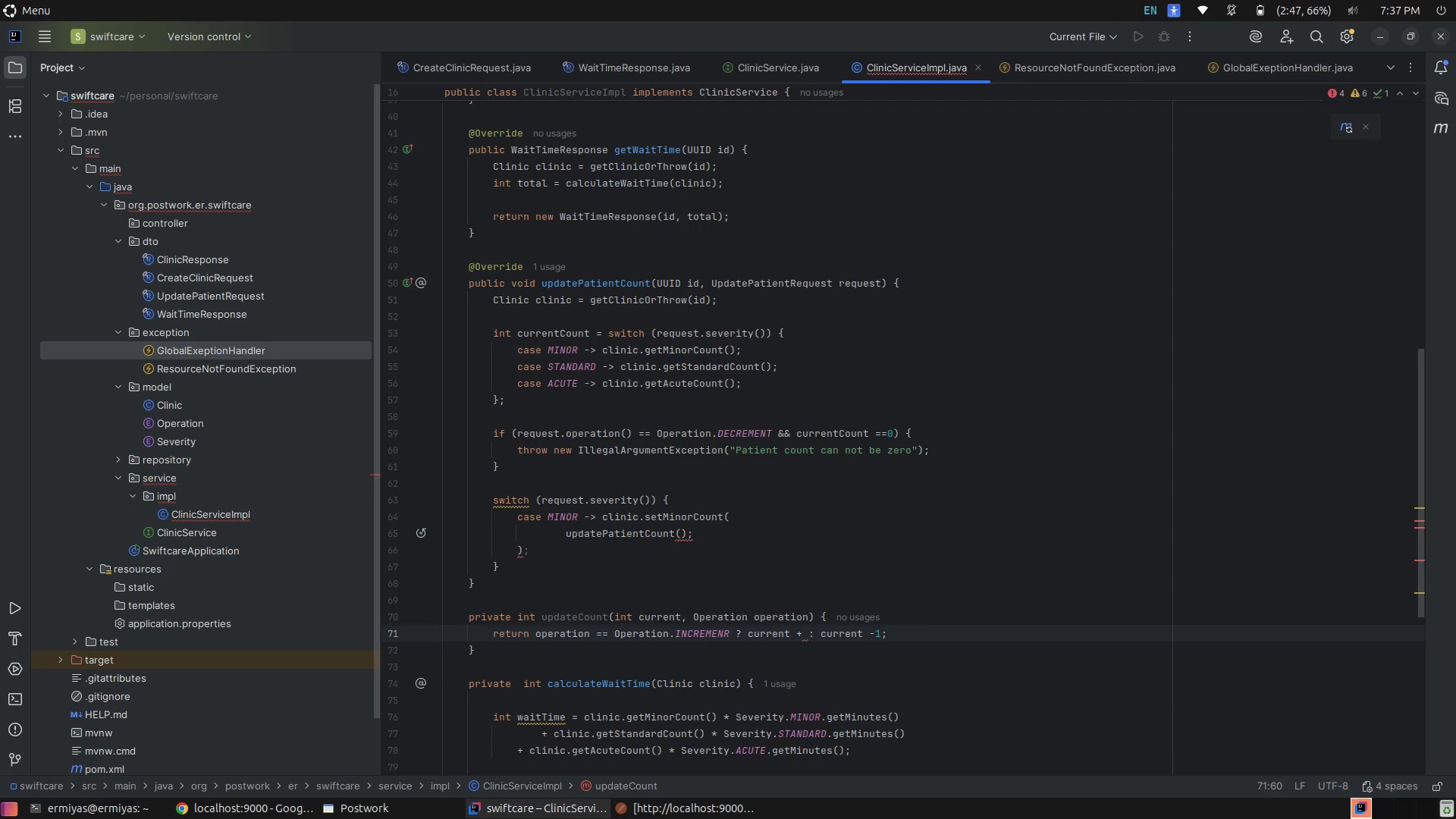 
wait(5.4)
 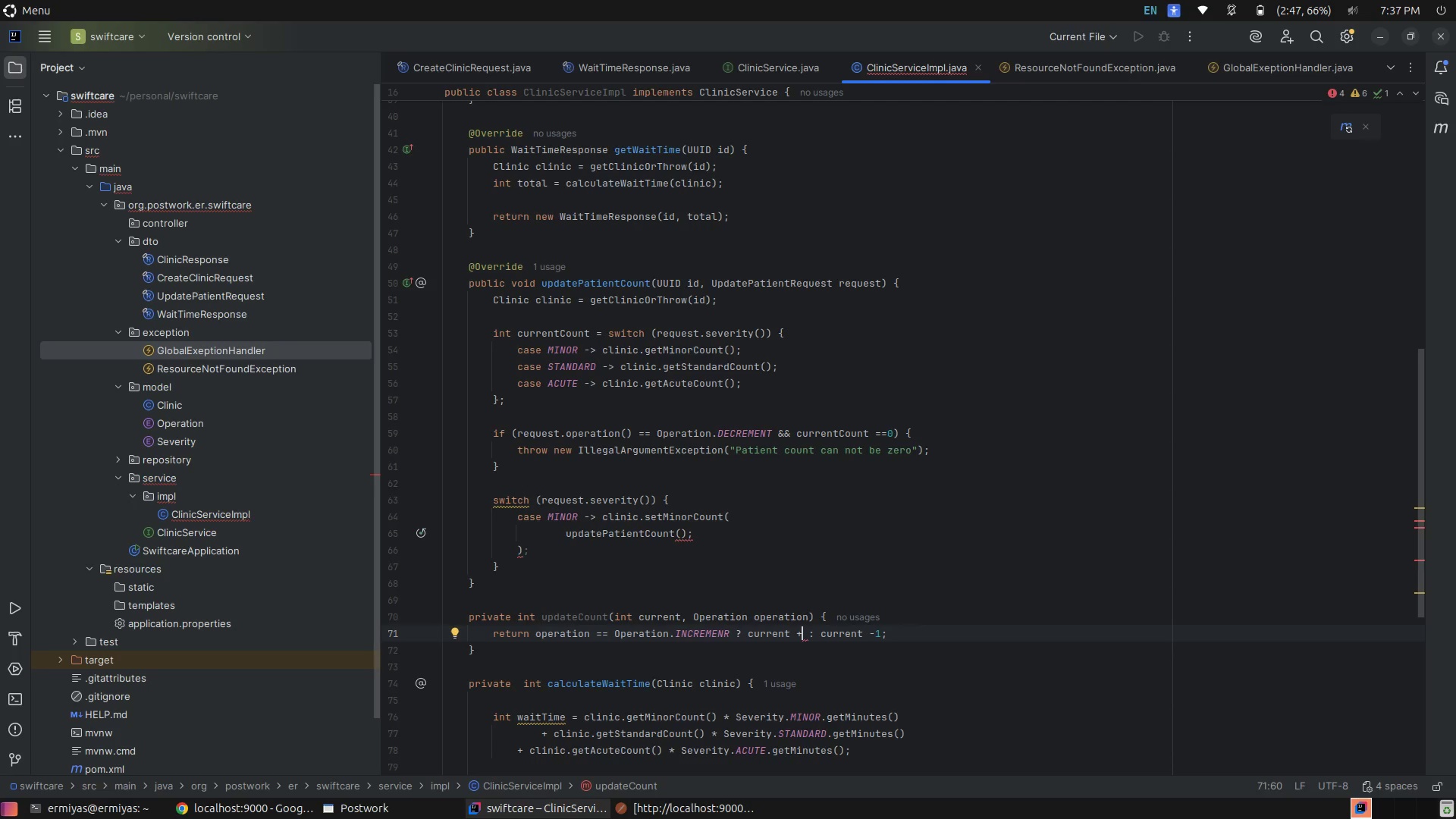 
key(Space)
 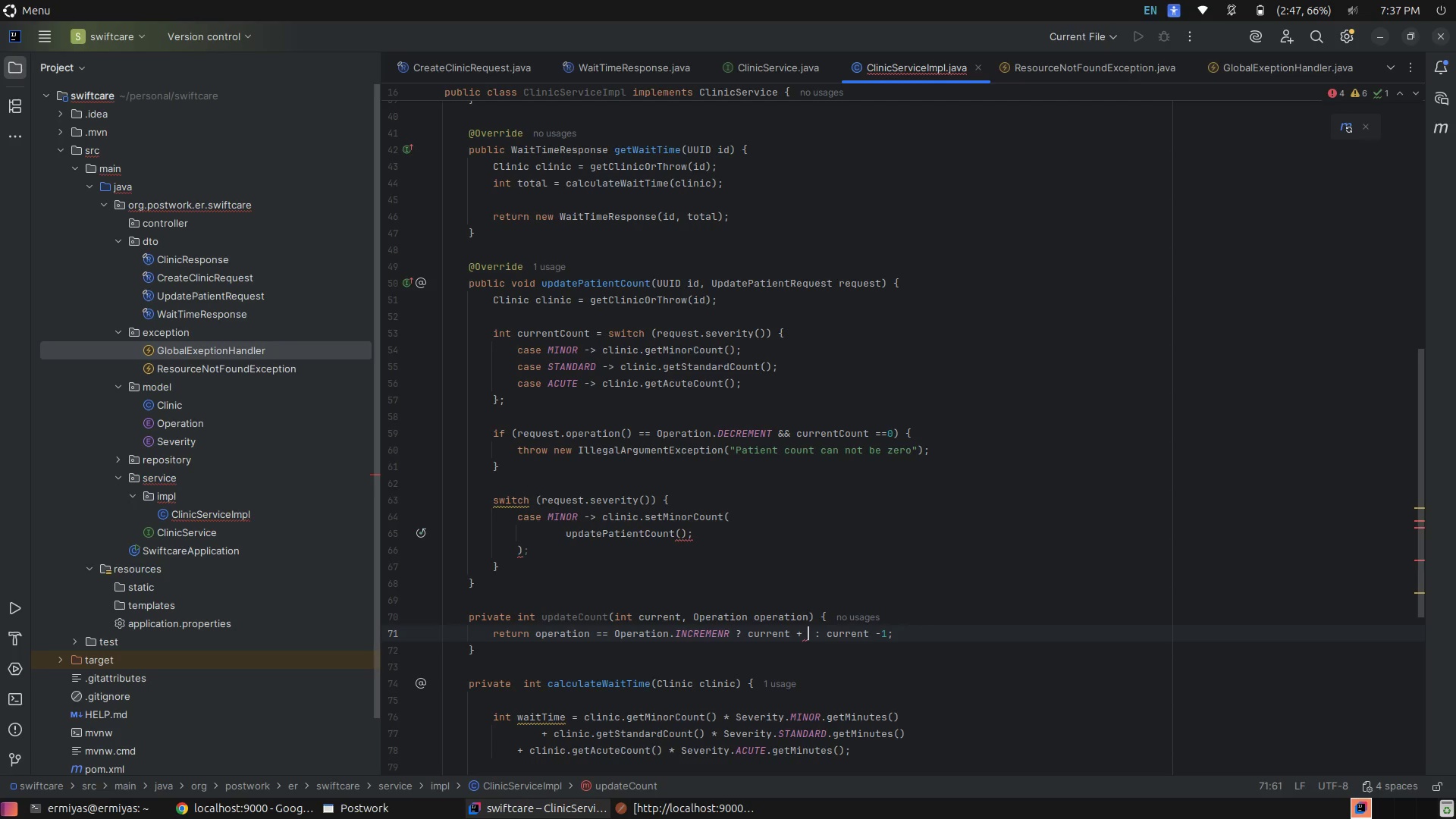 
key(1)
 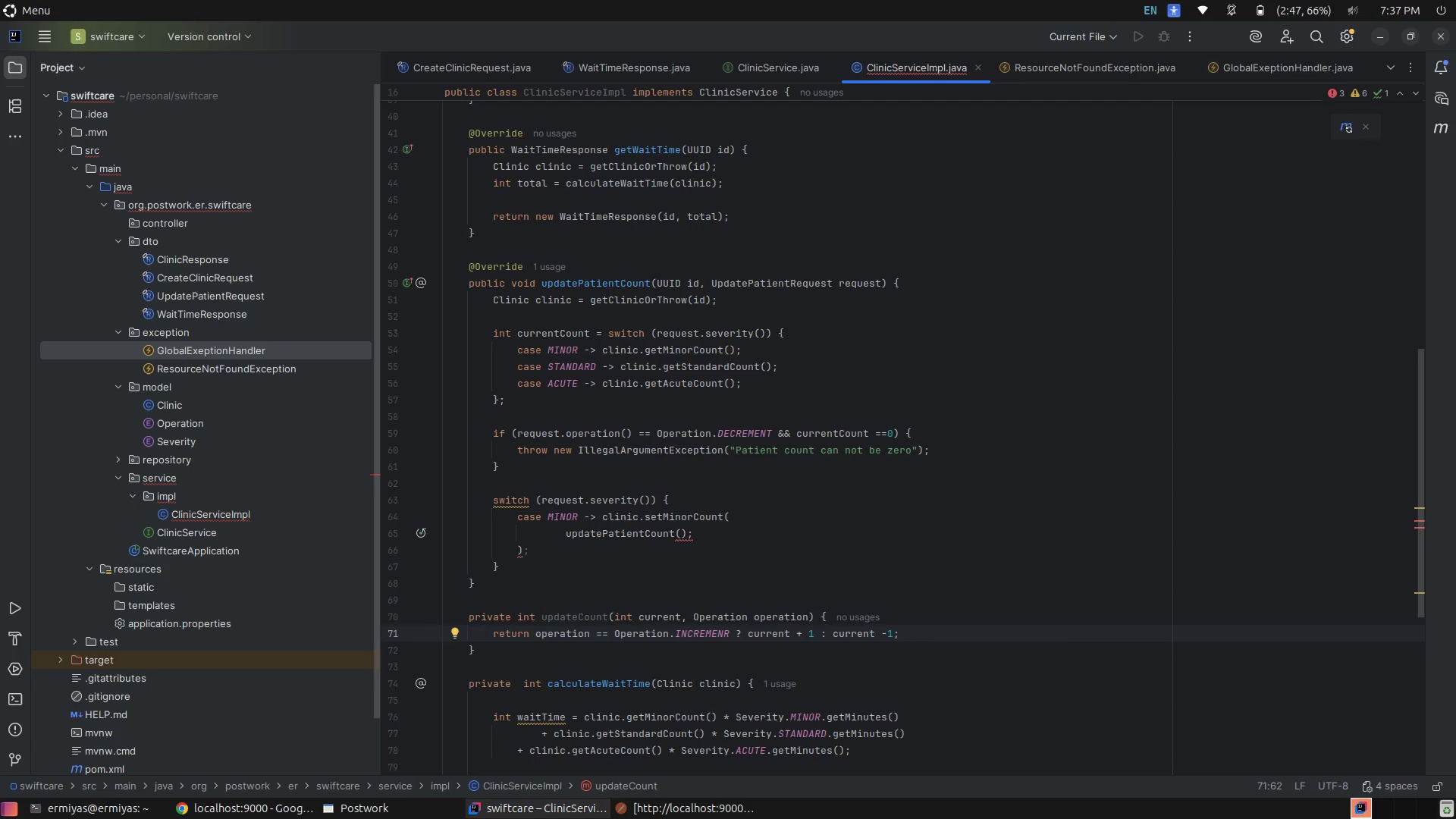 
wait(5.99)
 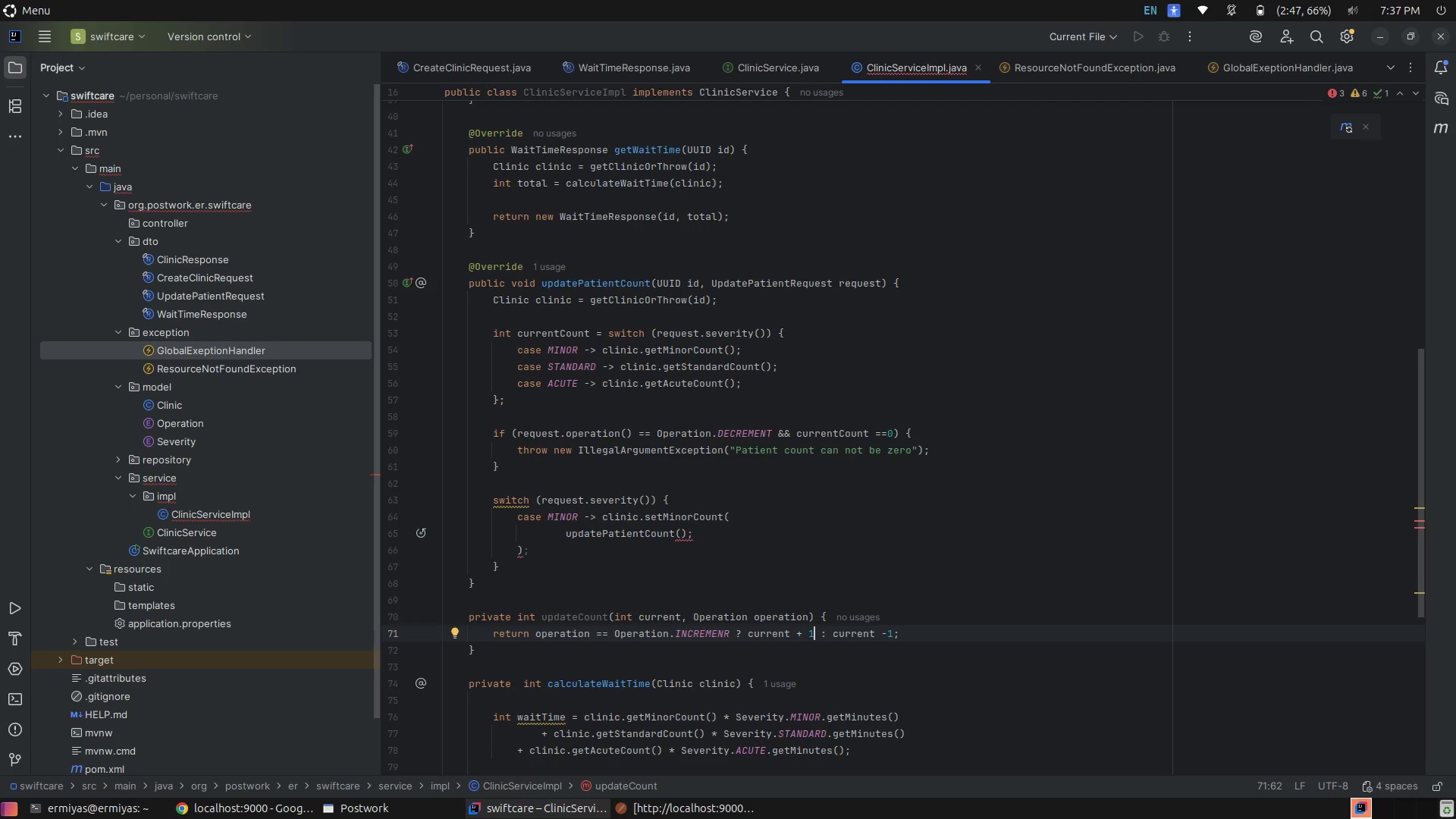 
left_click_drag(start_coordinate=[704, 531], to_coordinate=[600, 533])
 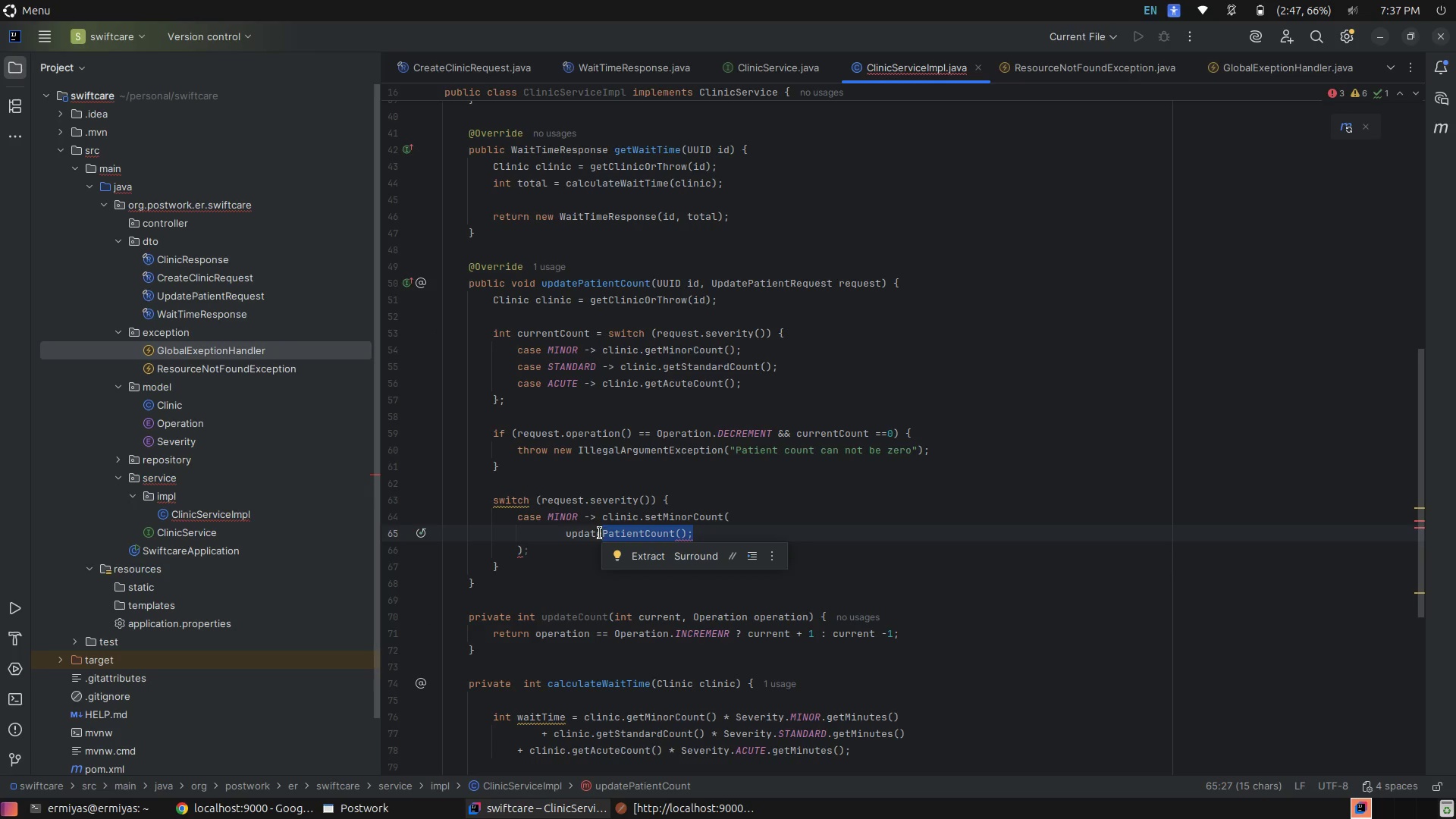 
wait(10.14)
 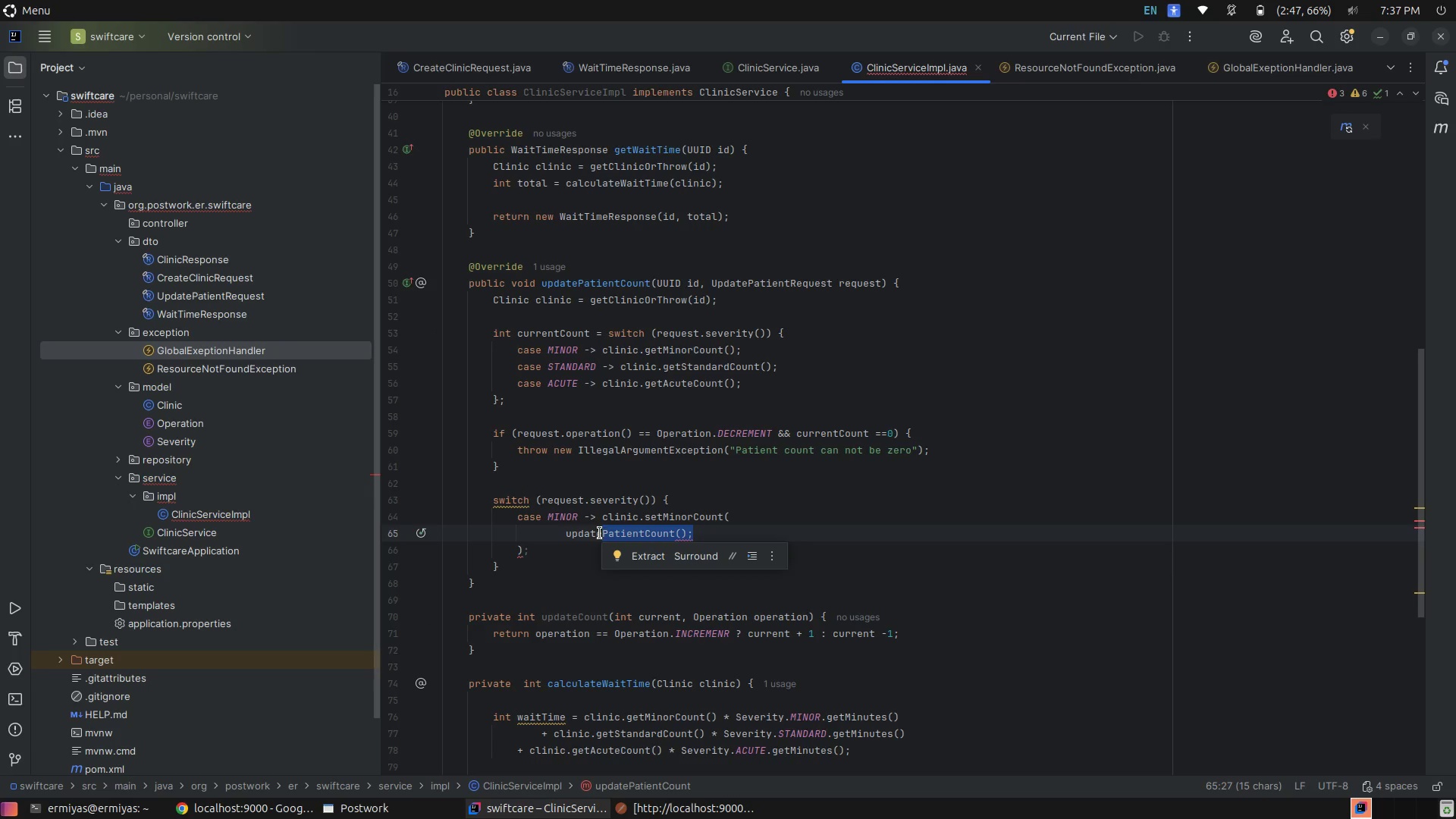 
key(Backspace)
 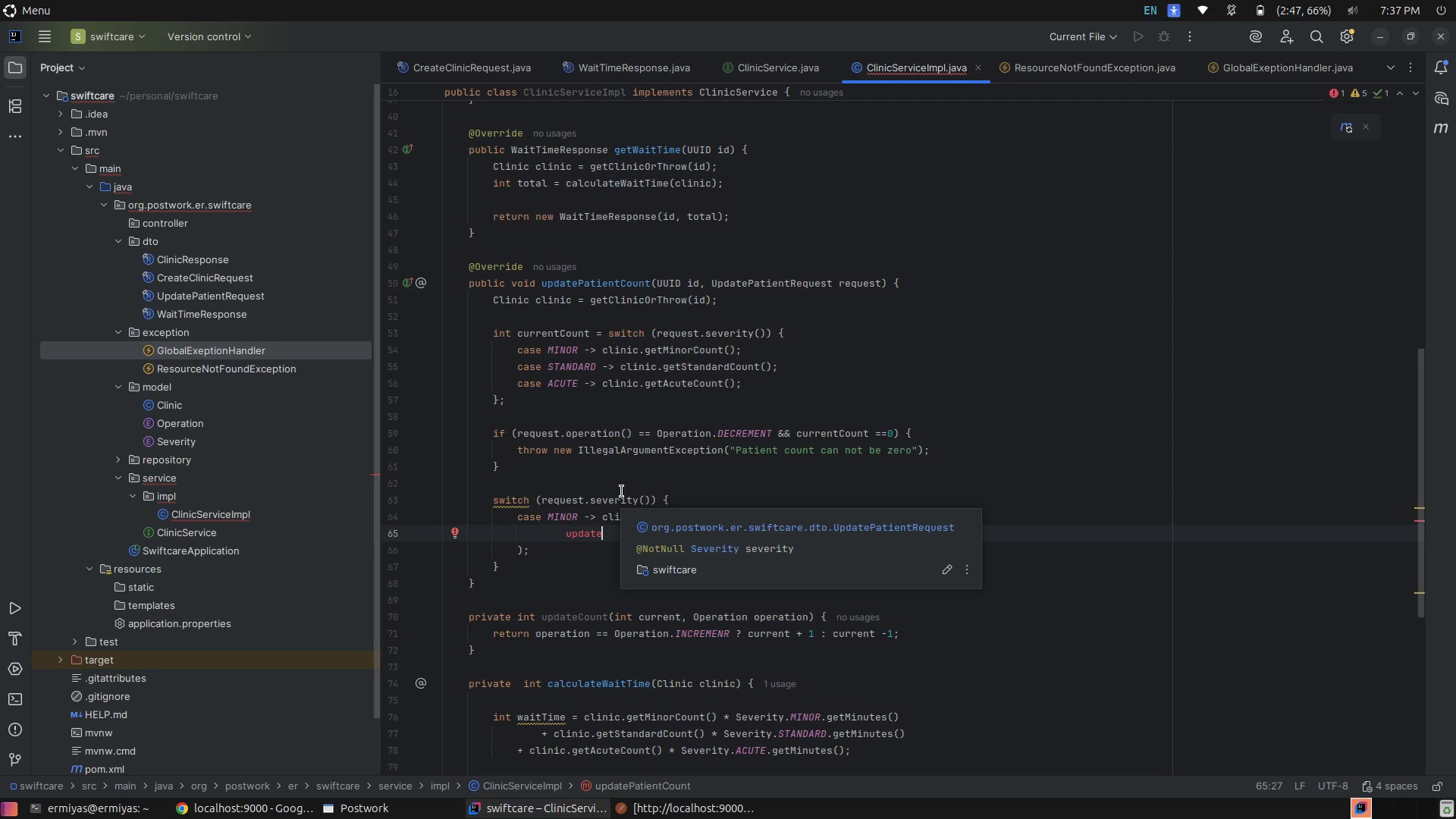 
key(Shift+ShiftRight)
 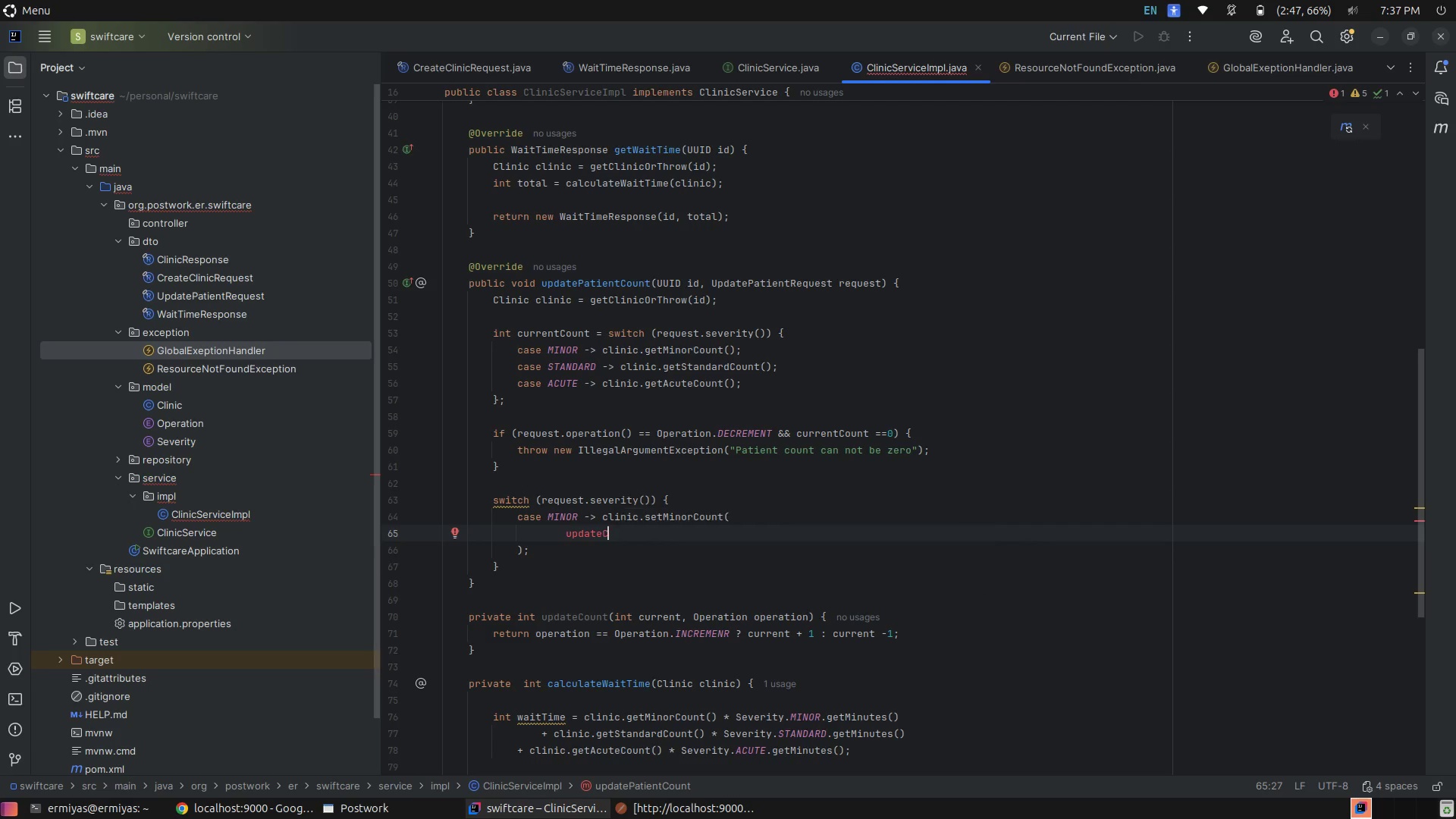 
key(Shift+C)
 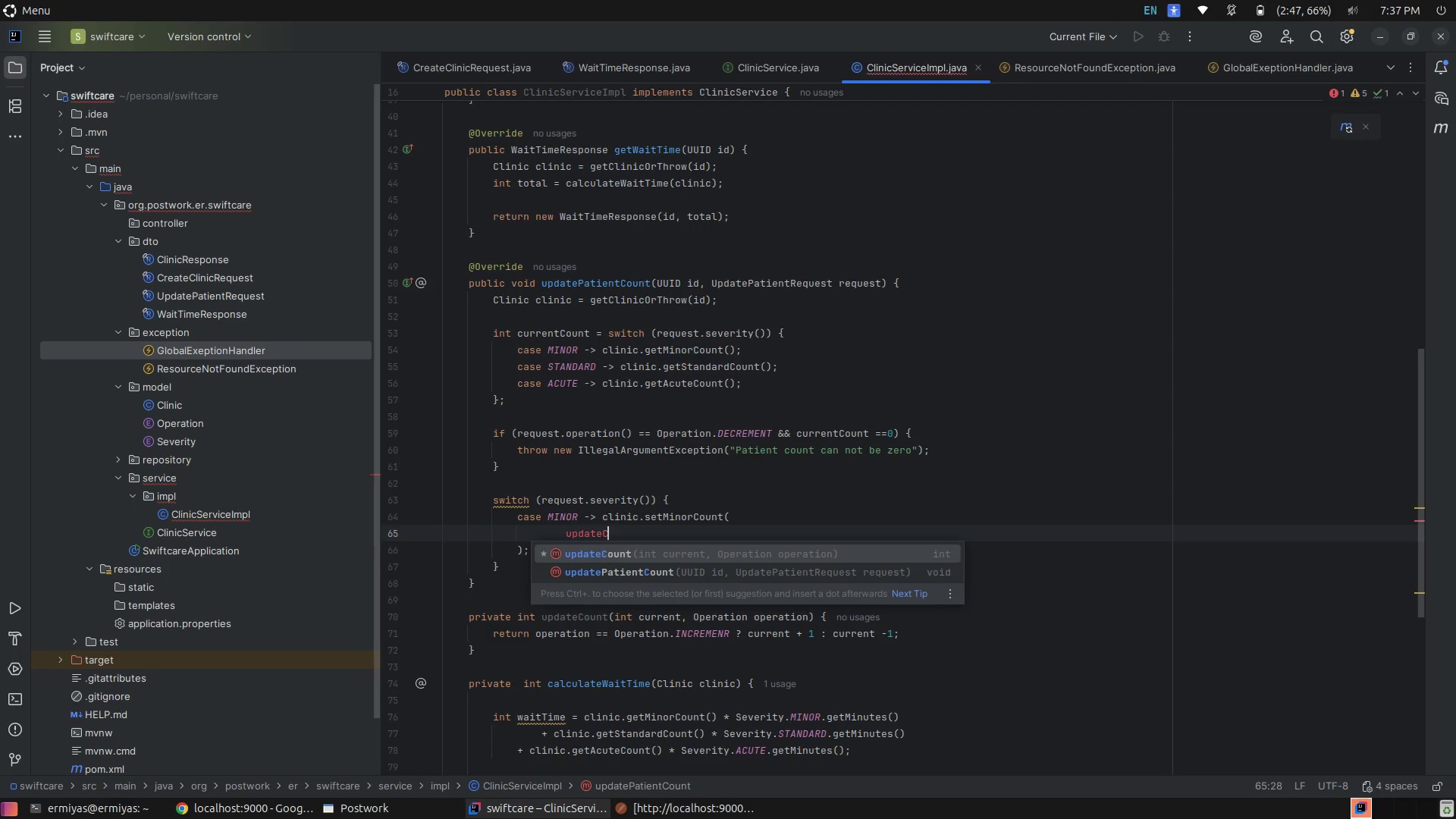 
key(Tab)
 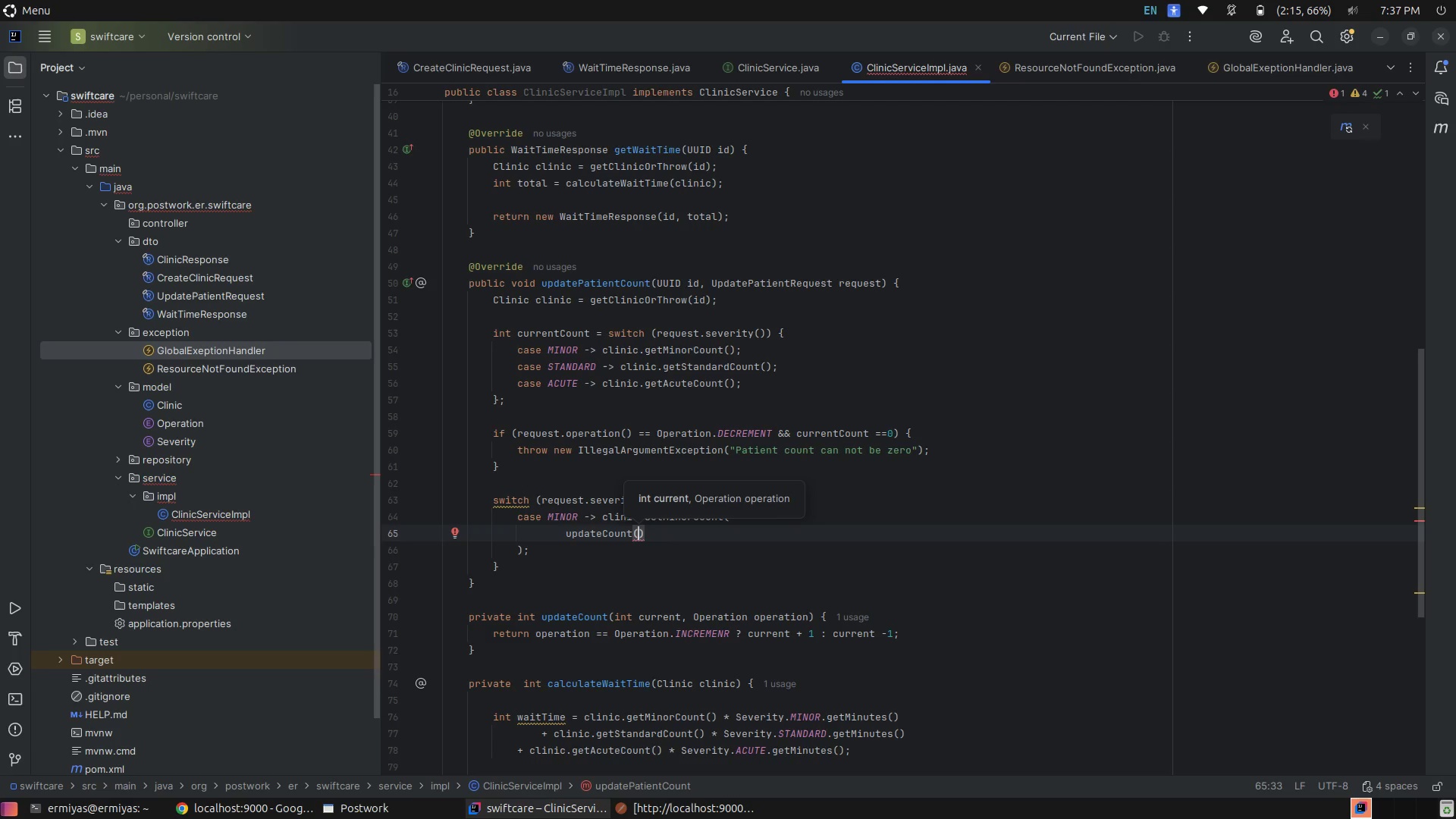 
wait(6.27)
 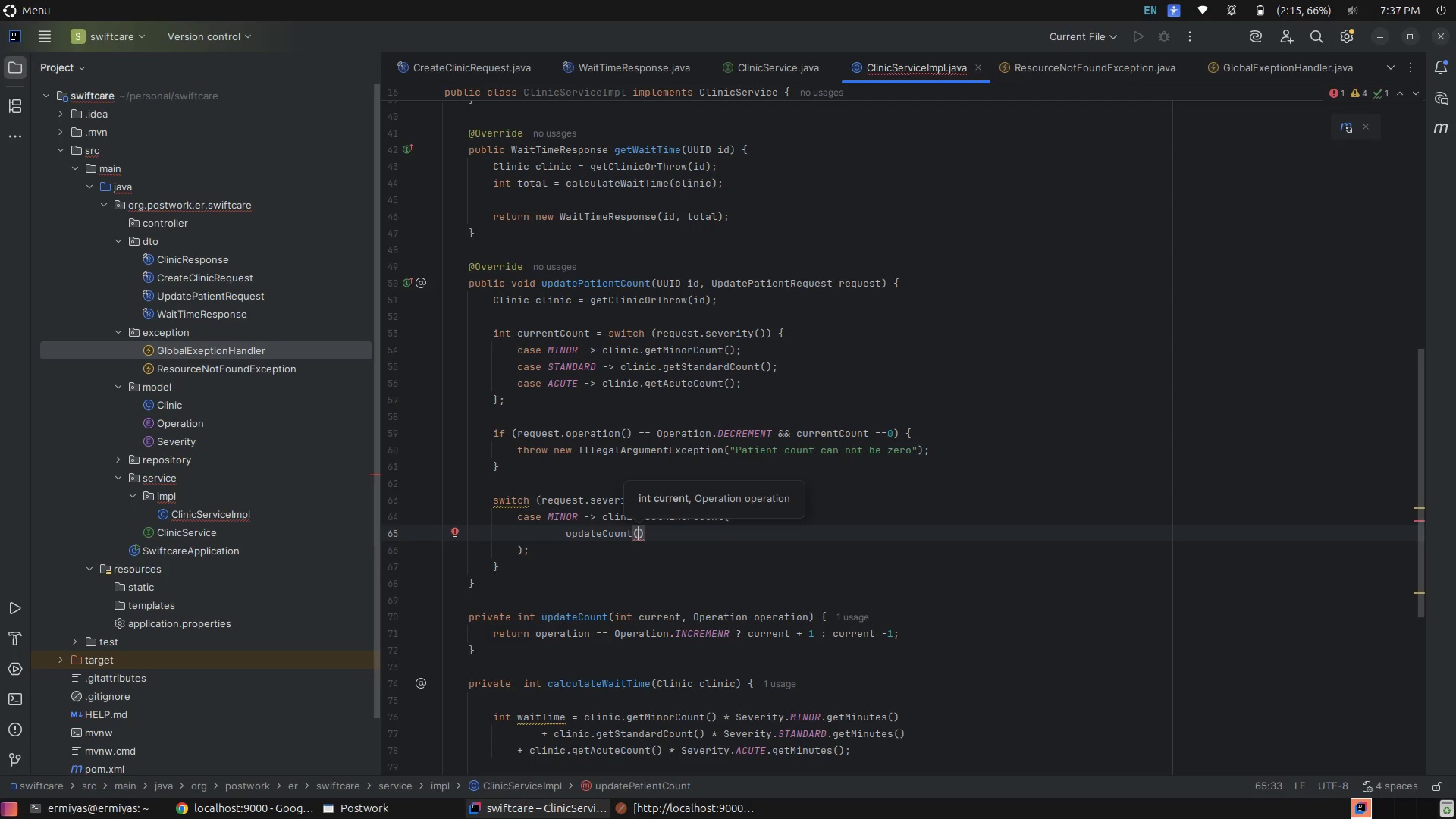 
type(cli)
key(Tab)
type(.getm)
key(Tab)
type(, re)
key(Tab)
type(.)
key(Tab)
 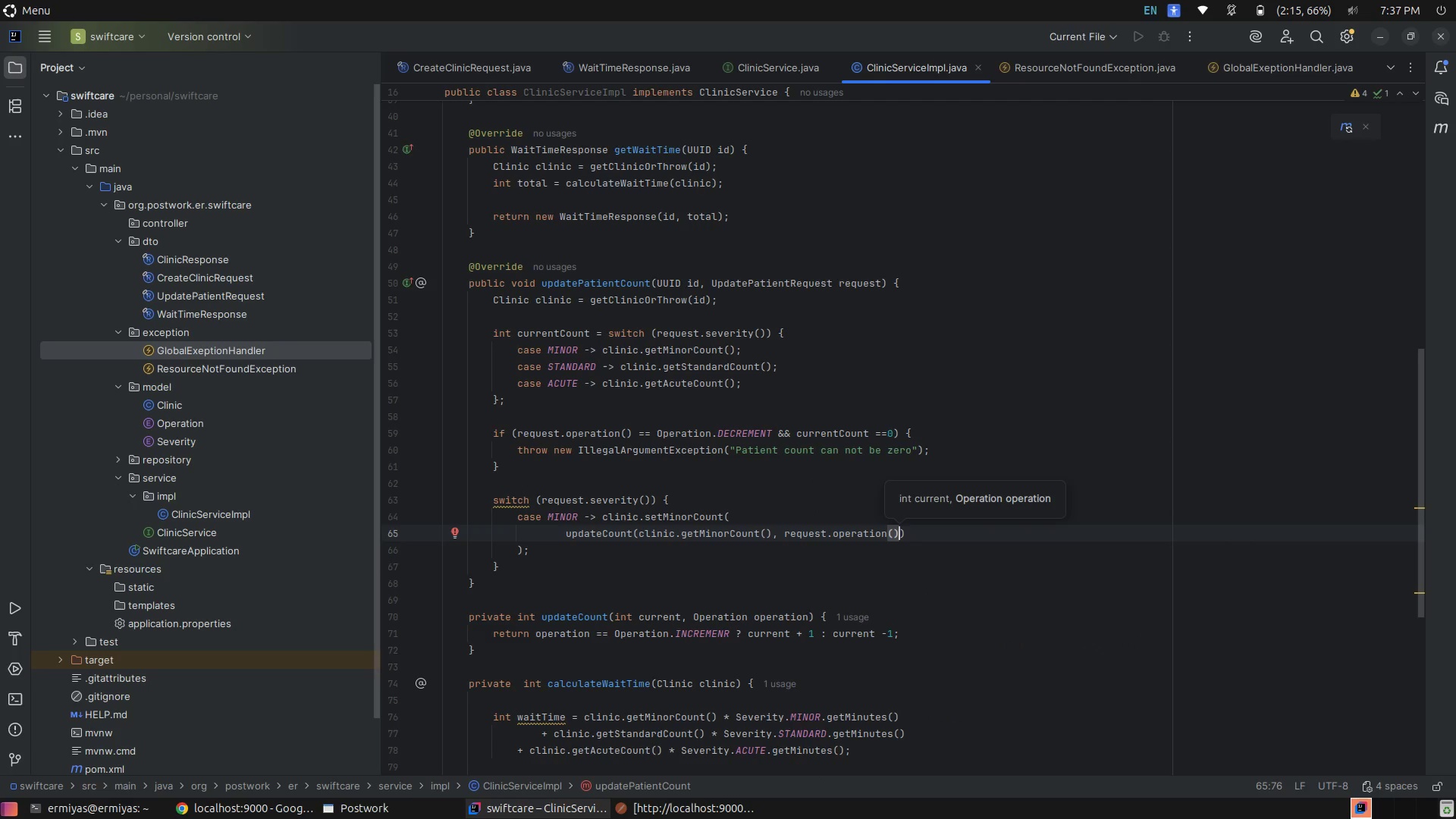 
wait(13.06)
 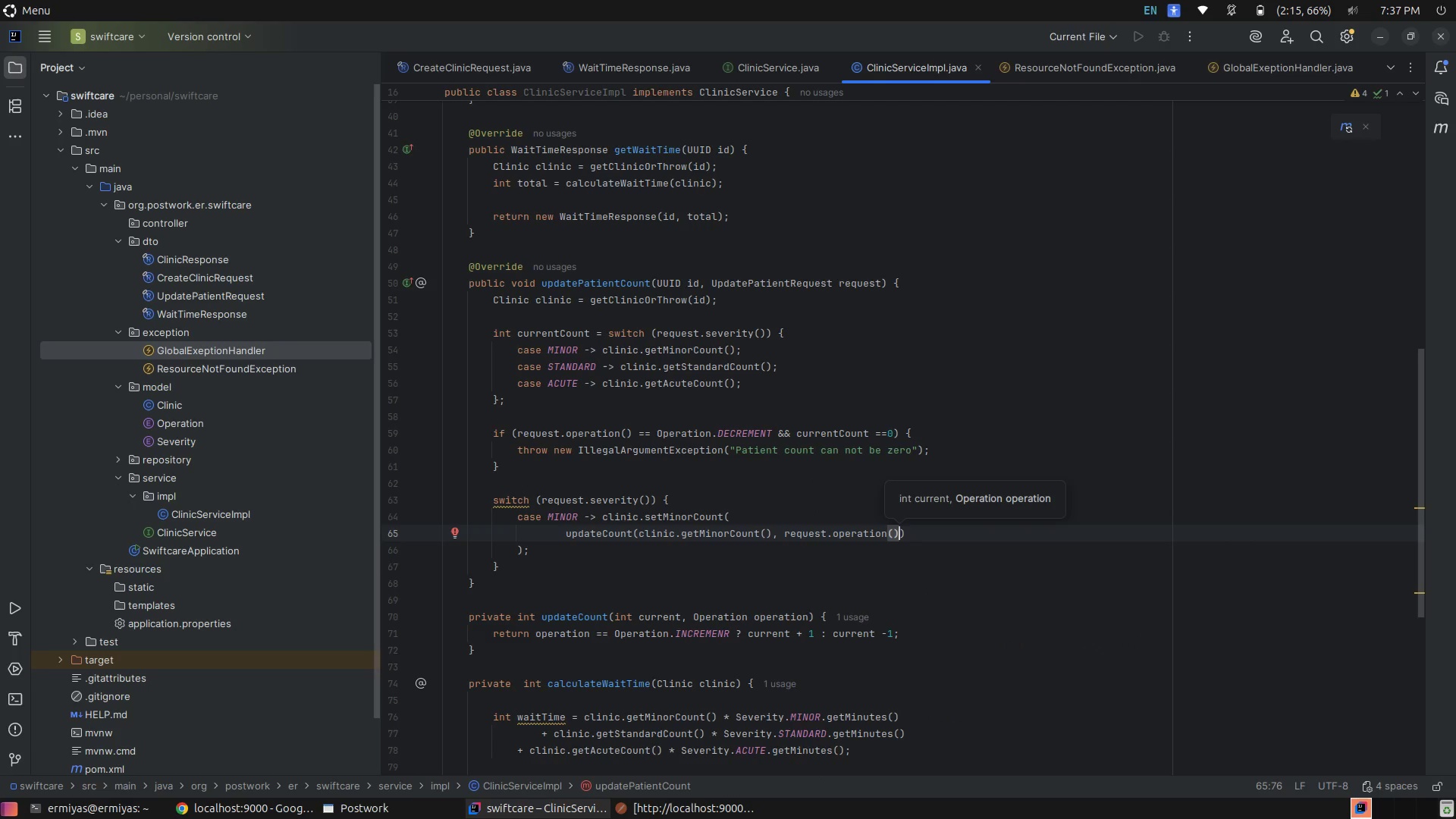 
key(ArrowRight)
 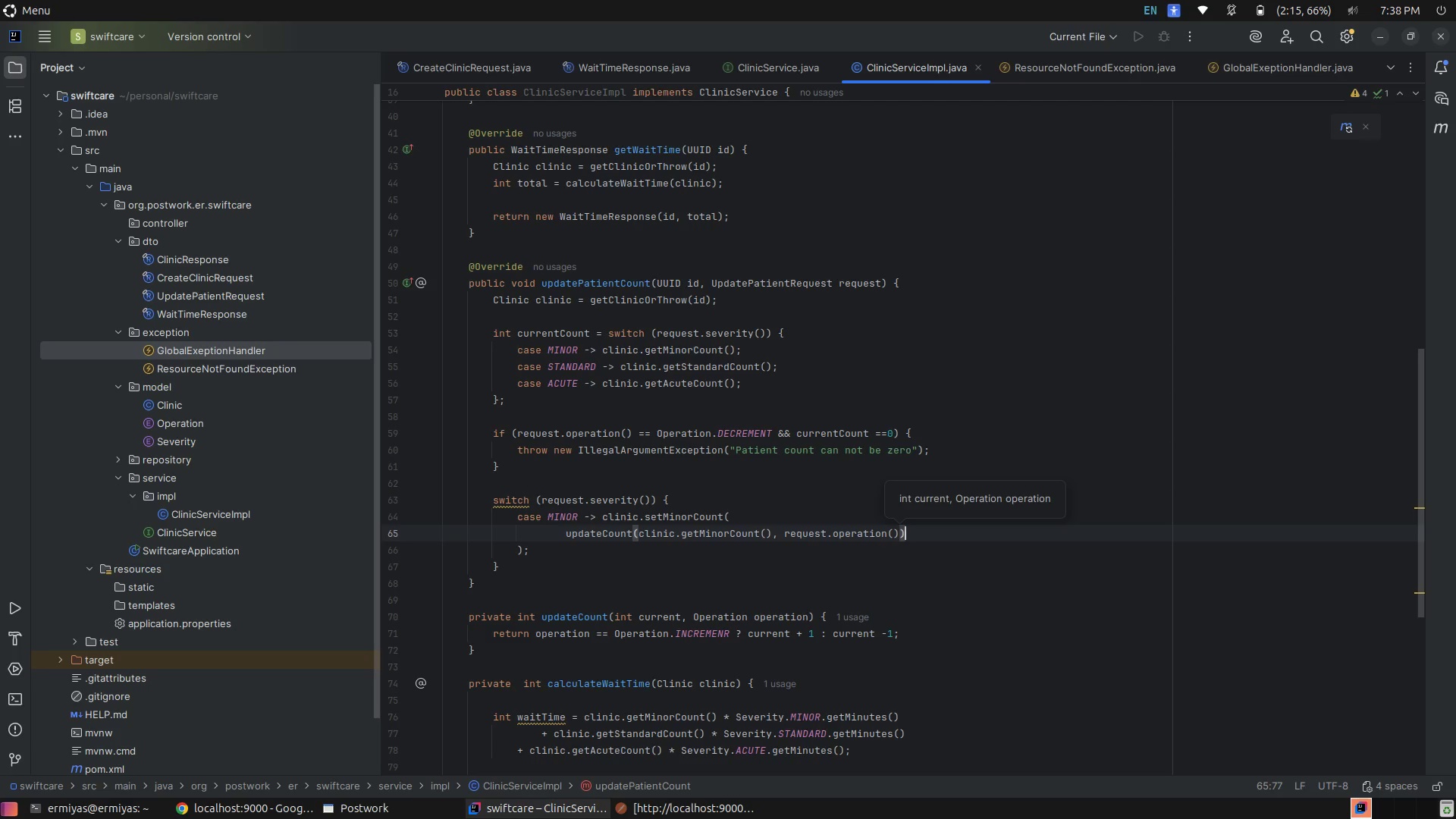 
key(Delete)
 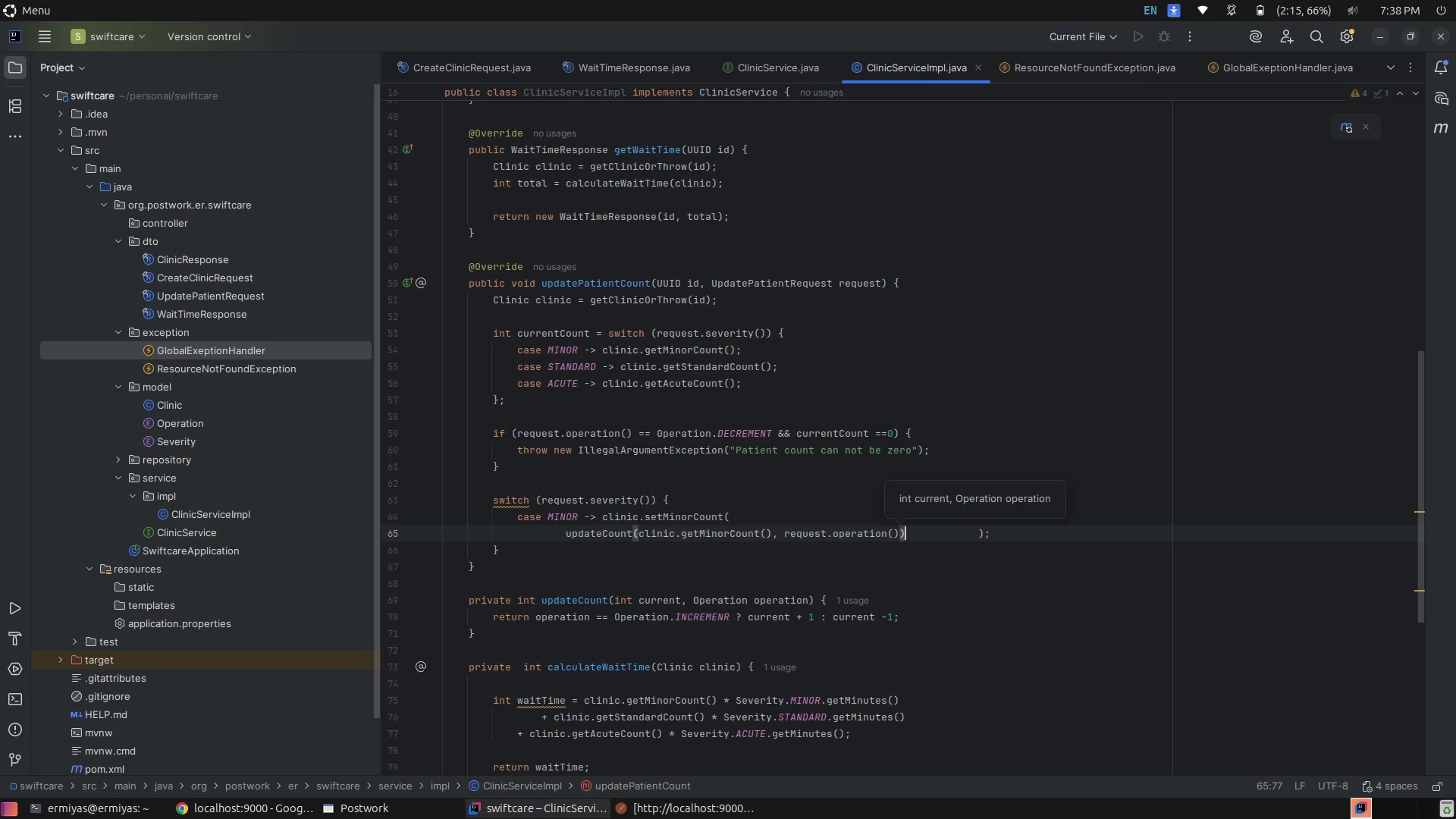 
key(Delete)
 